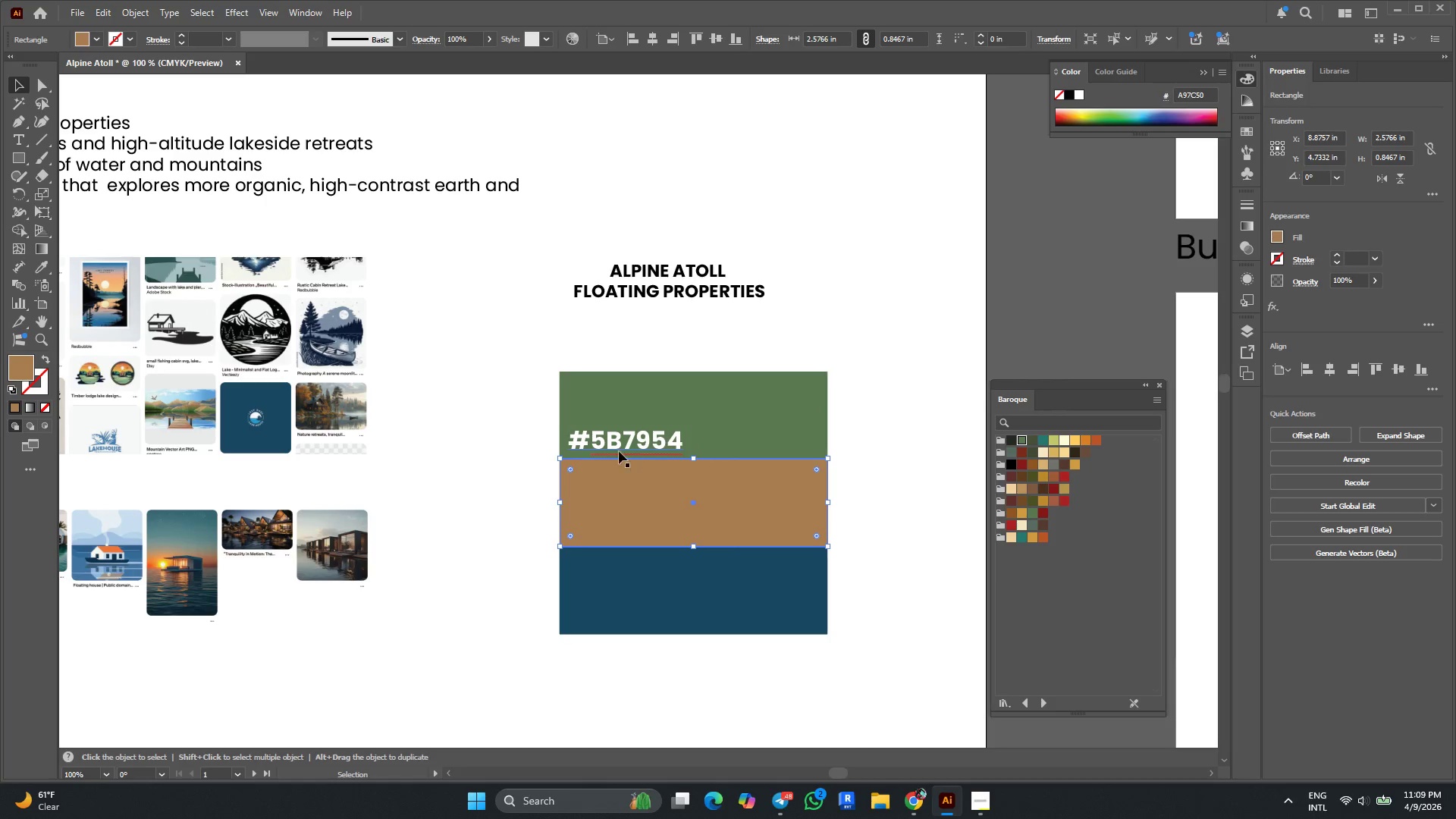 
hold_key(key=AltLeft, duration=1.58)
left_click_drag(start_coordinate=[616, 445], to_coordinate=[615, 523])
 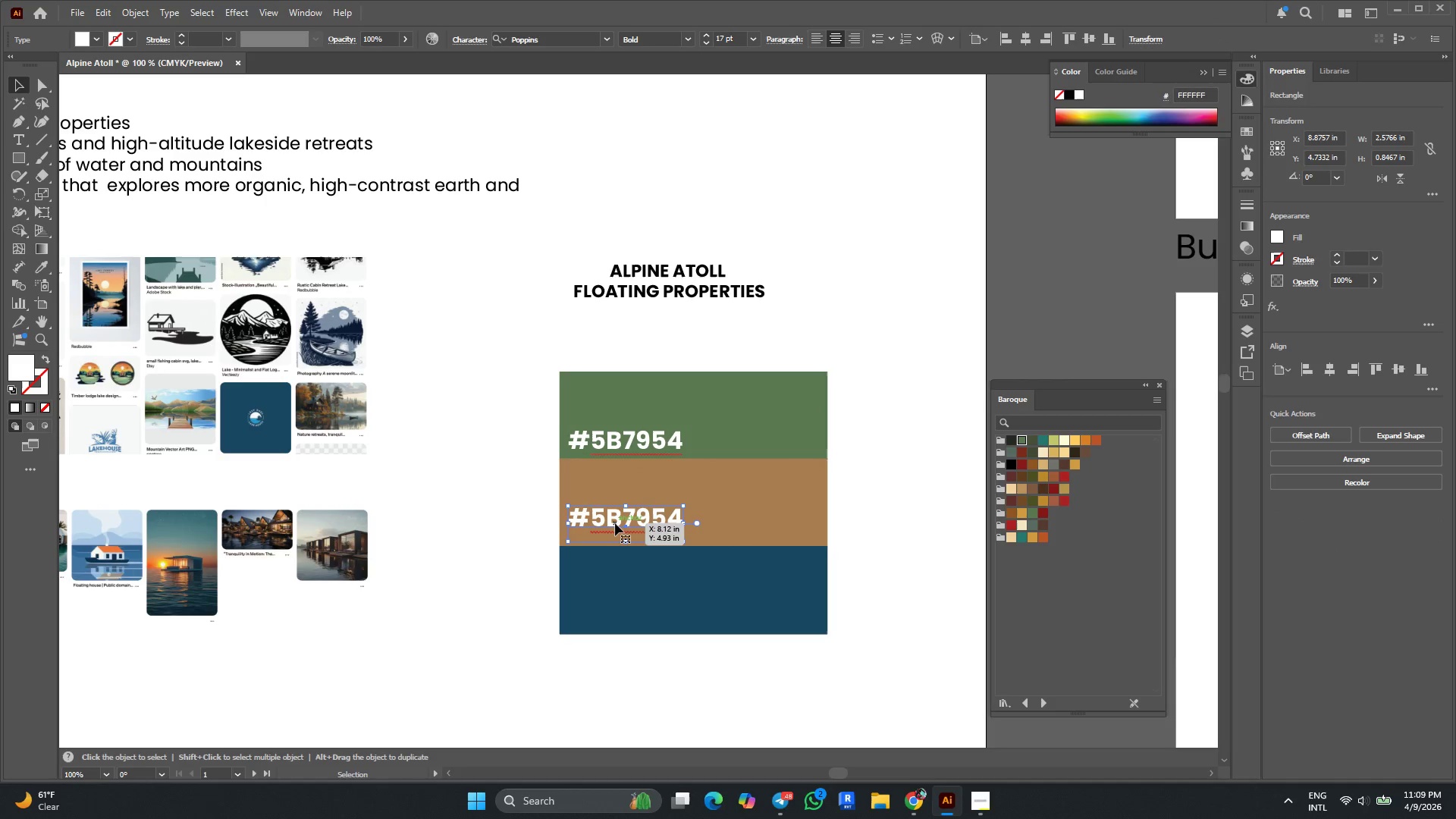 
hold_key(key=AltLeft, duration=2.31)
left_click_drag(start_coordinate=[615, 523], to_coordinate=[617, 620])
 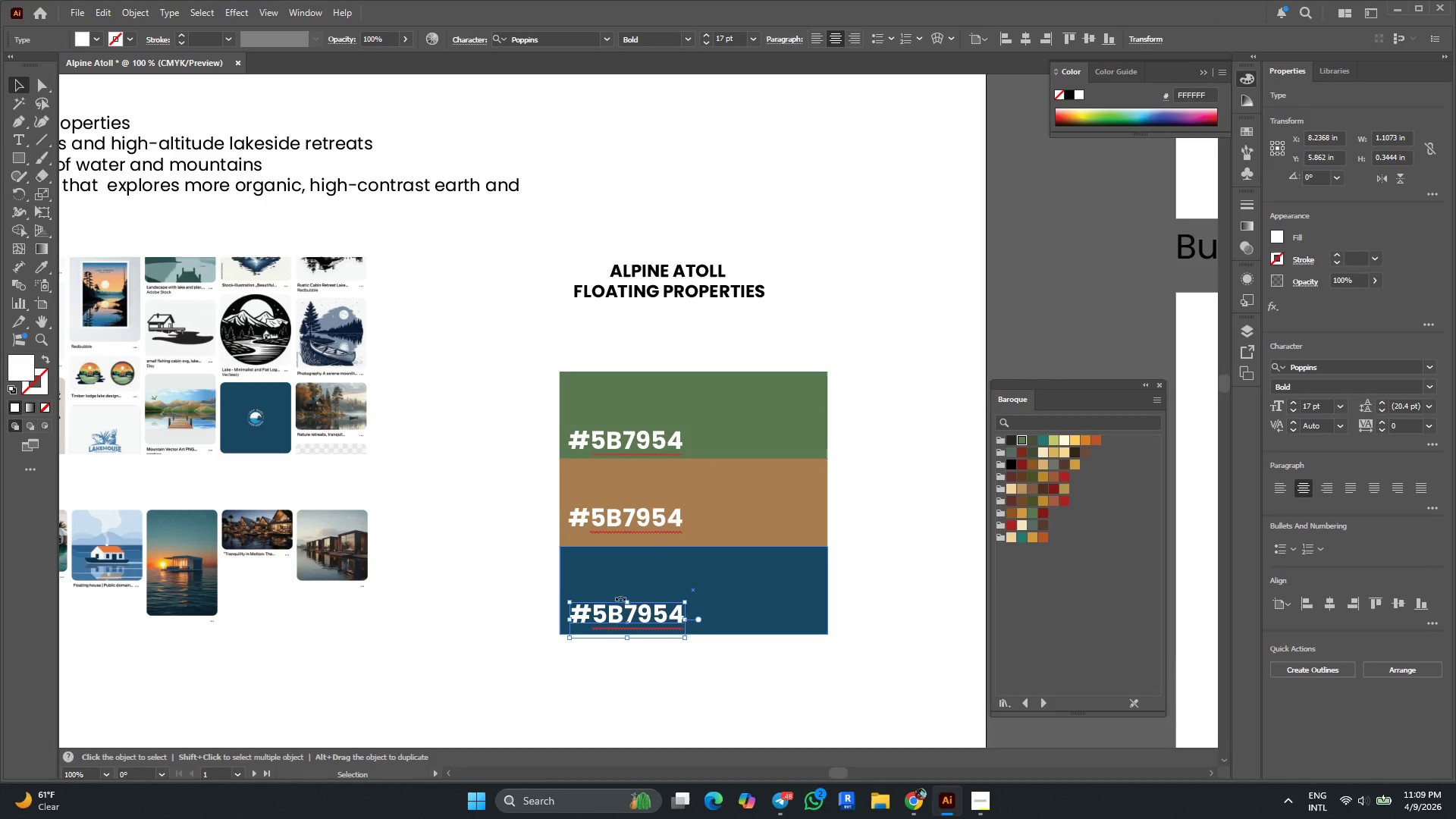 
hold_key(key=AltLeft, duration=0.34)
scroll: coordinate [620, 574], scroll_direction: none, amount: 0.0
 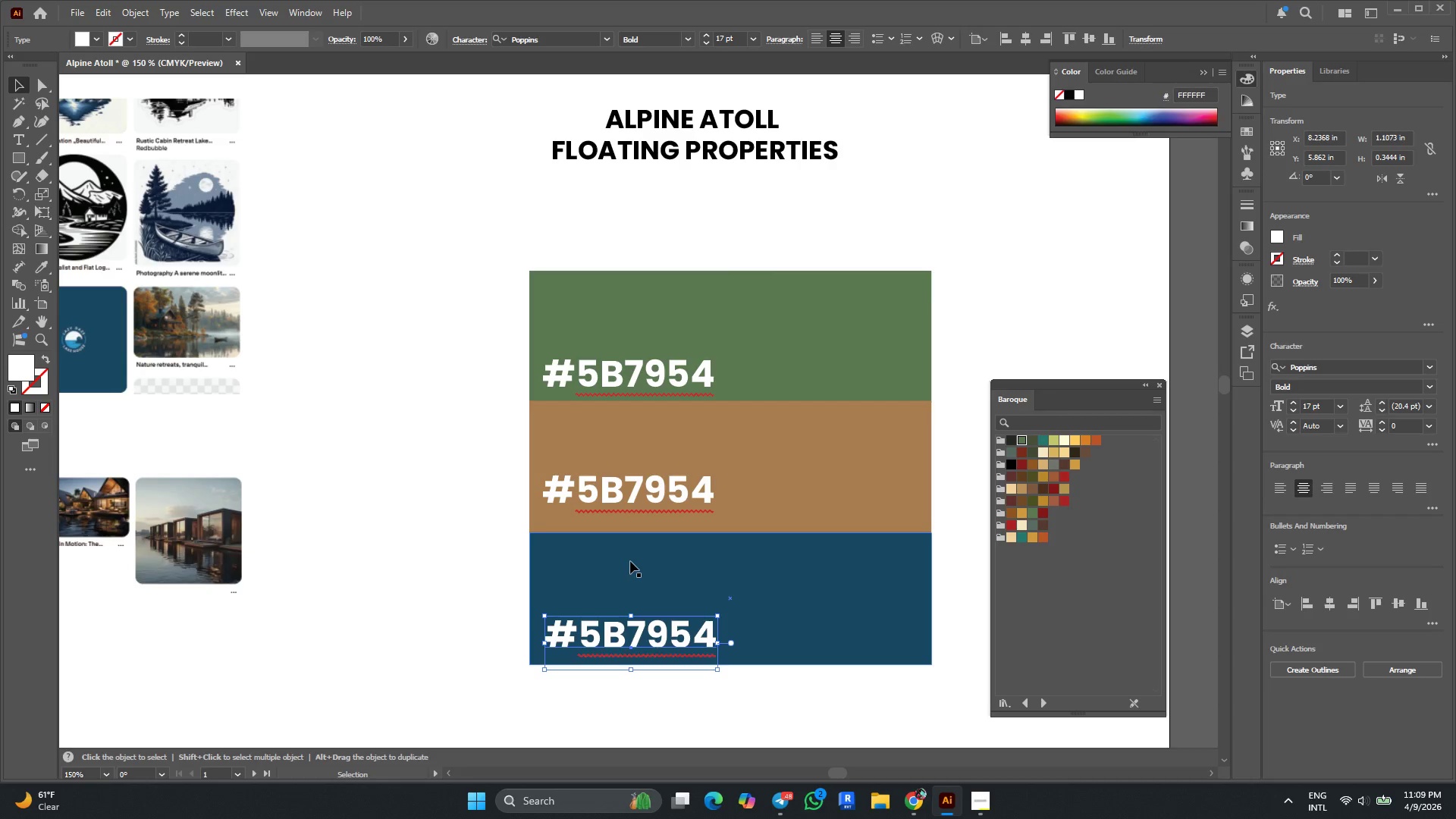 
key(T)
 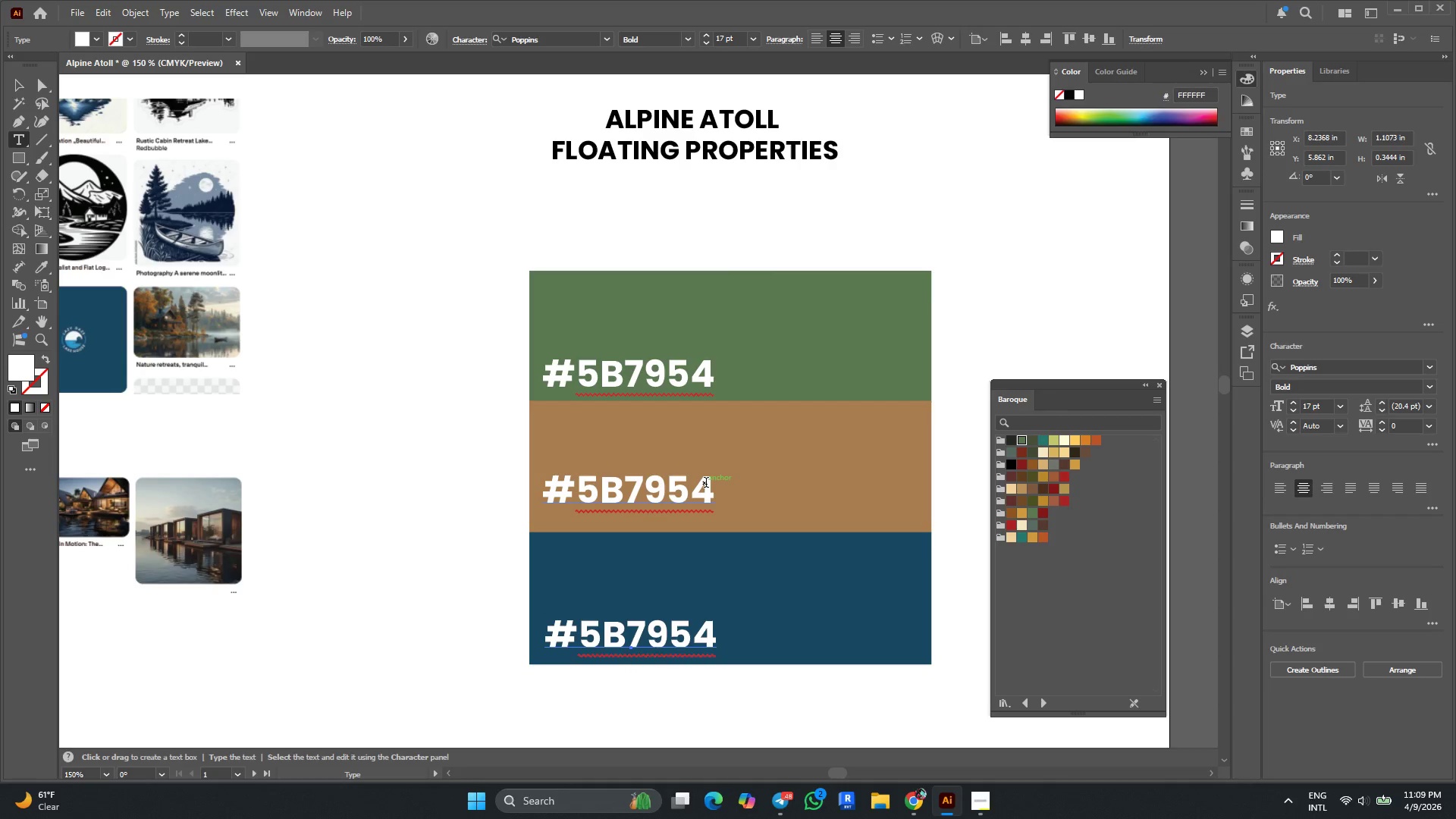 
left_click_drag(start_coordinate=[708, 485], to_coordinate=[591, 491])
 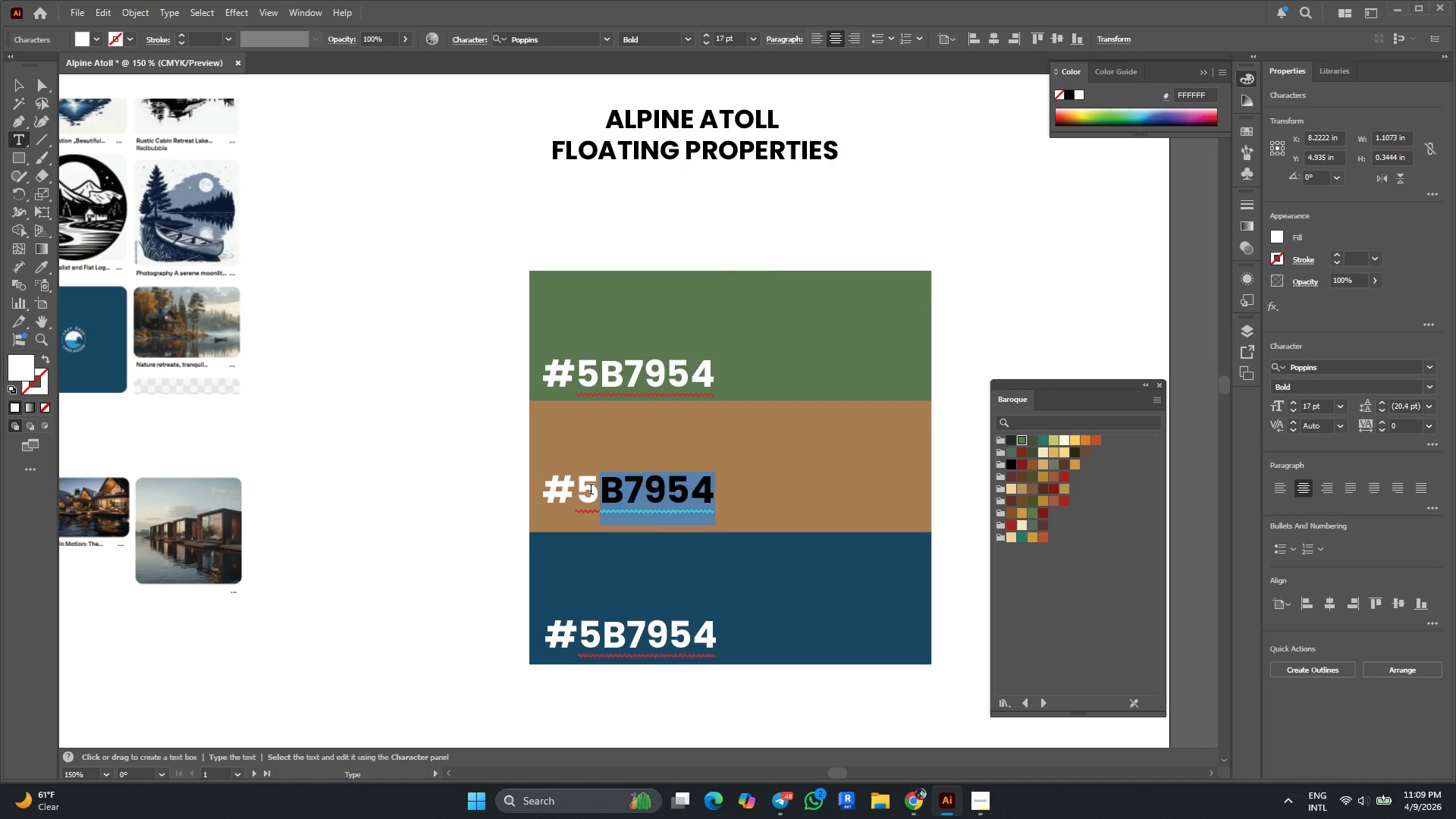 
left_click_drag(start_coordinate=[591, 491], to_coordinate=[573, 489])
 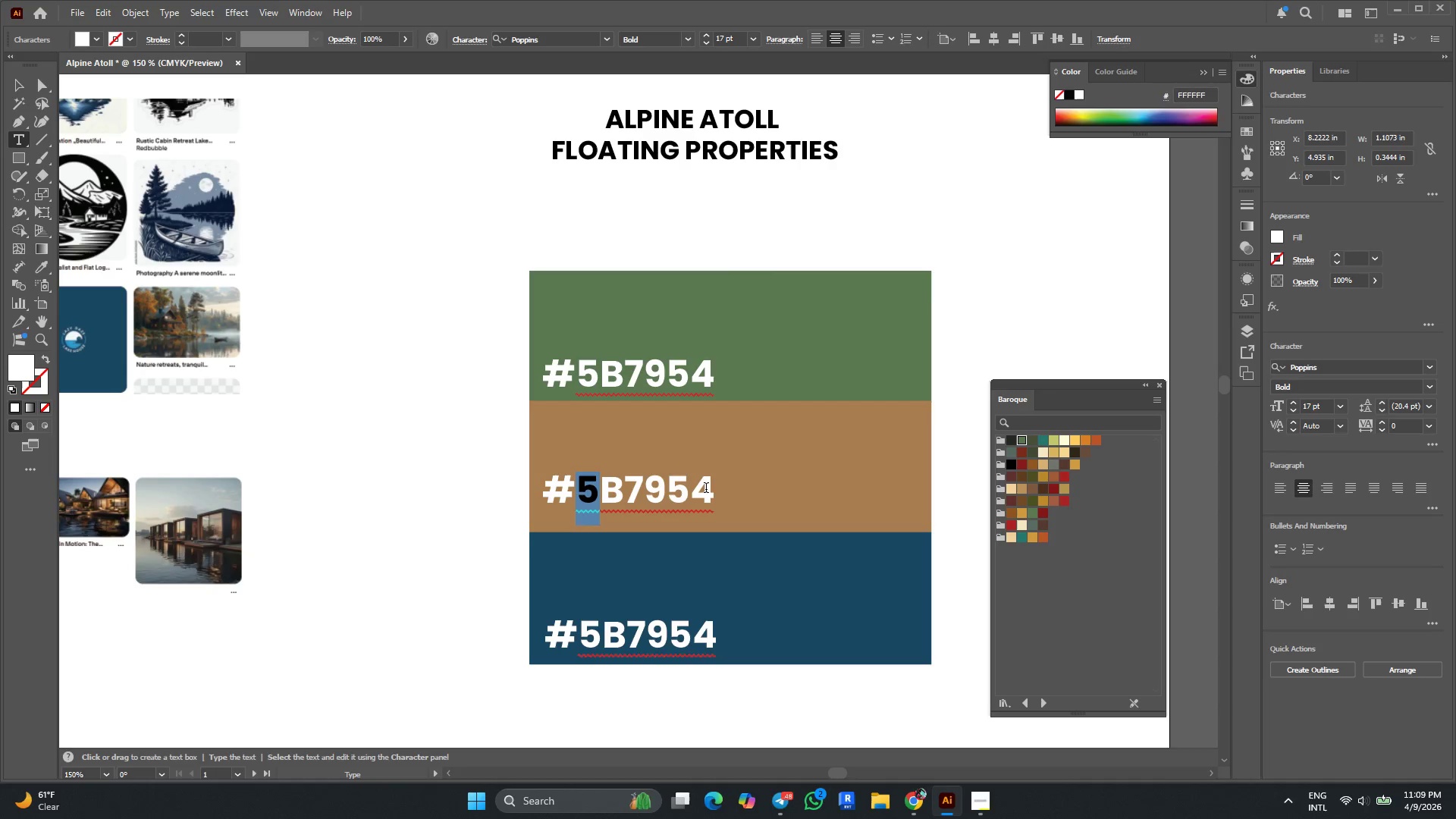 
left_click_drag(start_coordinate=[709, 486], to_coordinate=[585, 498])
 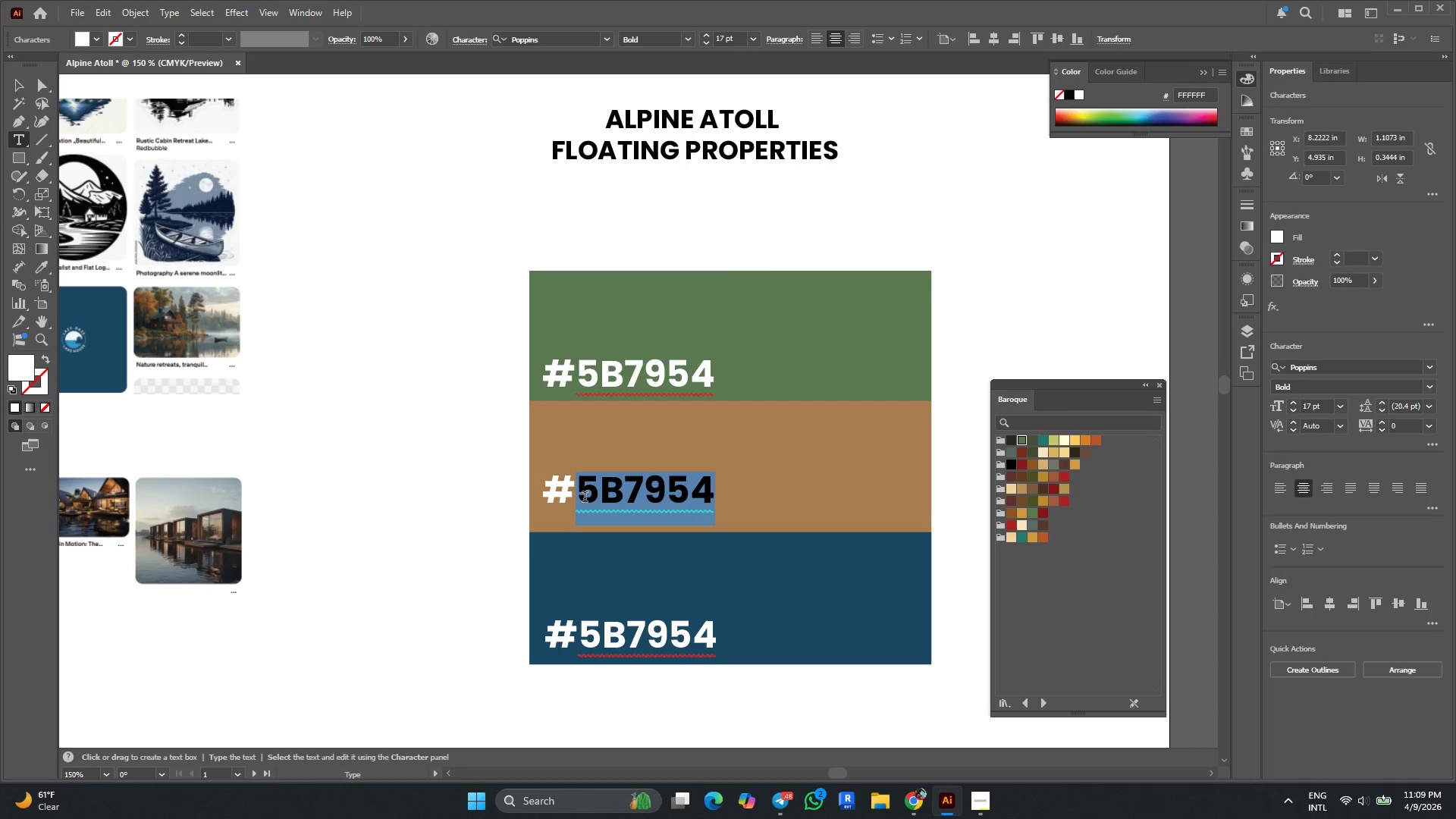 
key(Control+V)
 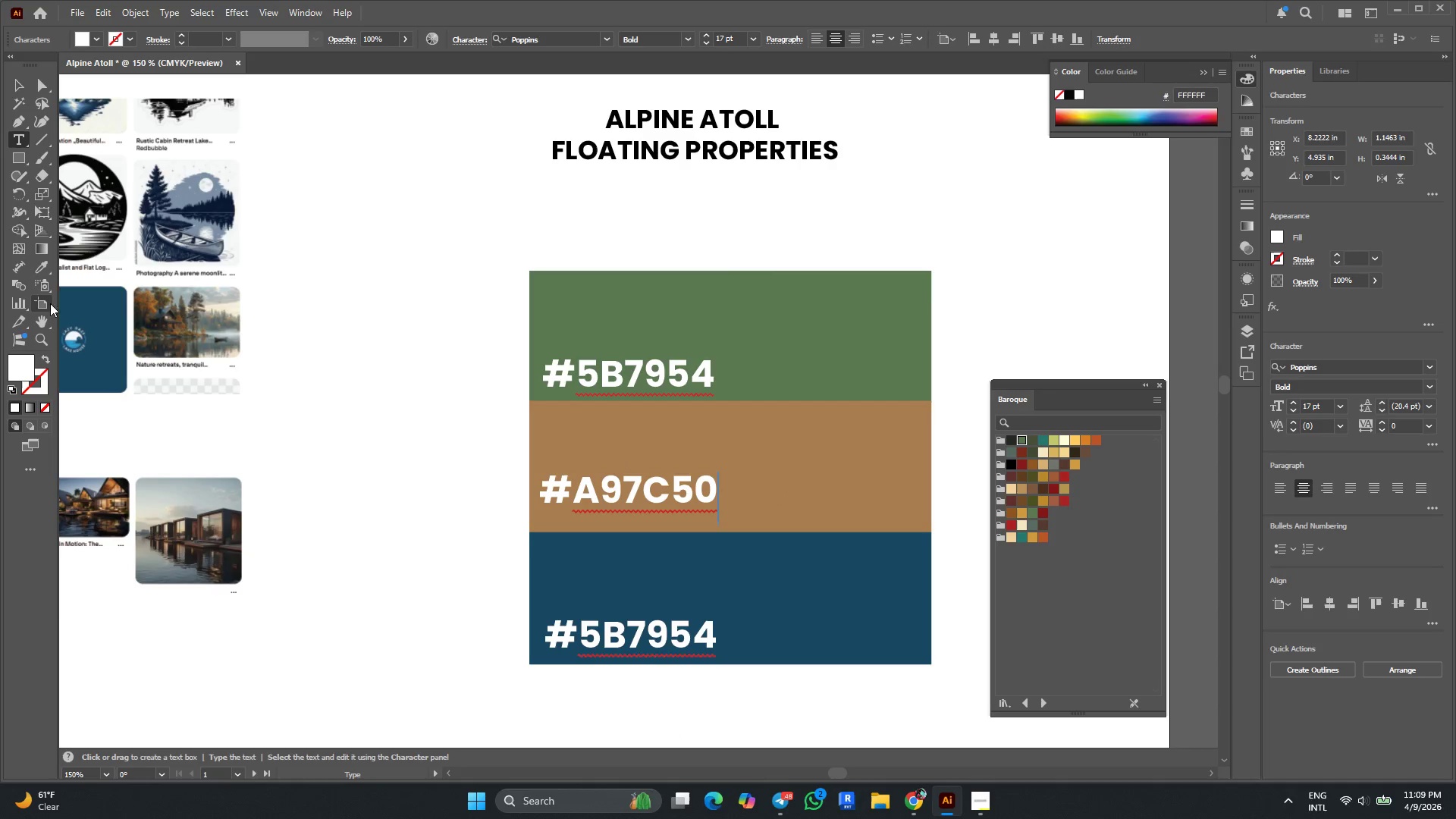 
left_click([15, 77])
 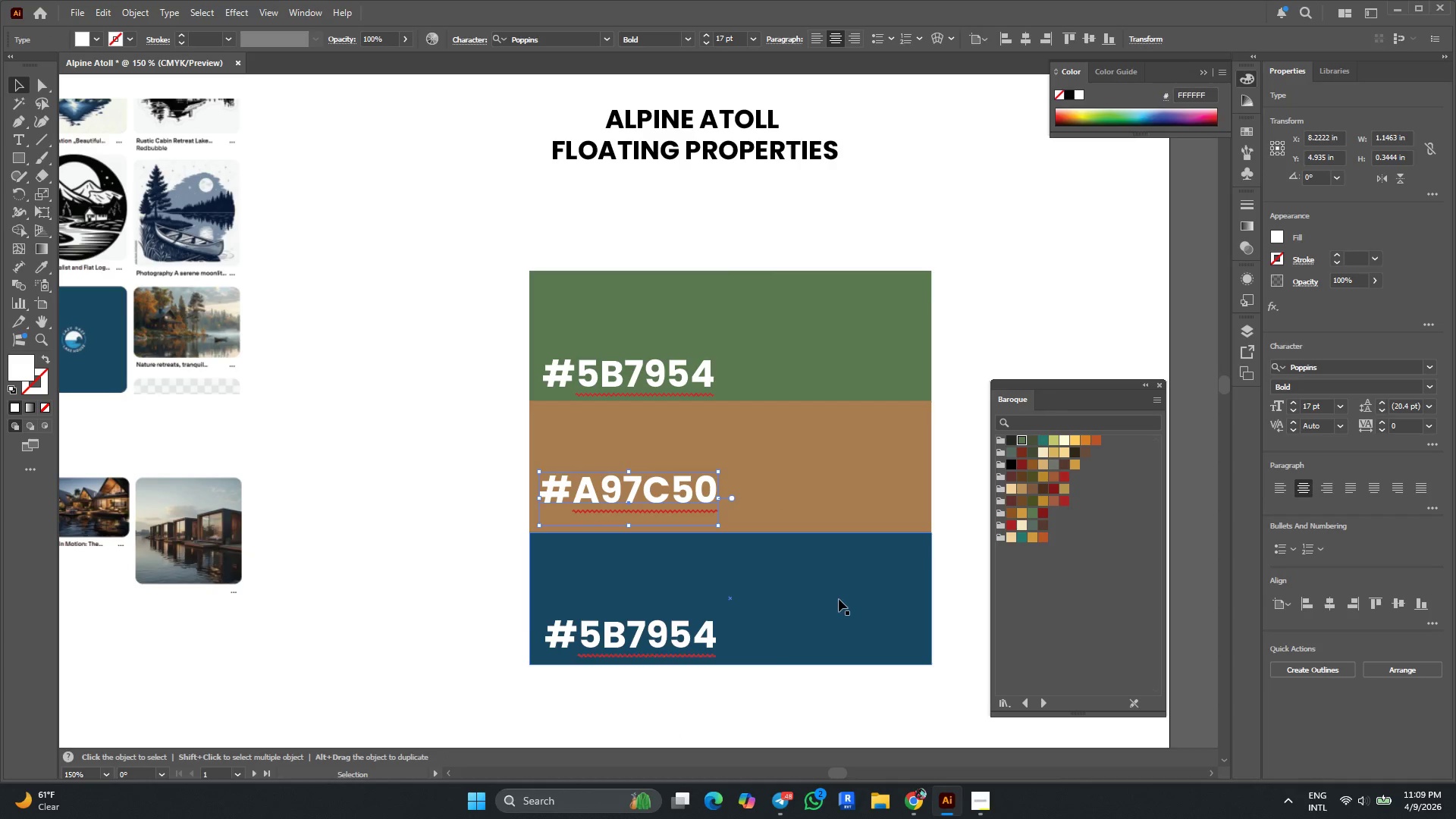 
left_click([839, 600])
 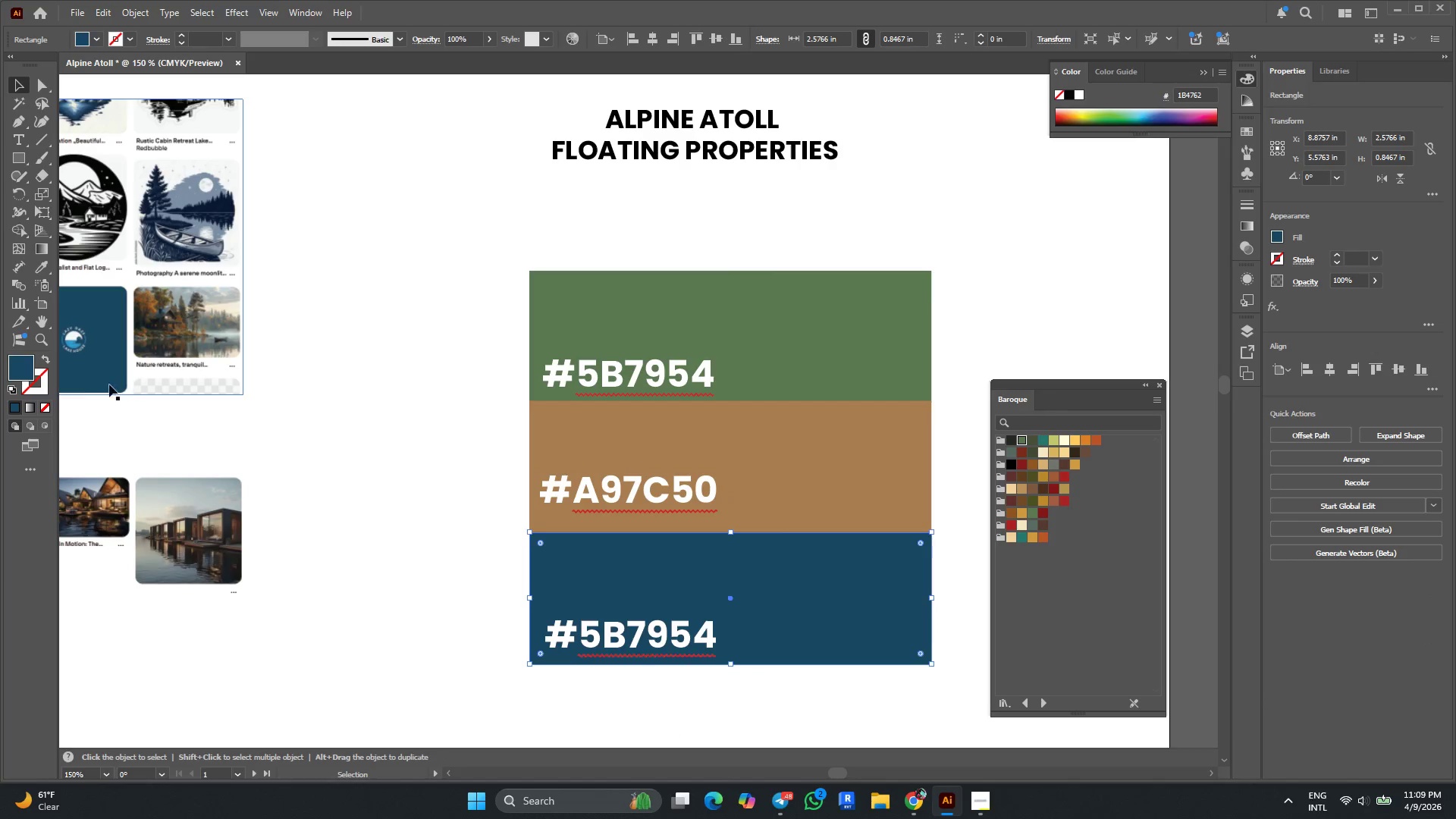 
double_click([27, 368])
 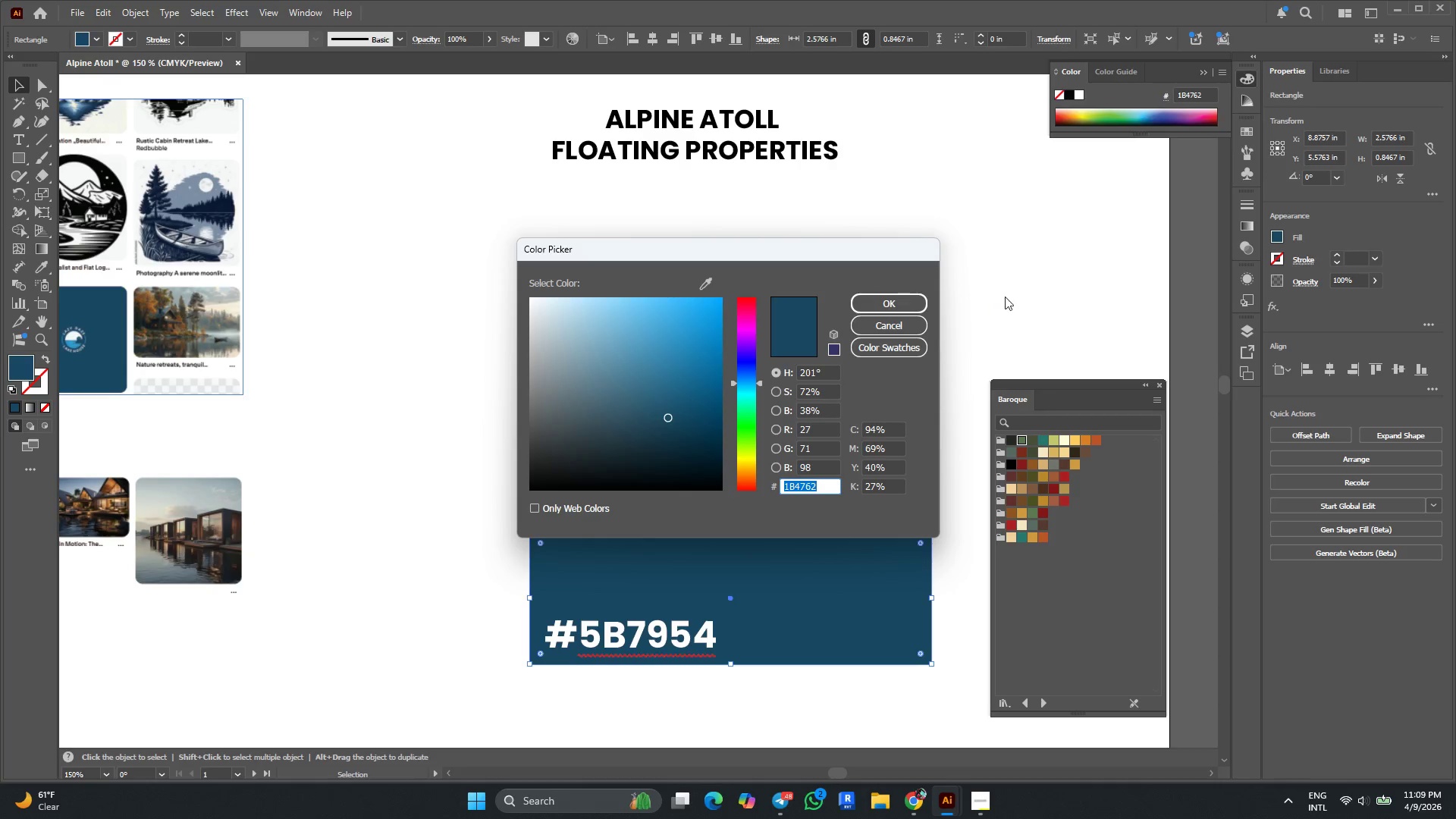 
mouse_move([901, 315])
 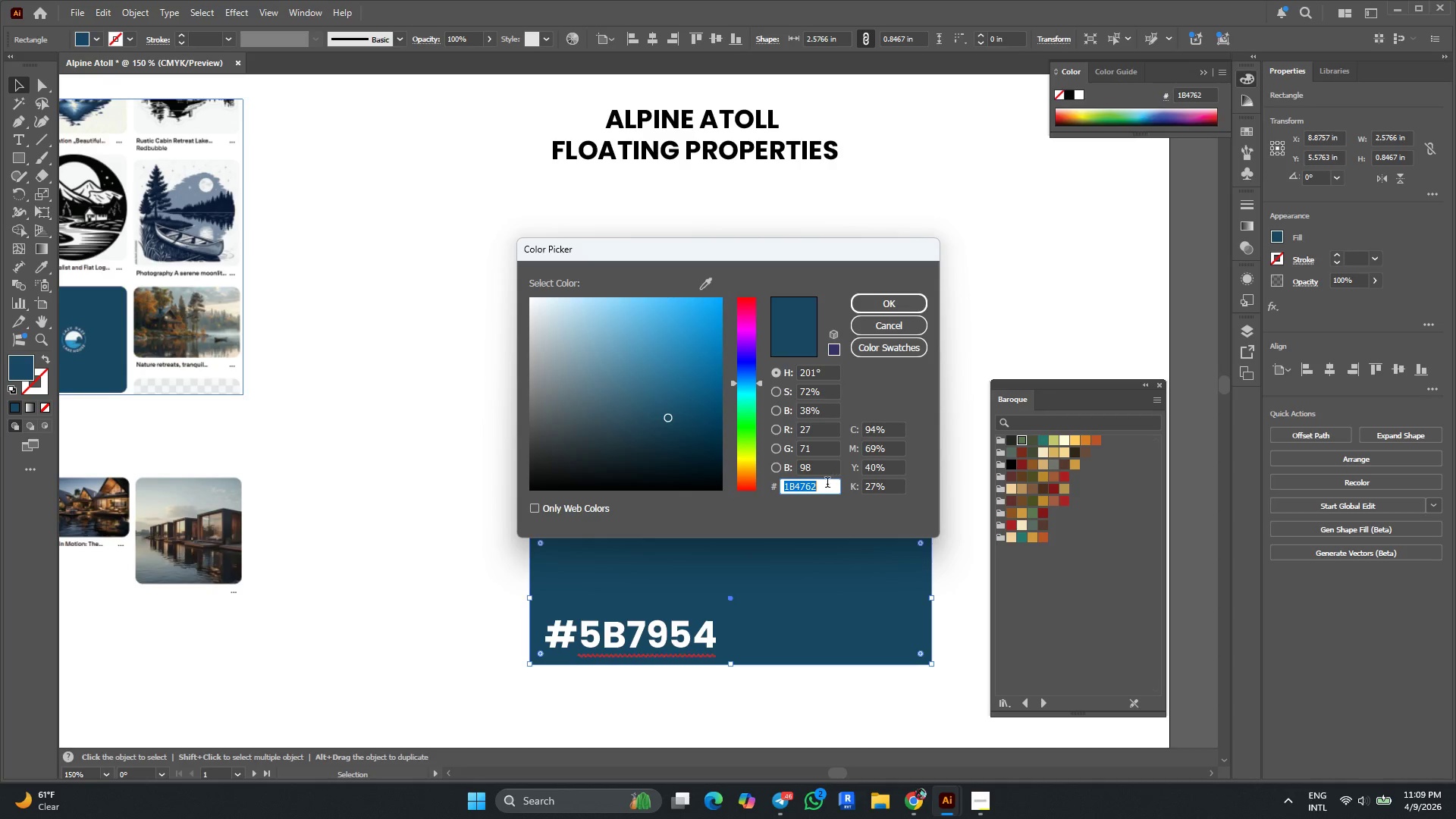 
left_click_drag(start_coordinate=[824, 485], to_coordinate=[774, 491])
 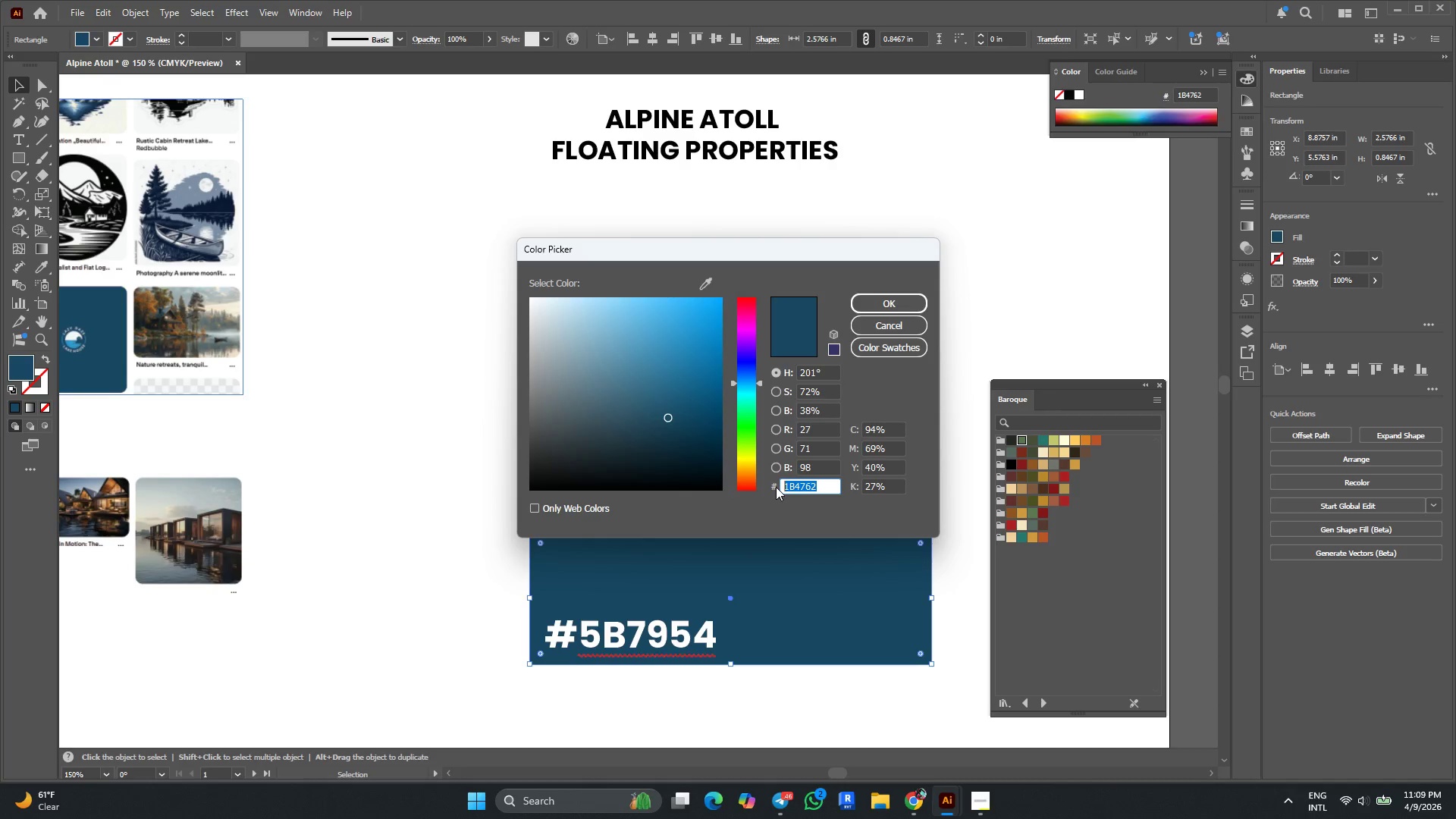 
key(Control+C)
 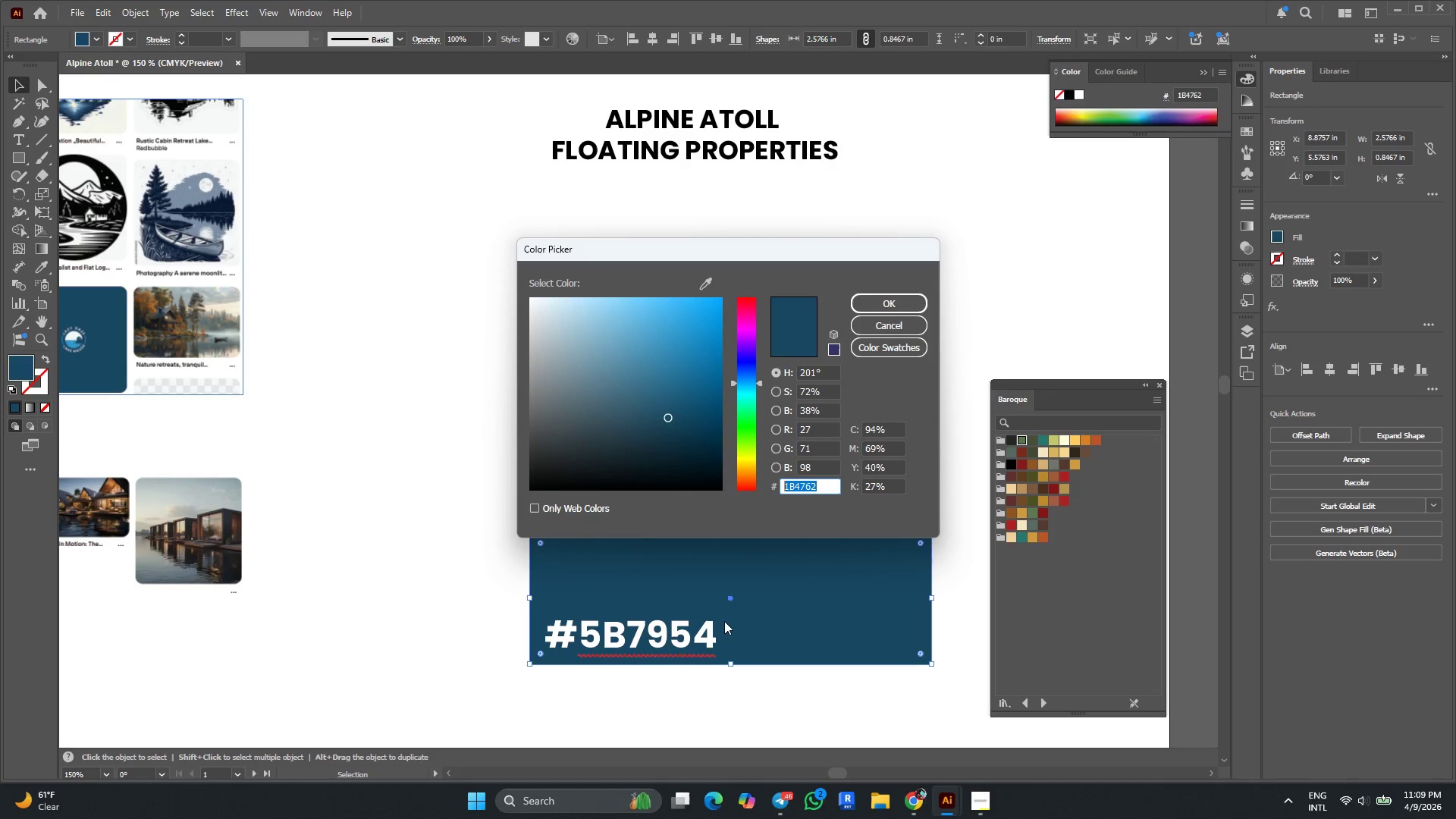 
left_click([717, 632])
 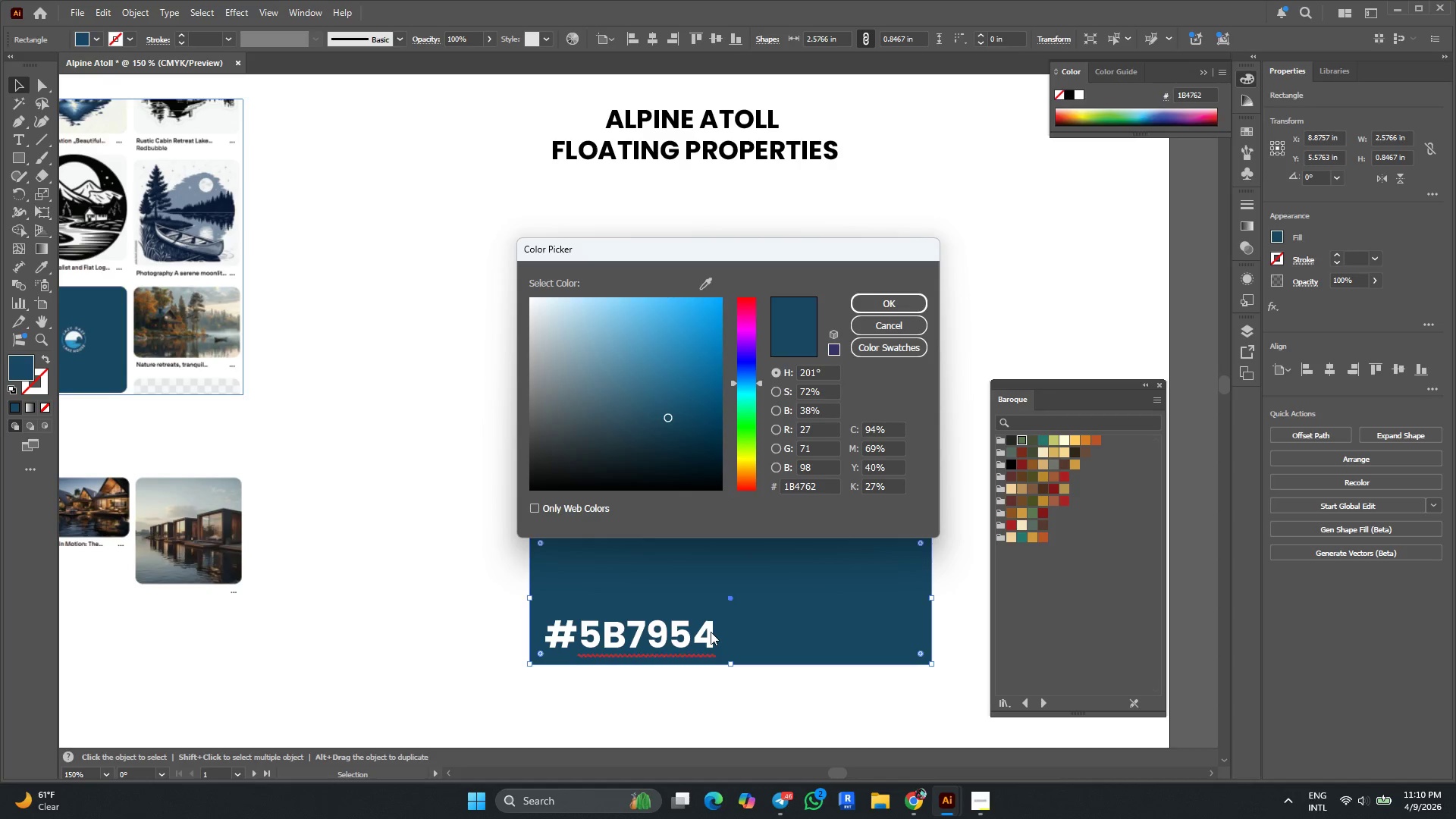 
left_click([711, 632])
 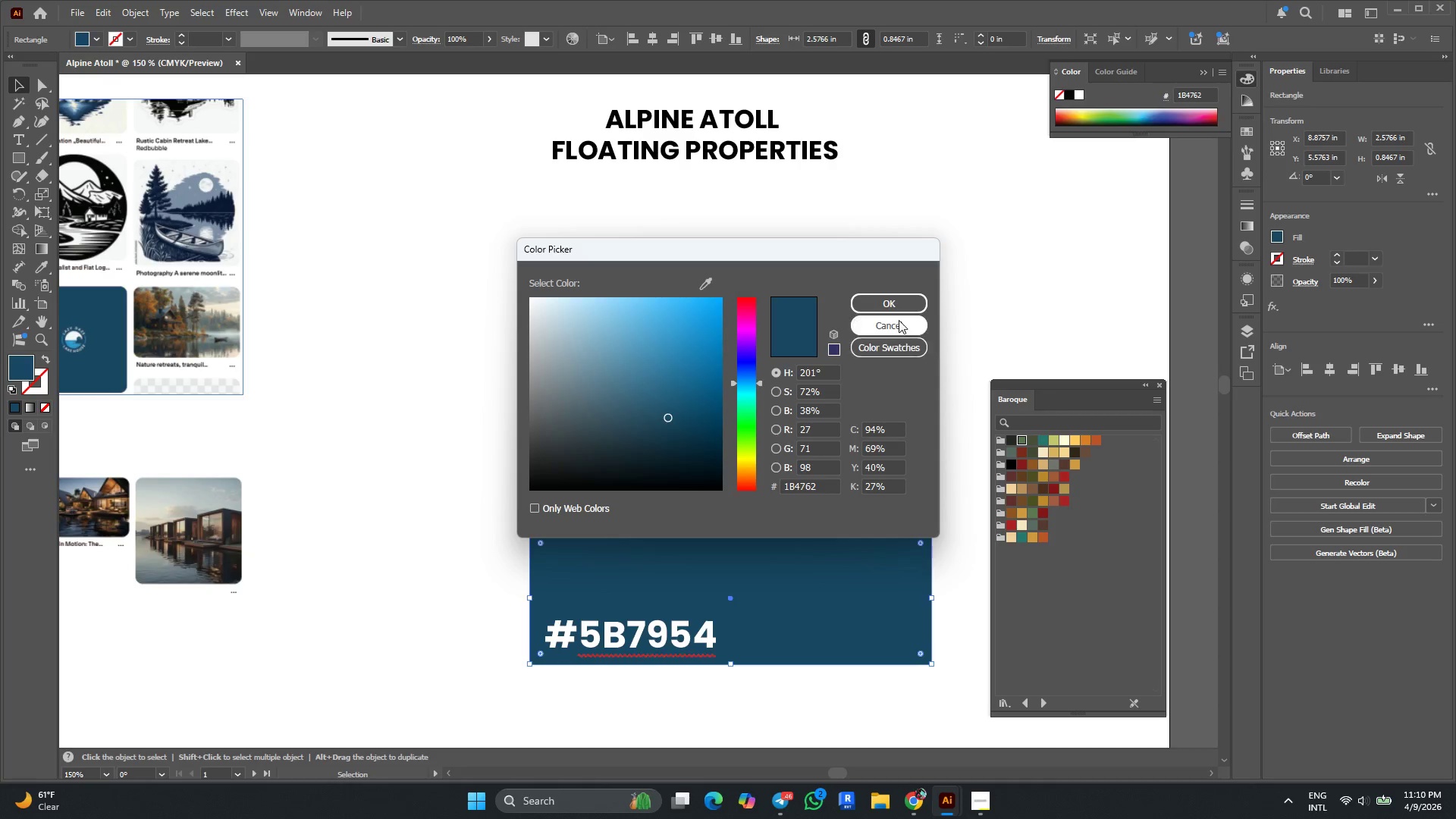 
left_click([899, 310])
 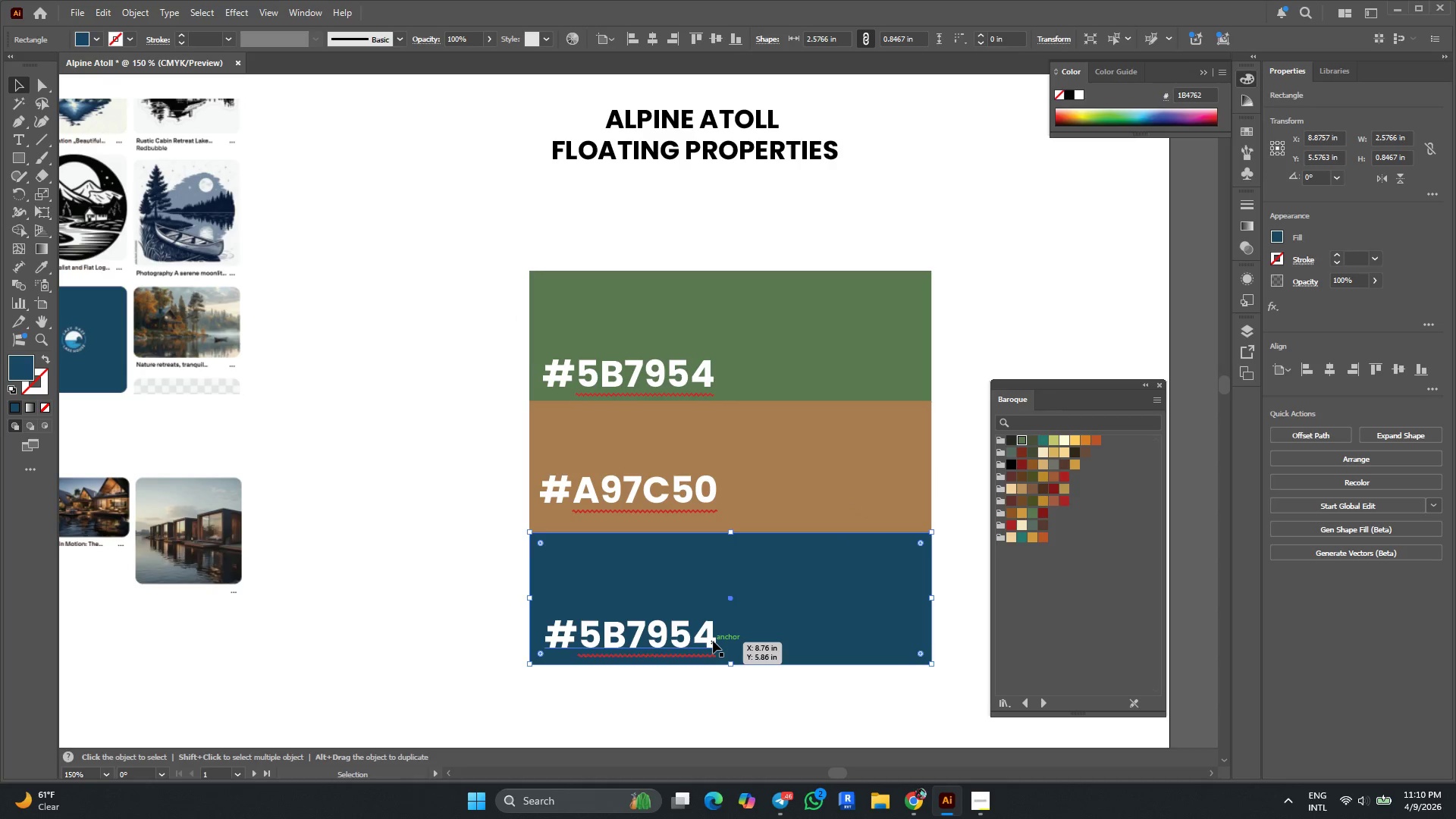 
key(T)
 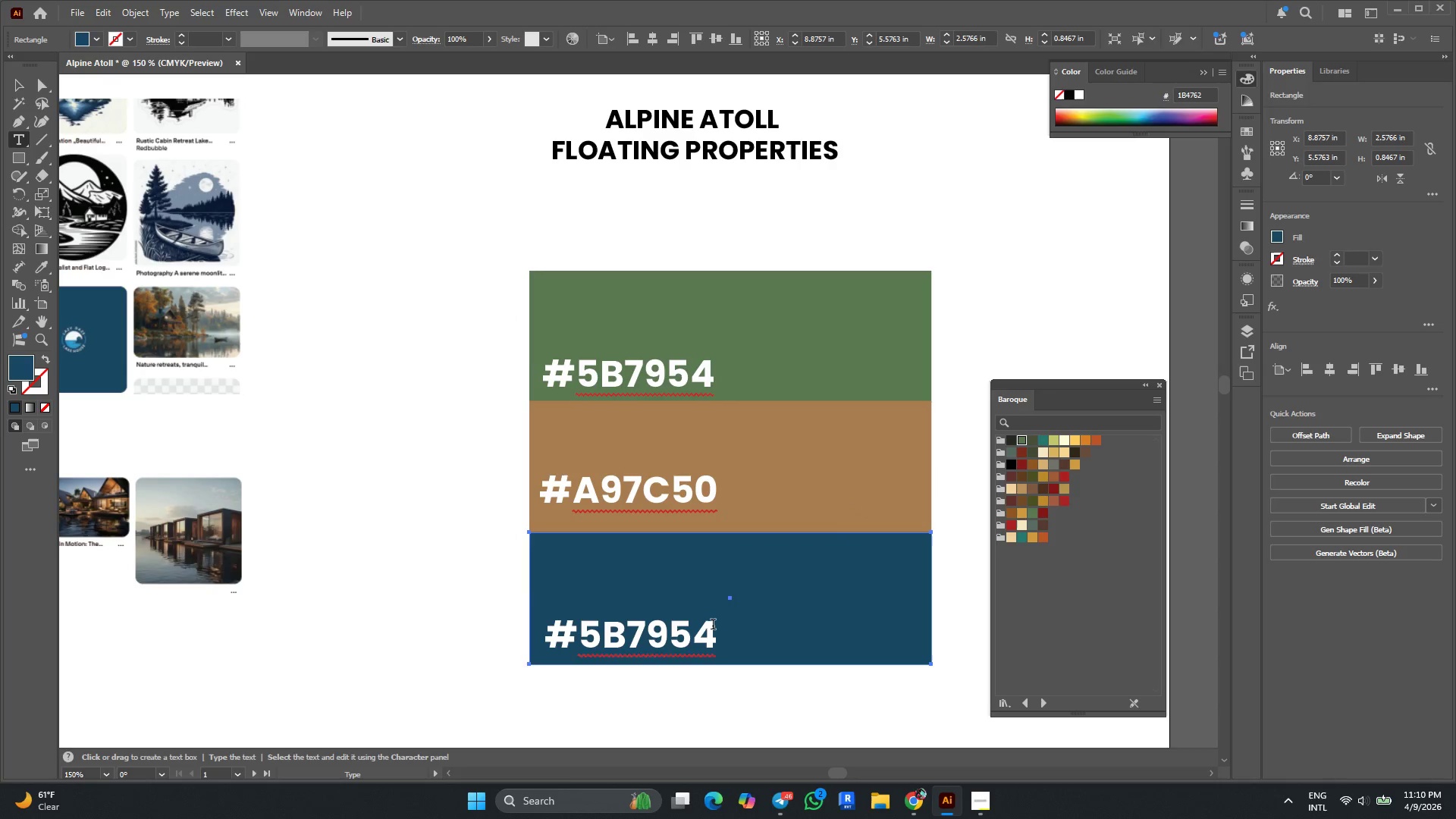 
left_click_drag(start_coordinate=[713, 626], to_coordinate=[562, 644])
 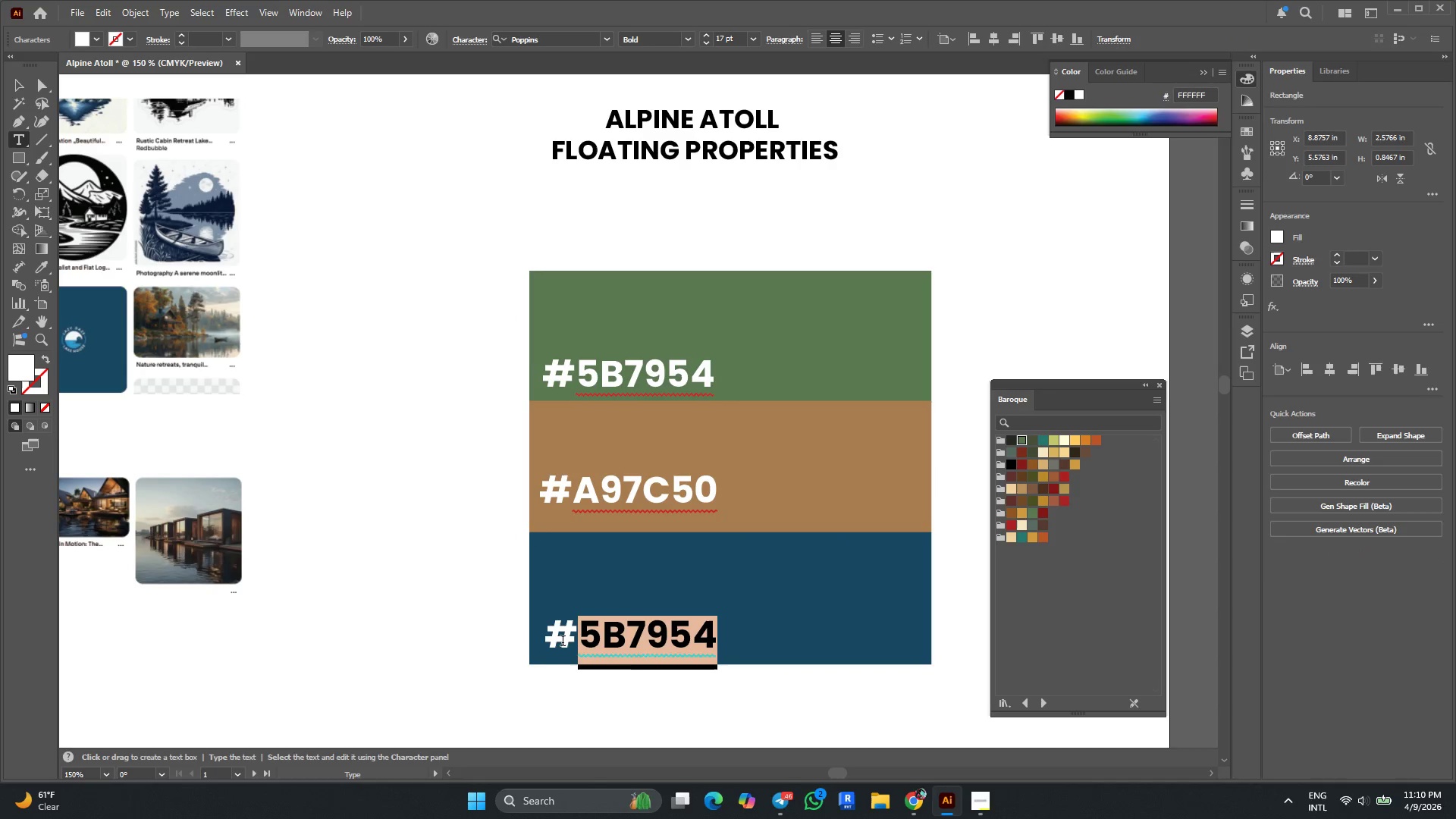 
key(Control+V)
 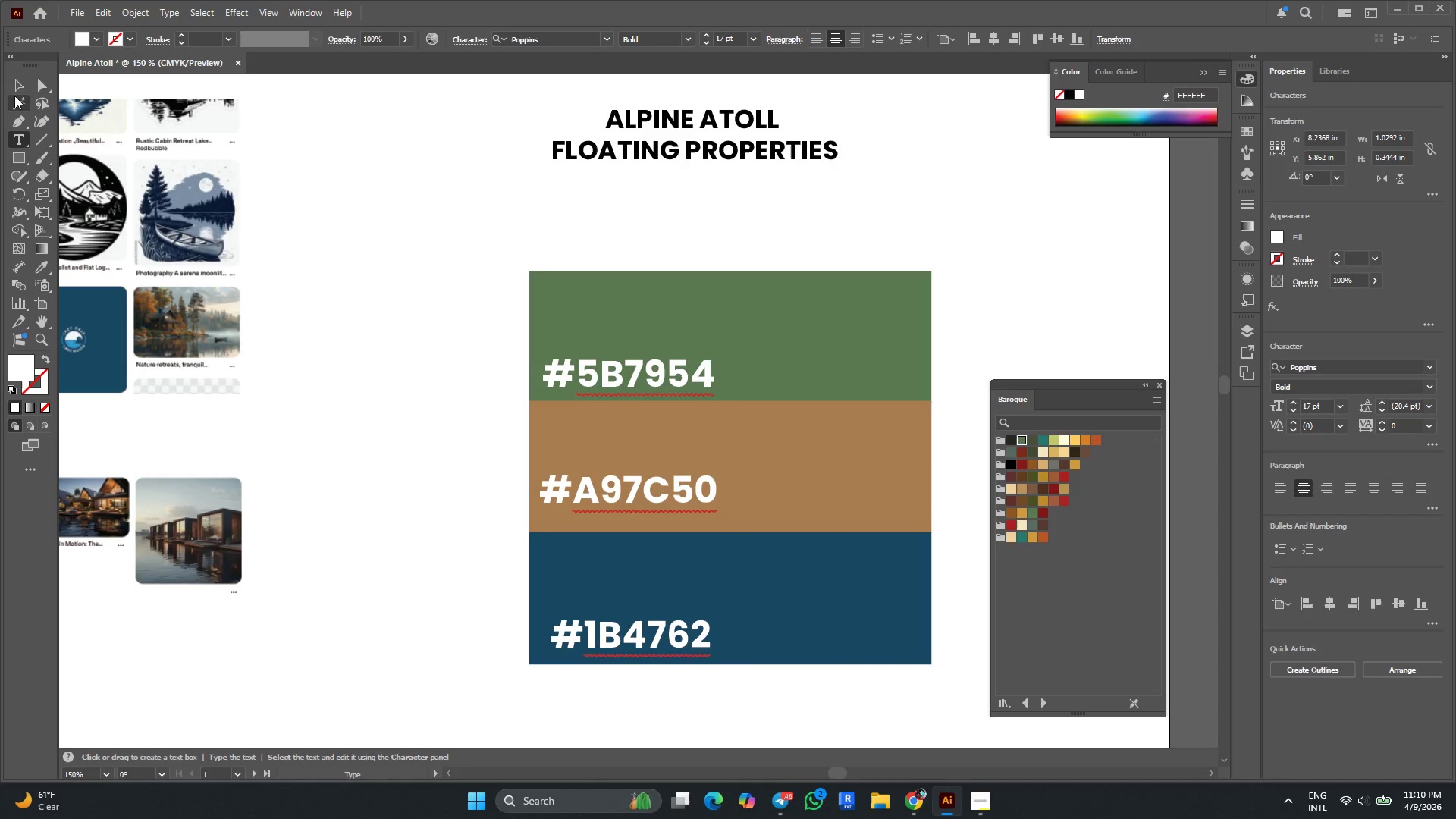 
left_click_drag(start_coordinate=[14, 89], to_coordinate=[19, 91])
 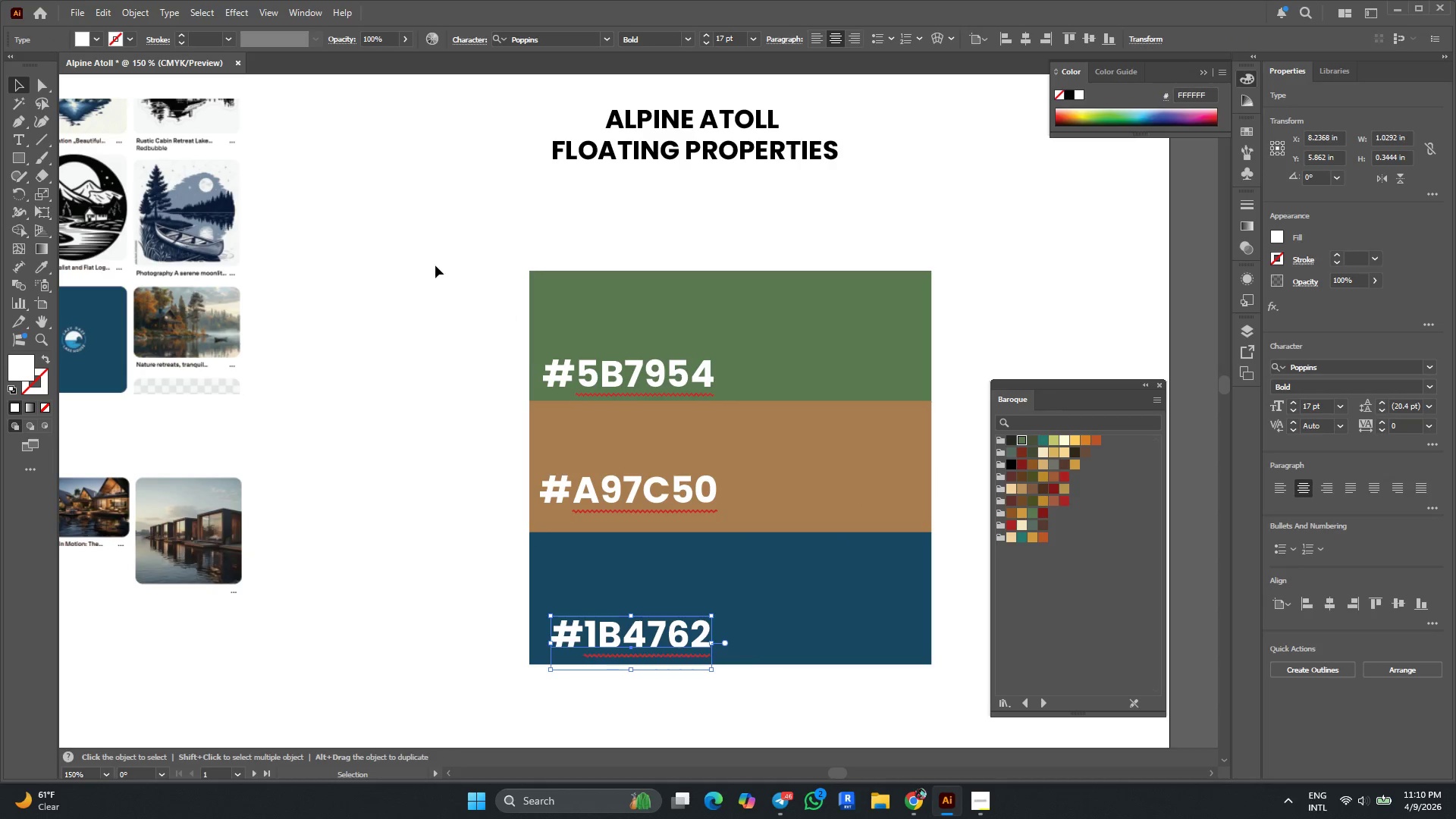 
left_click([435, 265])
 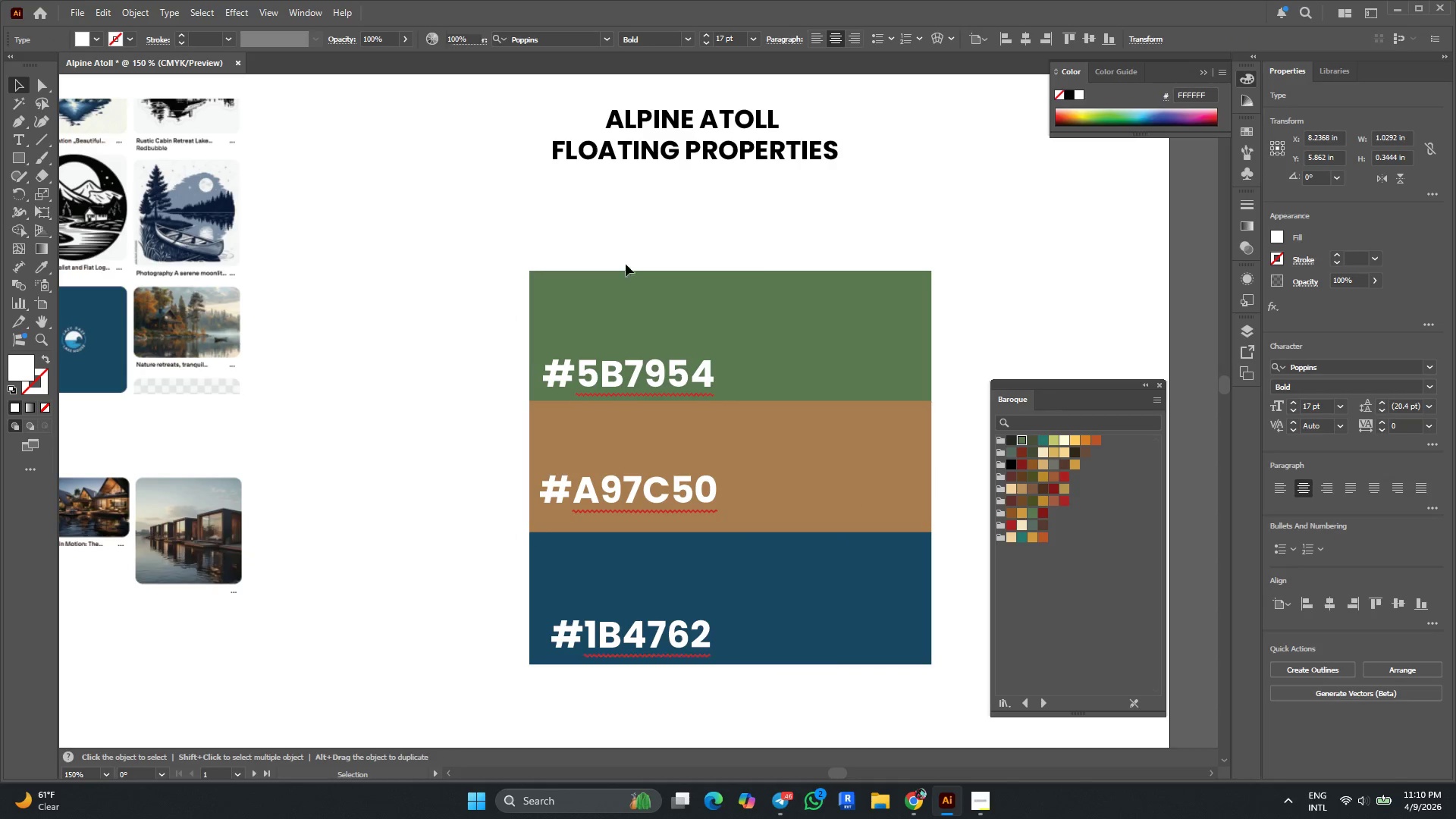 
hold_key(key=AltLeft, duration=0.44)
scroll: coordinate [758, 260], scroll_direction: down, amount: 2.0
 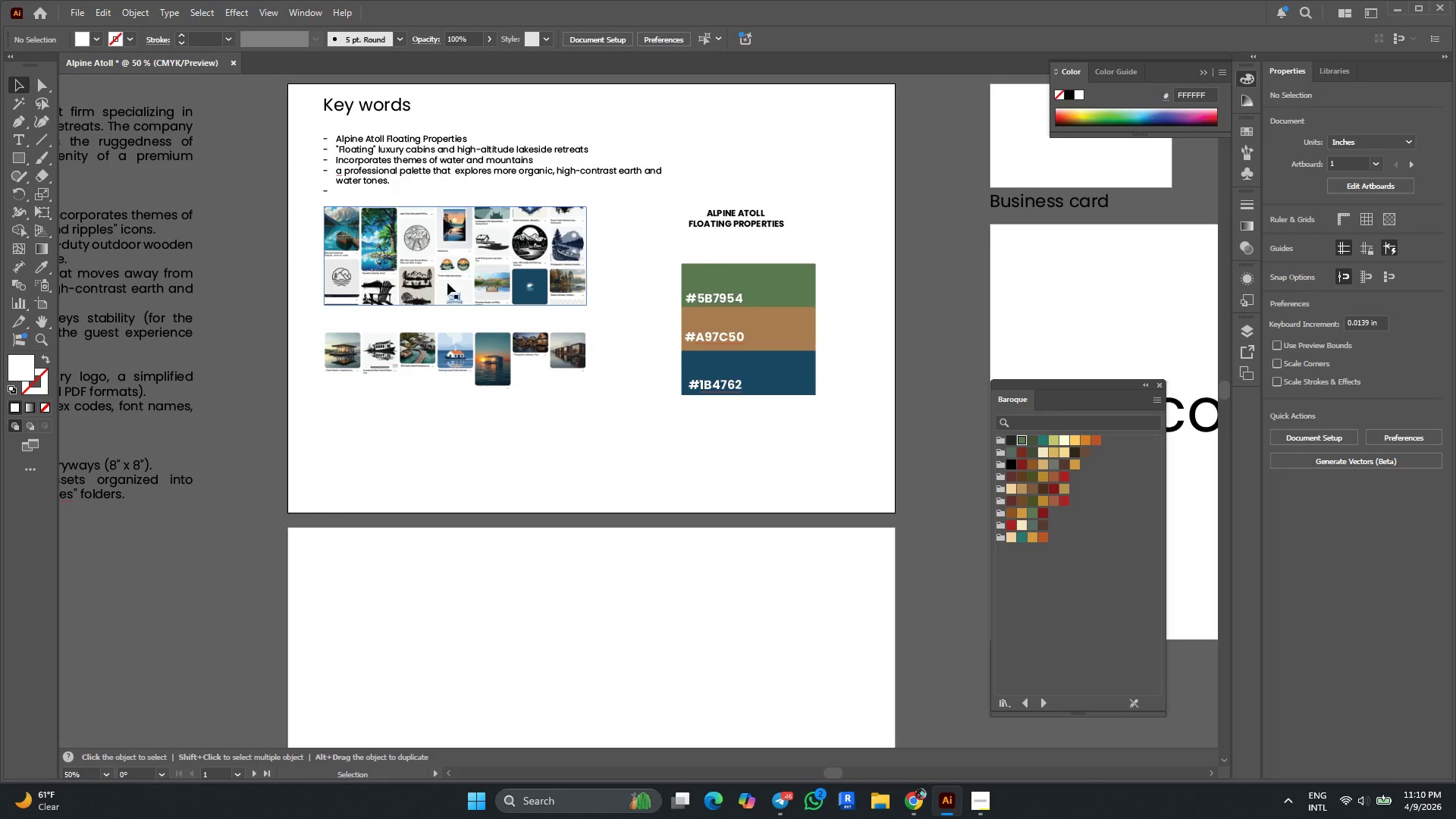 
hold_key(key=AltLeft, duration=0.55)
 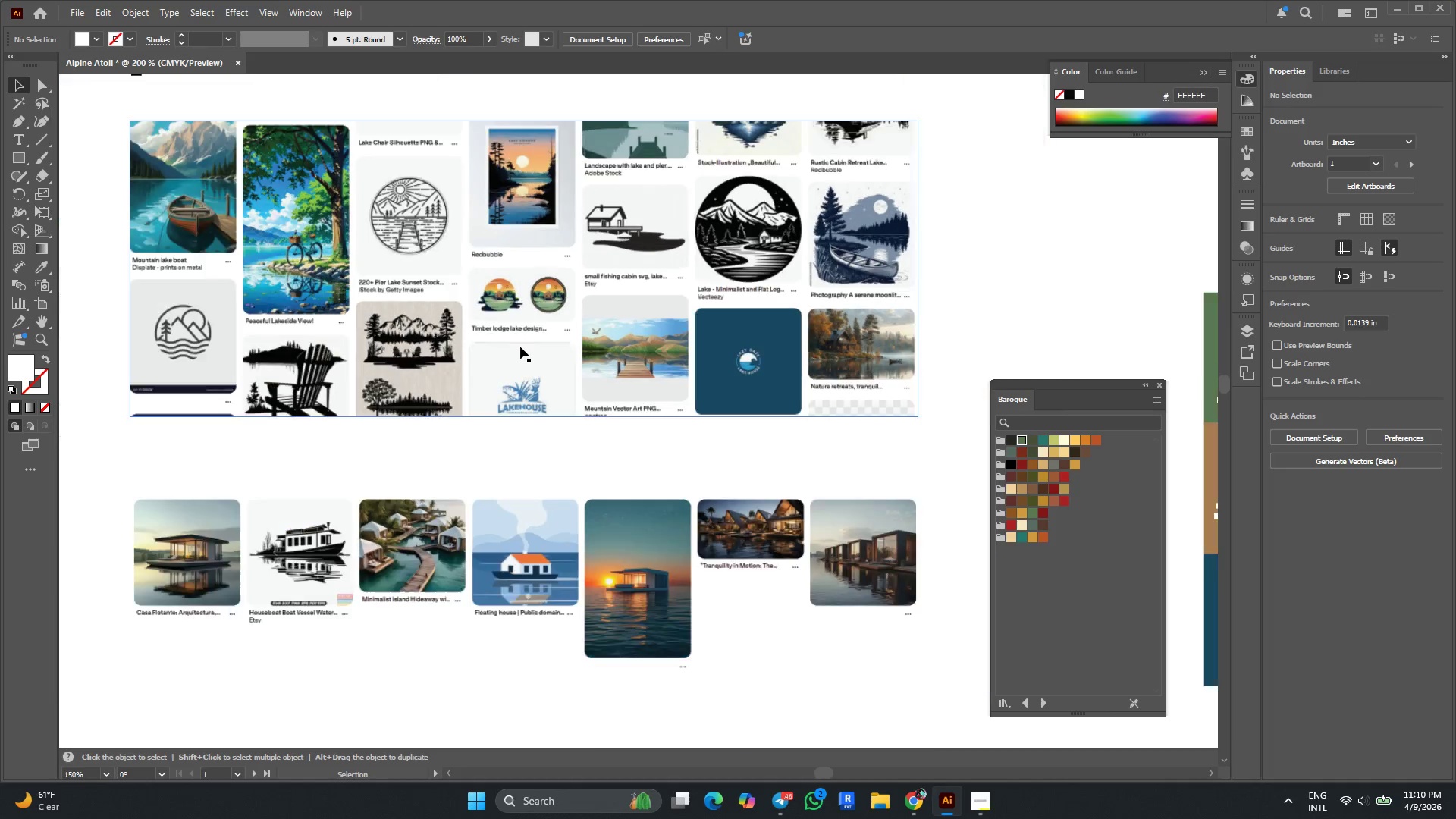 
hold_key(key=AltLeft, duration=0.53)
 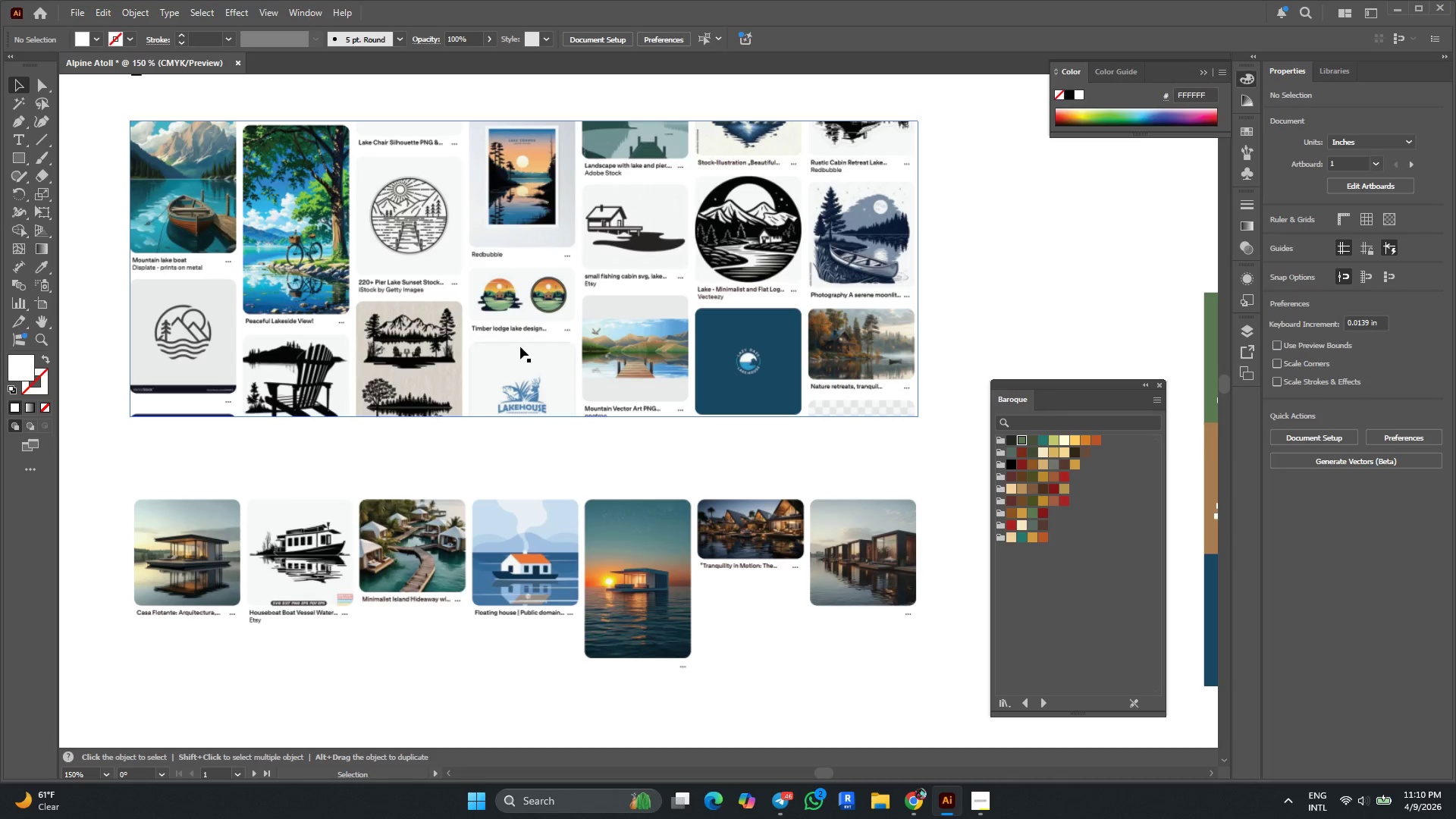 
scroll: coordinate [431, 259], scroll_direction: up, amount: 3.0
 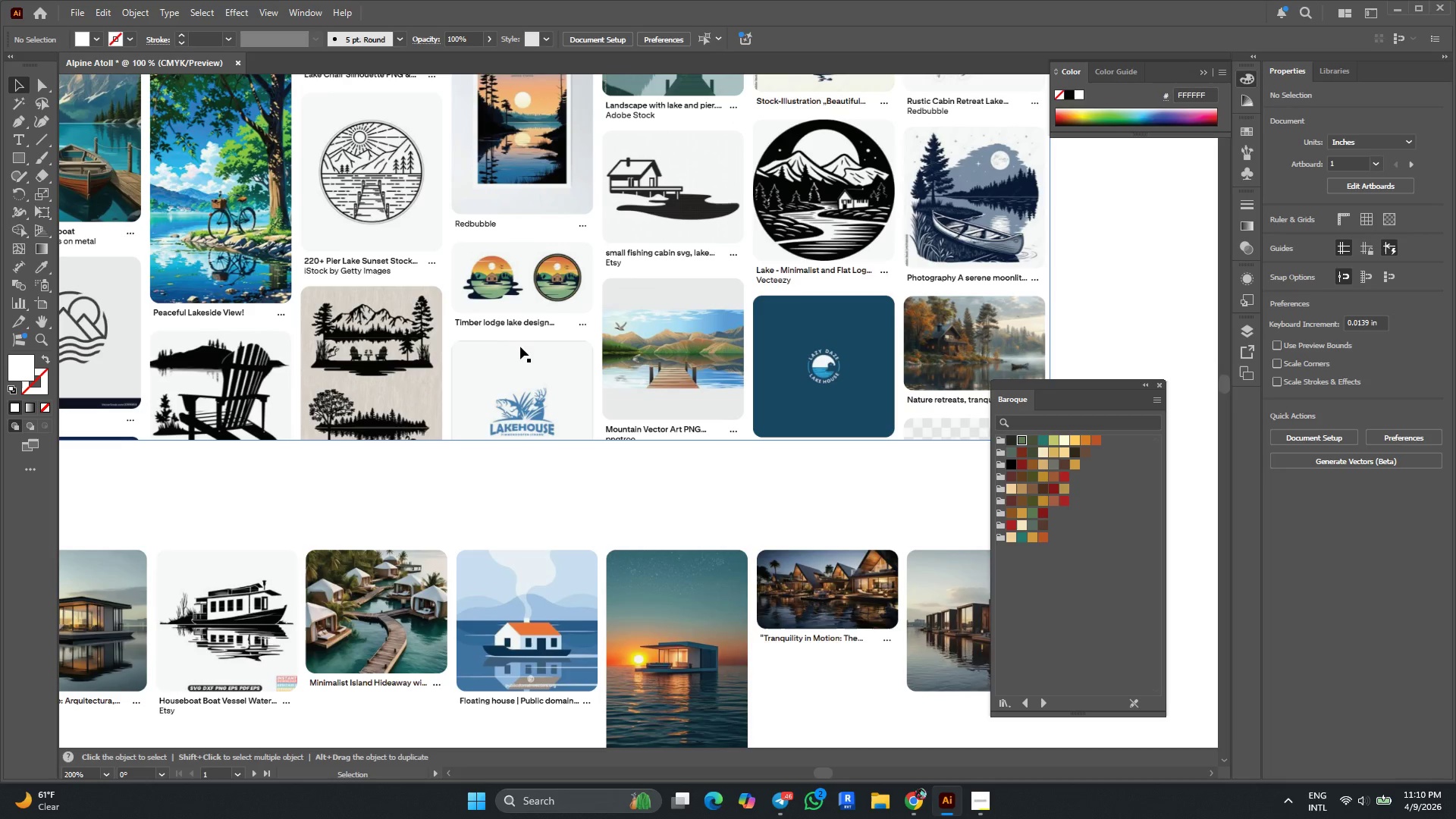 
scroll: coordinate [520, 347], scroll_direction: none, amount: 0.0
 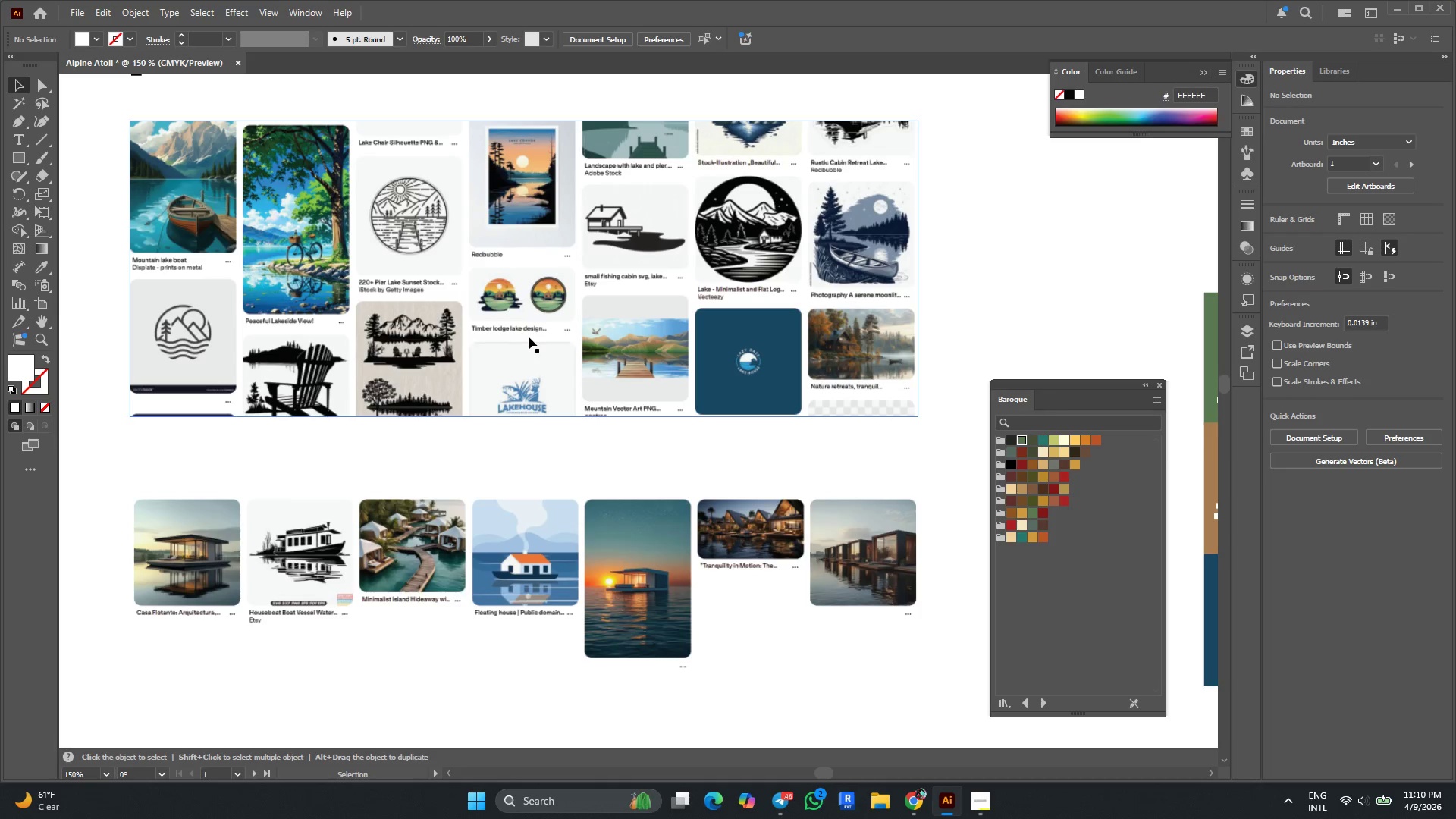 
wait(19.57)
 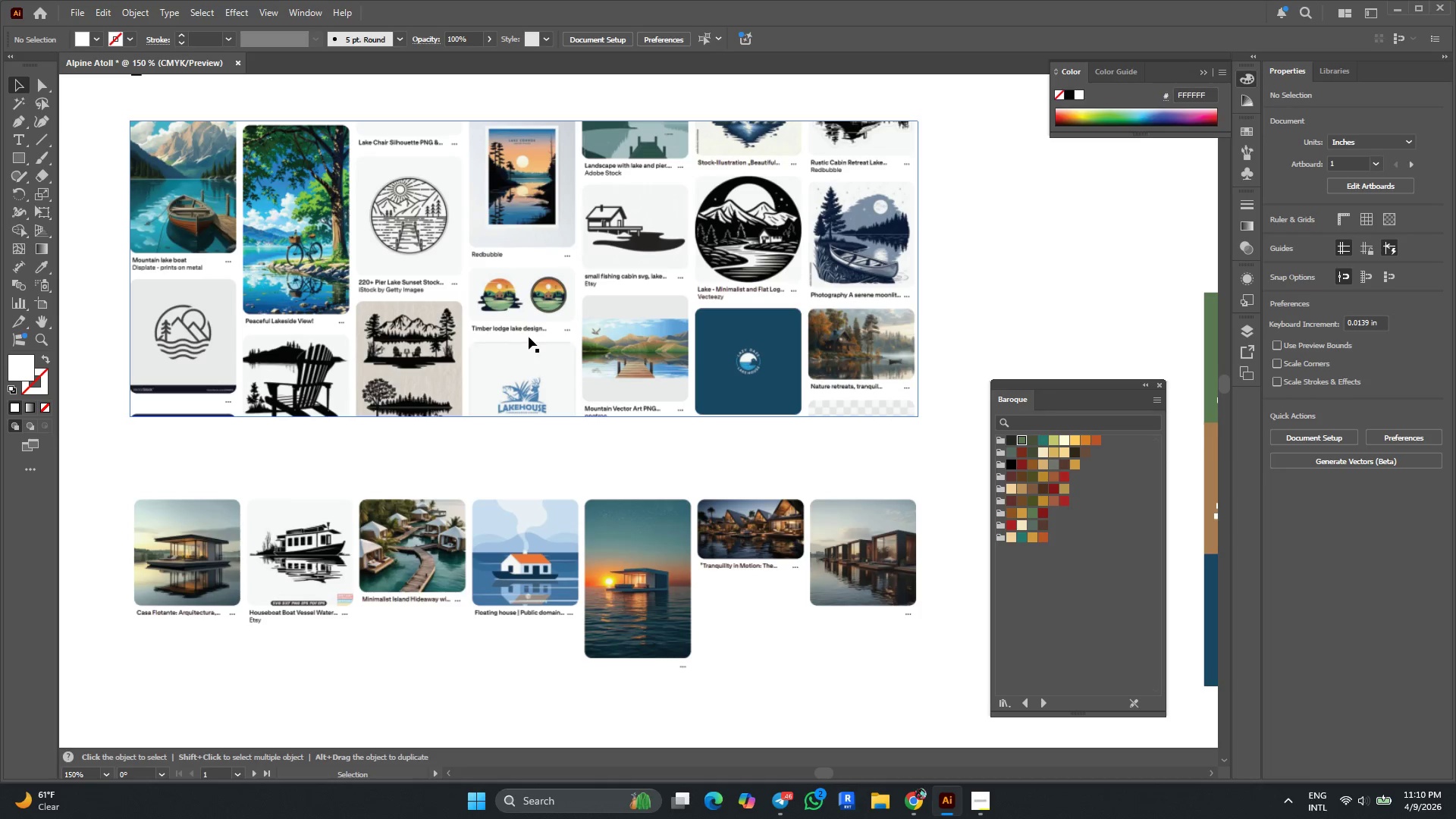 
left_click([920, 799])
 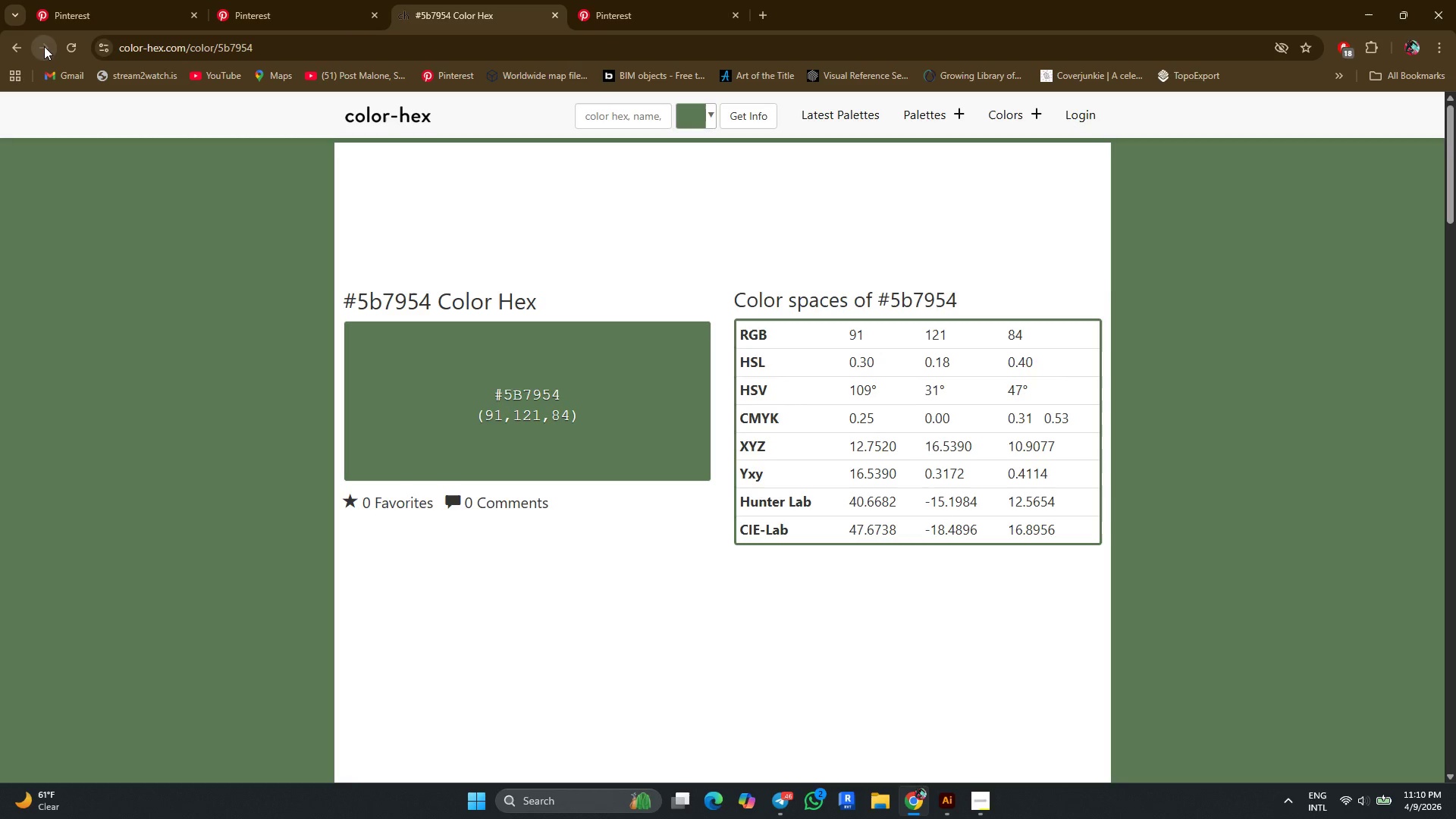 
left_click([105, 18])
 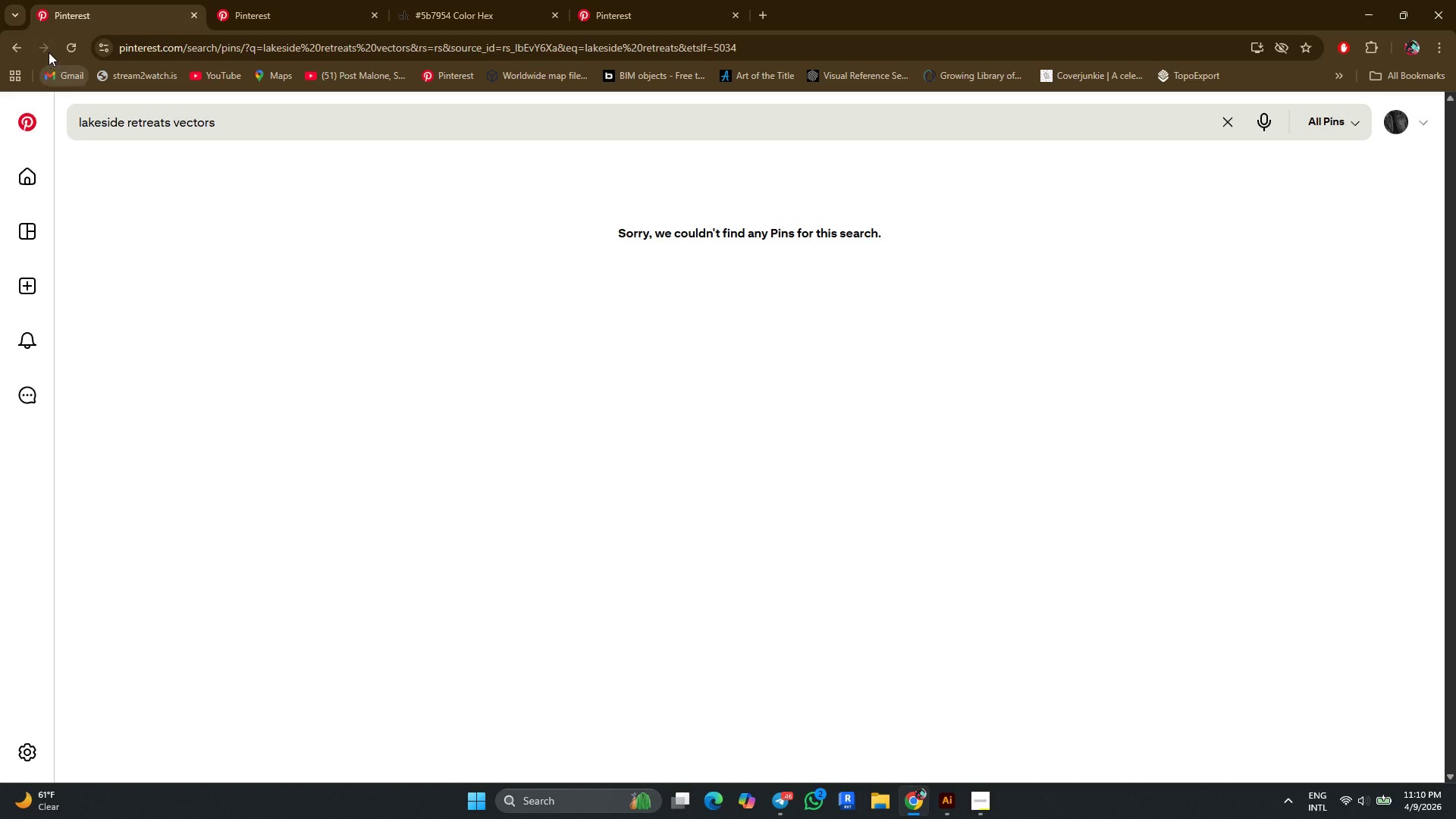 
left_click([64, 49])
 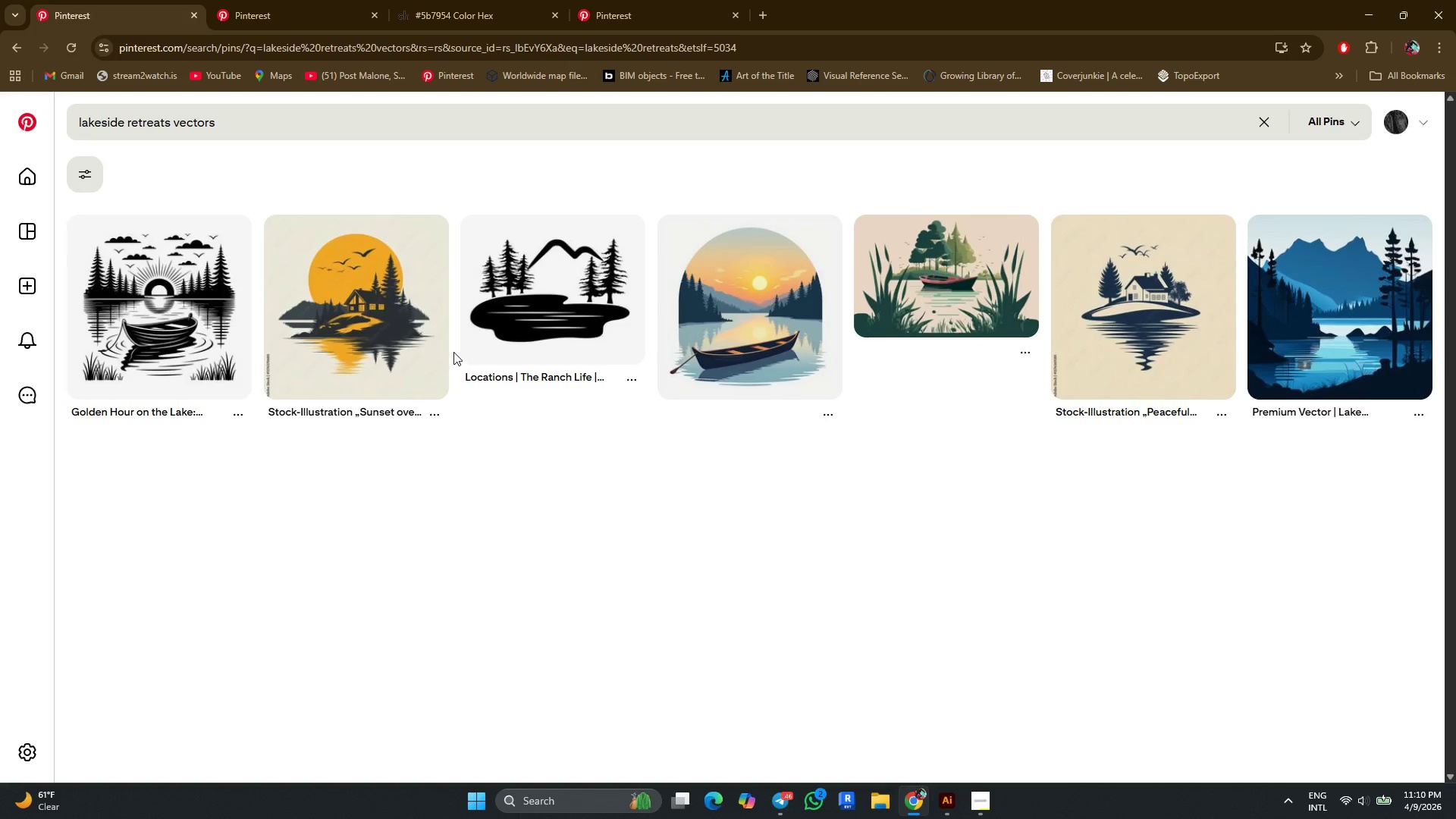 
scroll: coordinate [453, 352], scroll_direction: down, amount: 24.0
 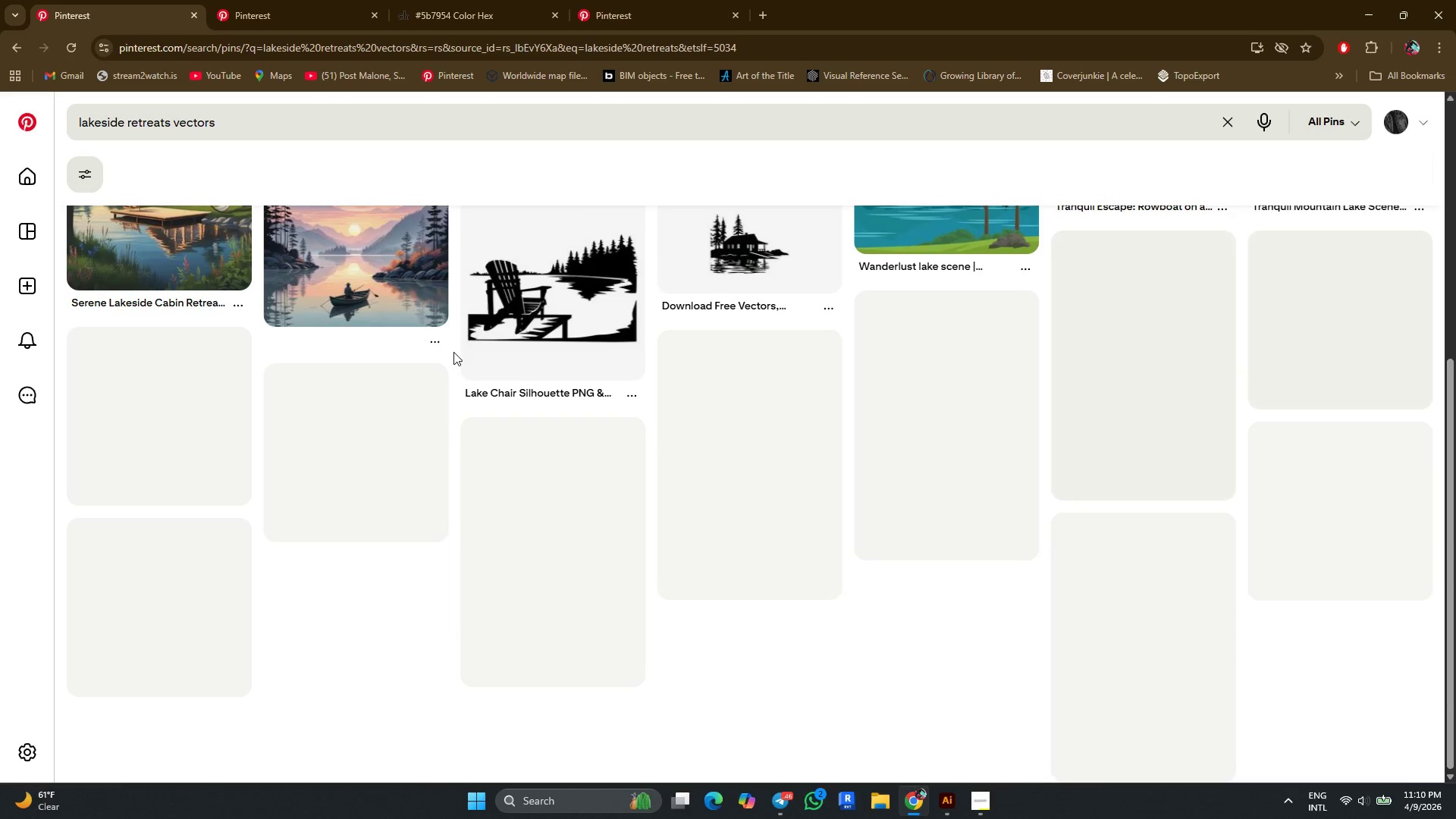 
scroll: coordinate [453, 352], scroll_direction: up, amount: 1.0
 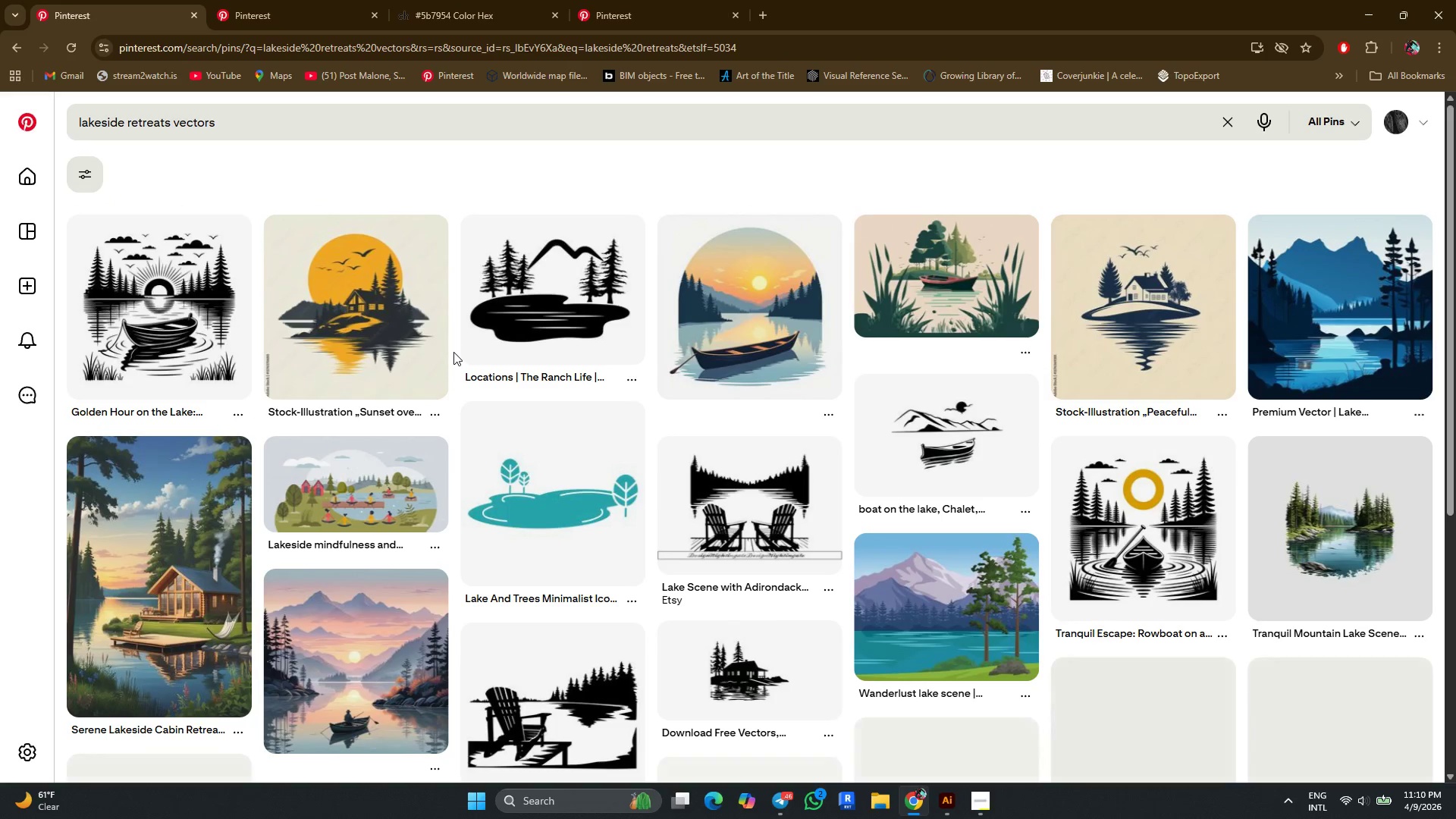 
scroll: coordinate [454, 351], scroll_direction: down, amount: 13.0
 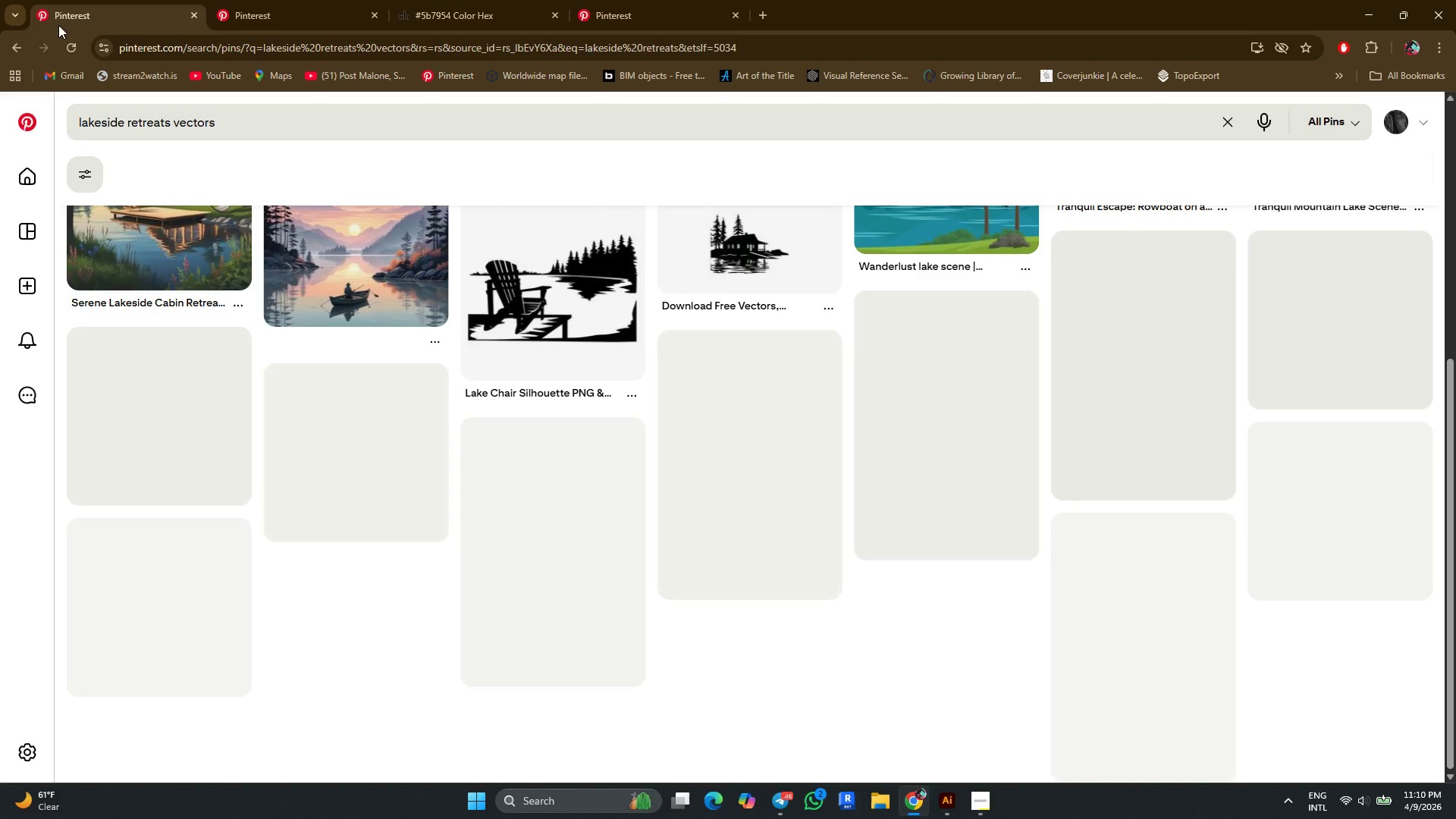 
left_click([72, 41])
 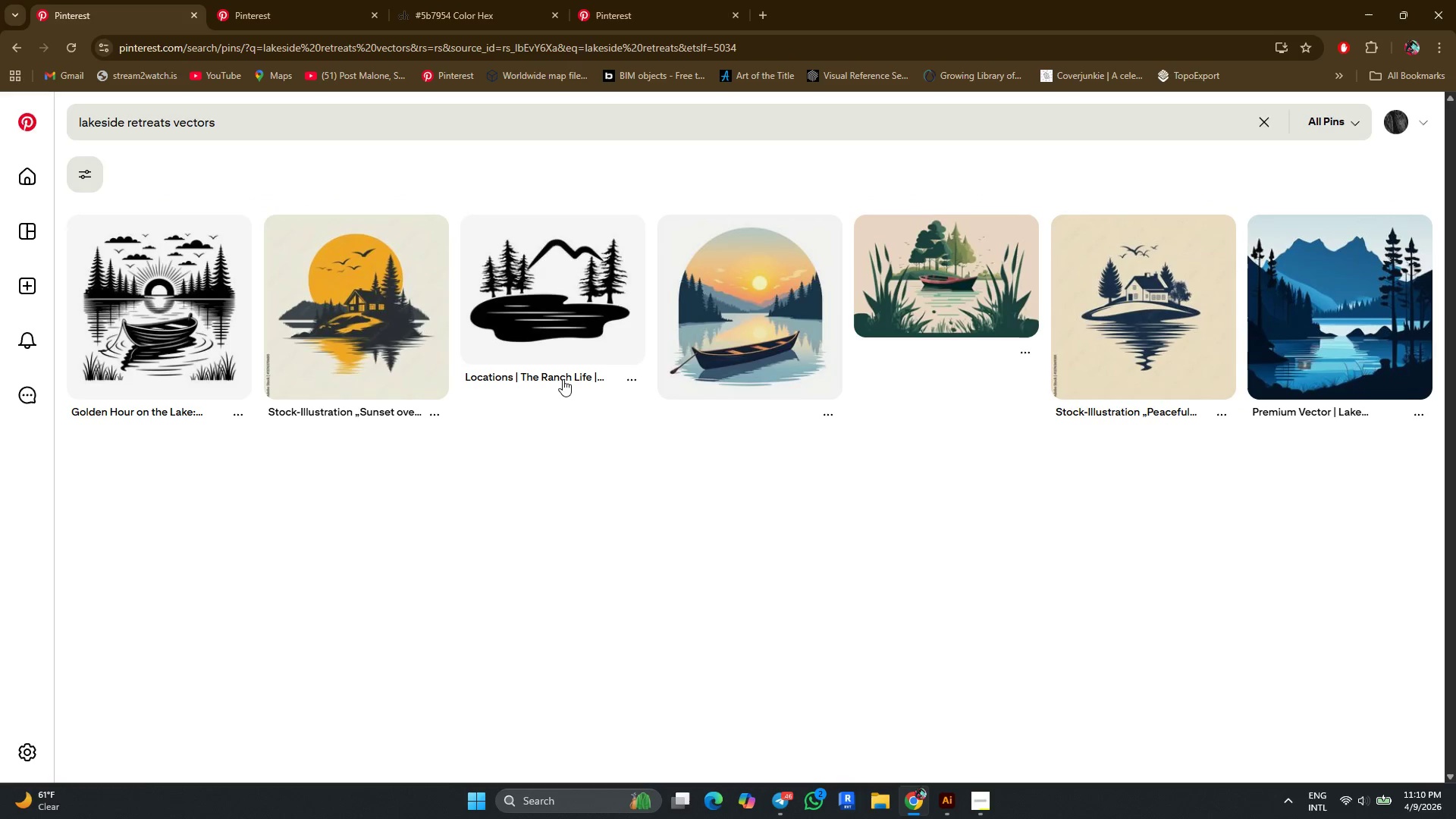 
scroll: coordinate [563, 378], scroll_direction: down, amount: 51.0
 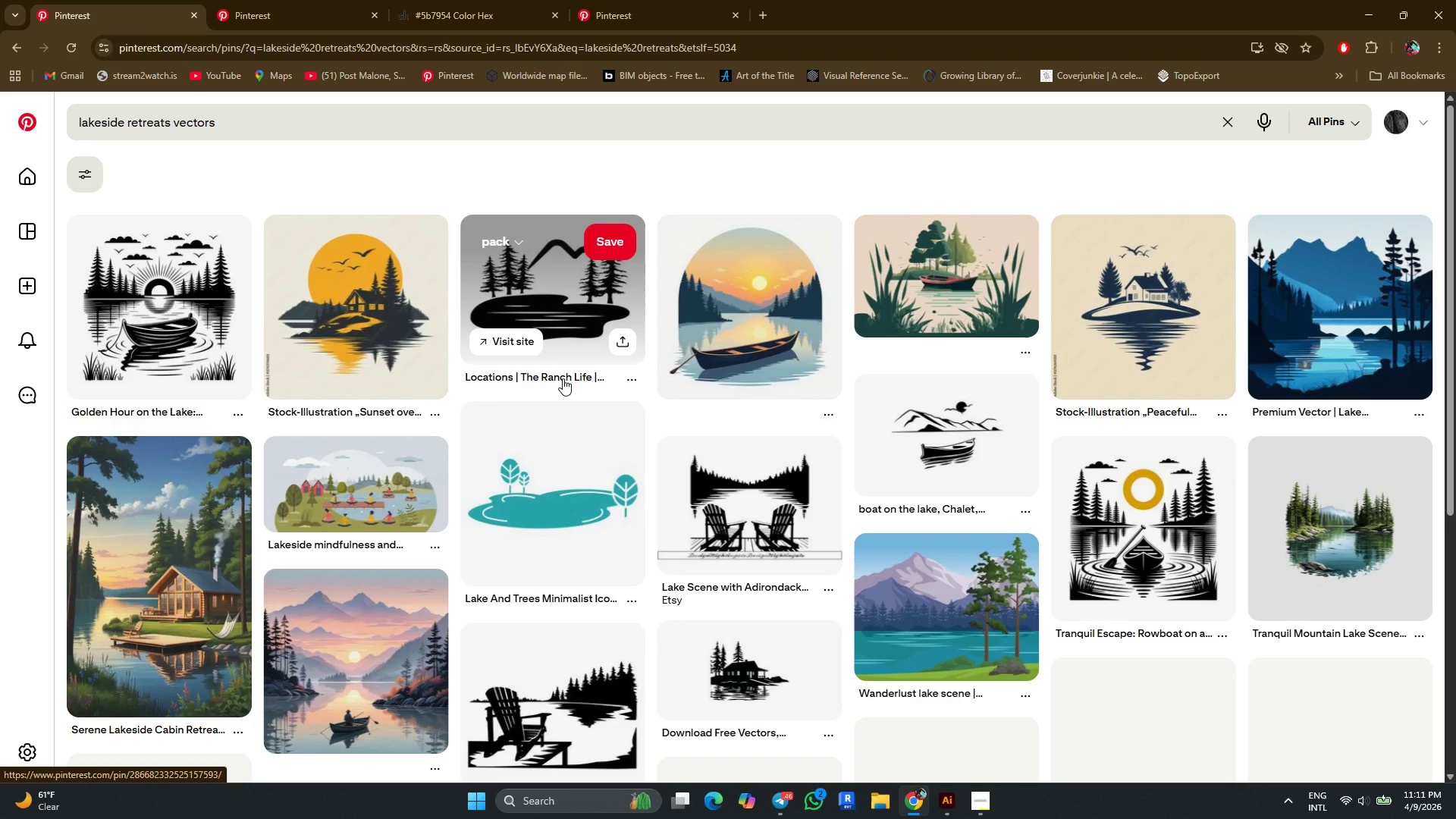 
wait(15.8)
 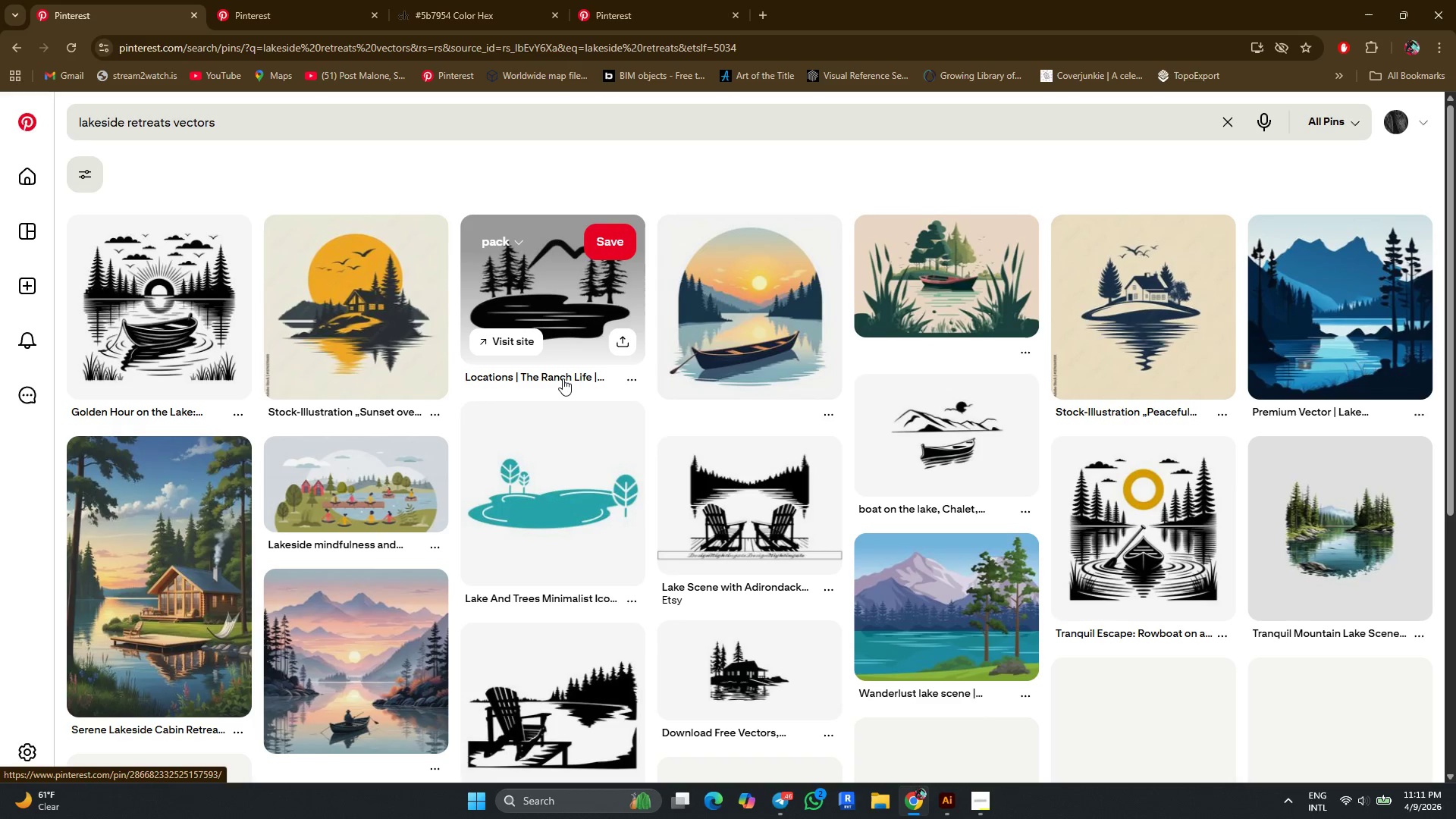 
left_click([76, 49])
 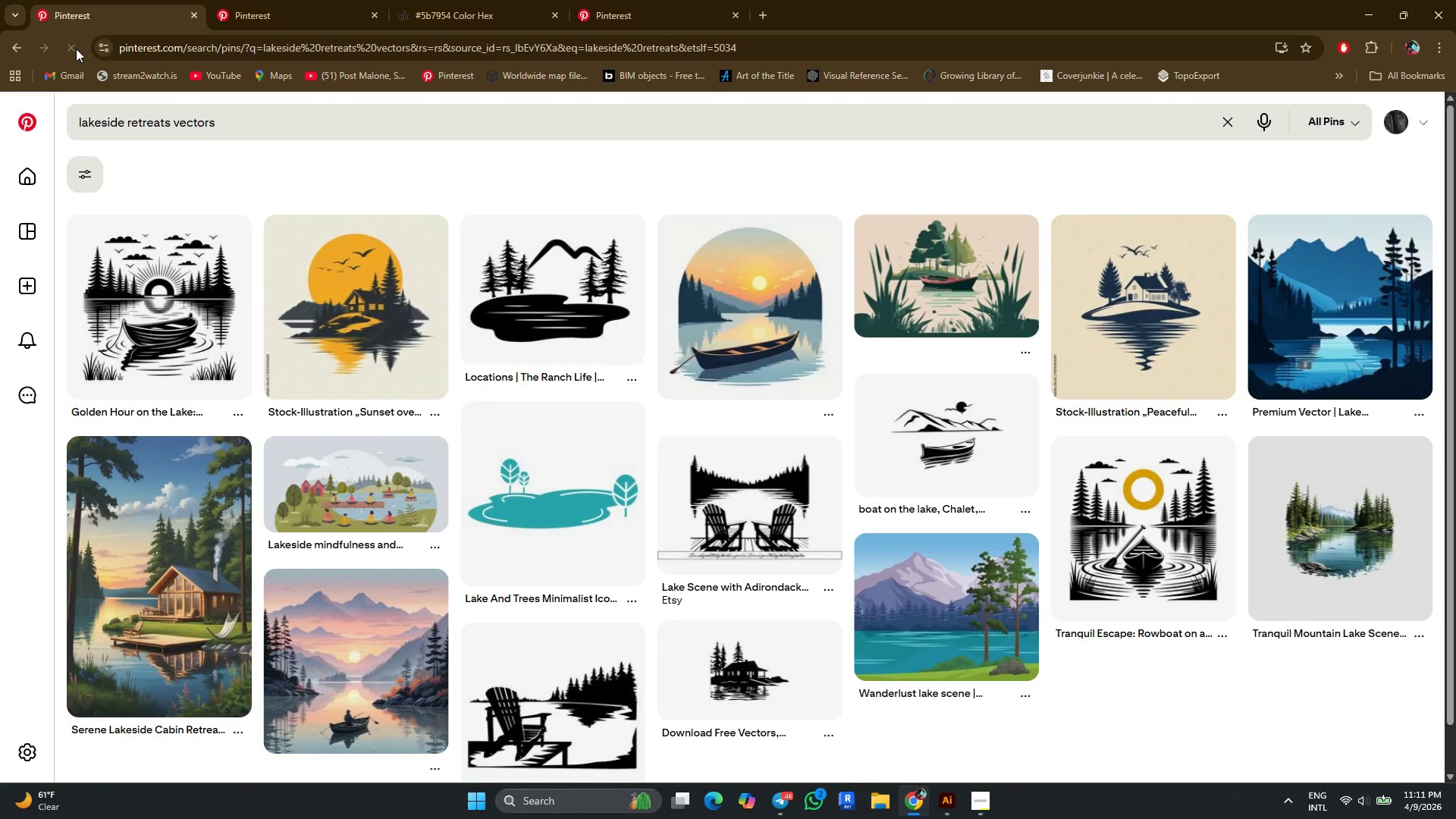 
scroll: coordinate [76, 49], scroll_direction: down, amount: 2.0
 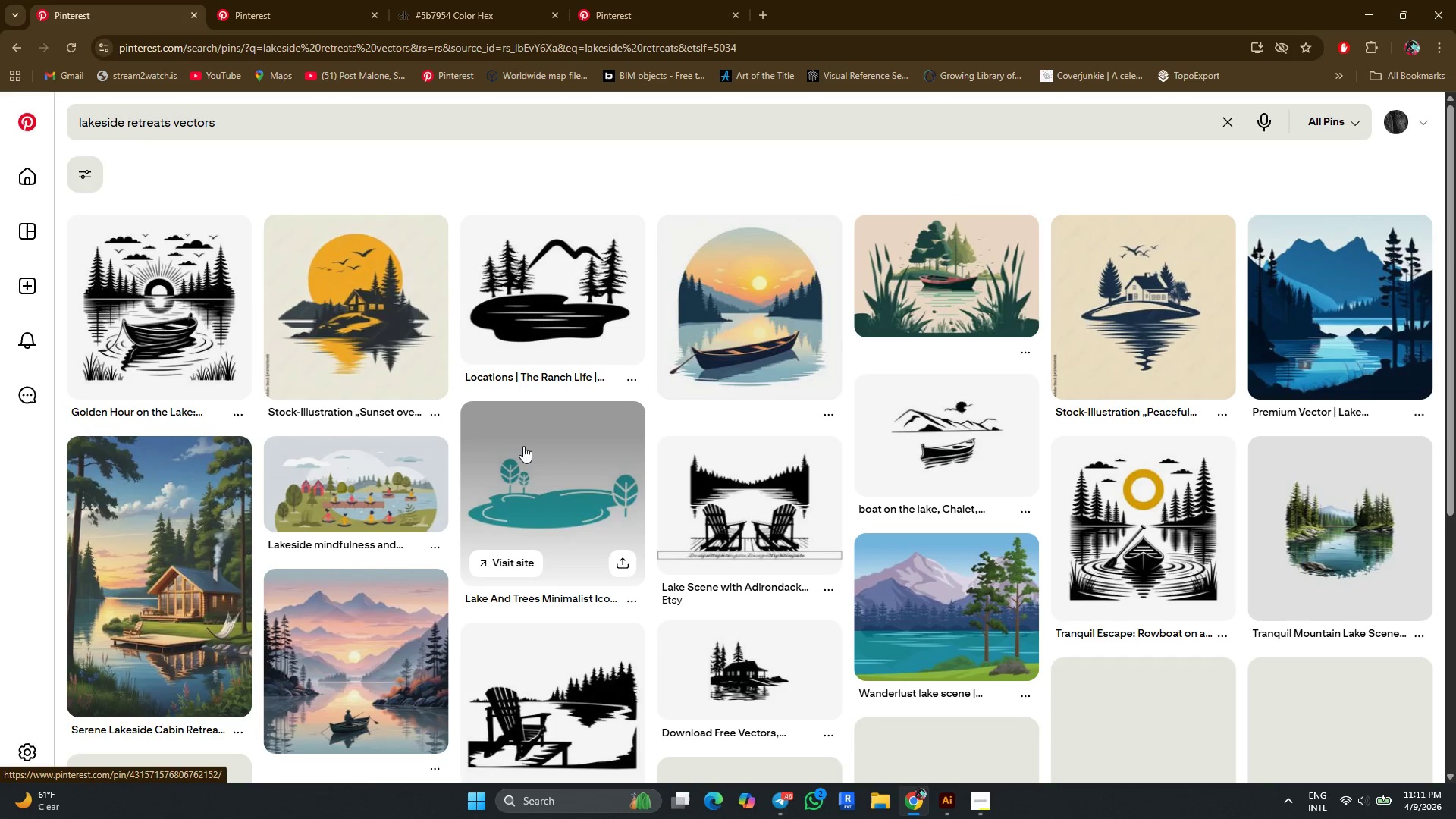 
left_click([523, 446])
 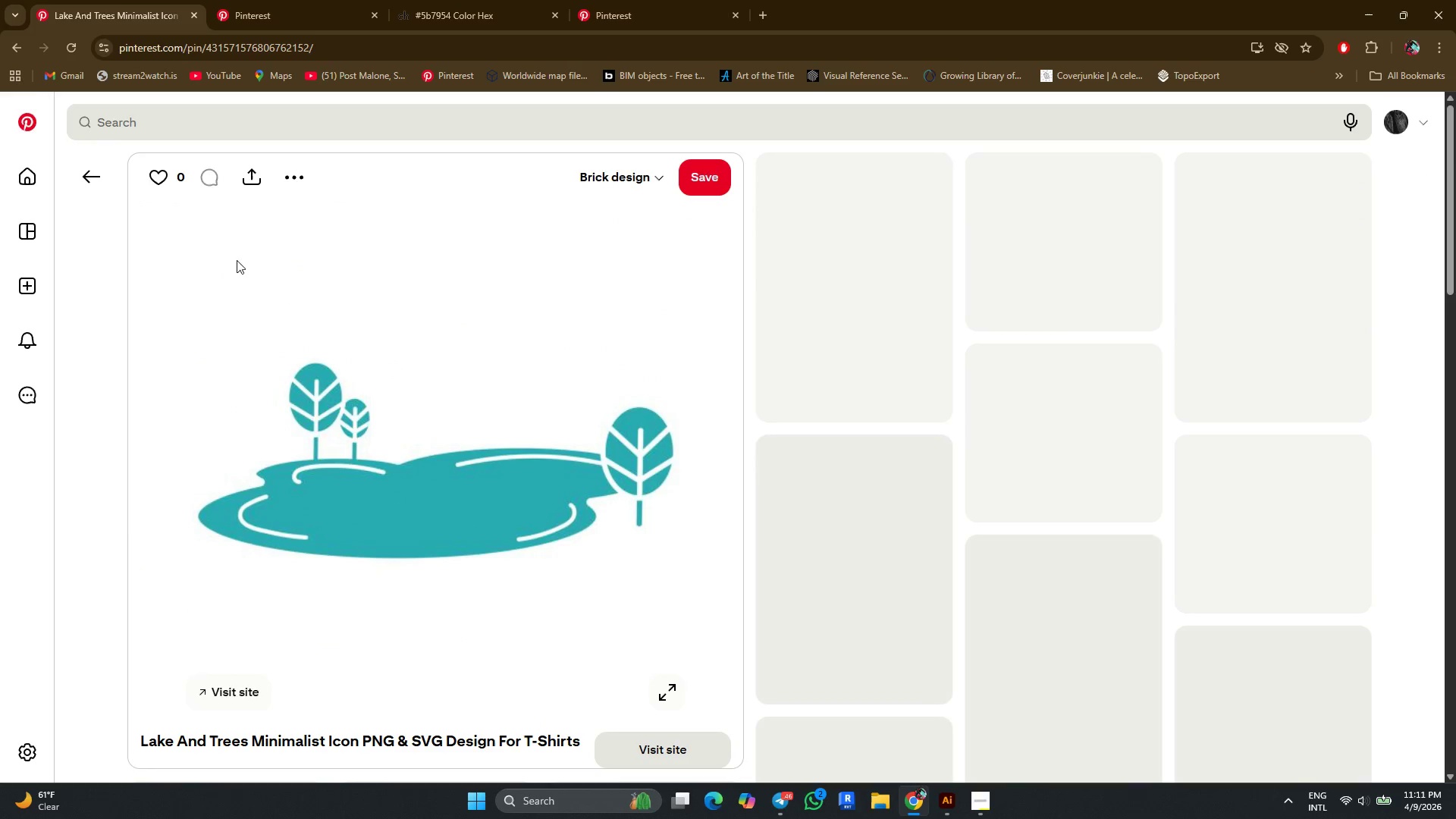 
left_click([90, 168])
 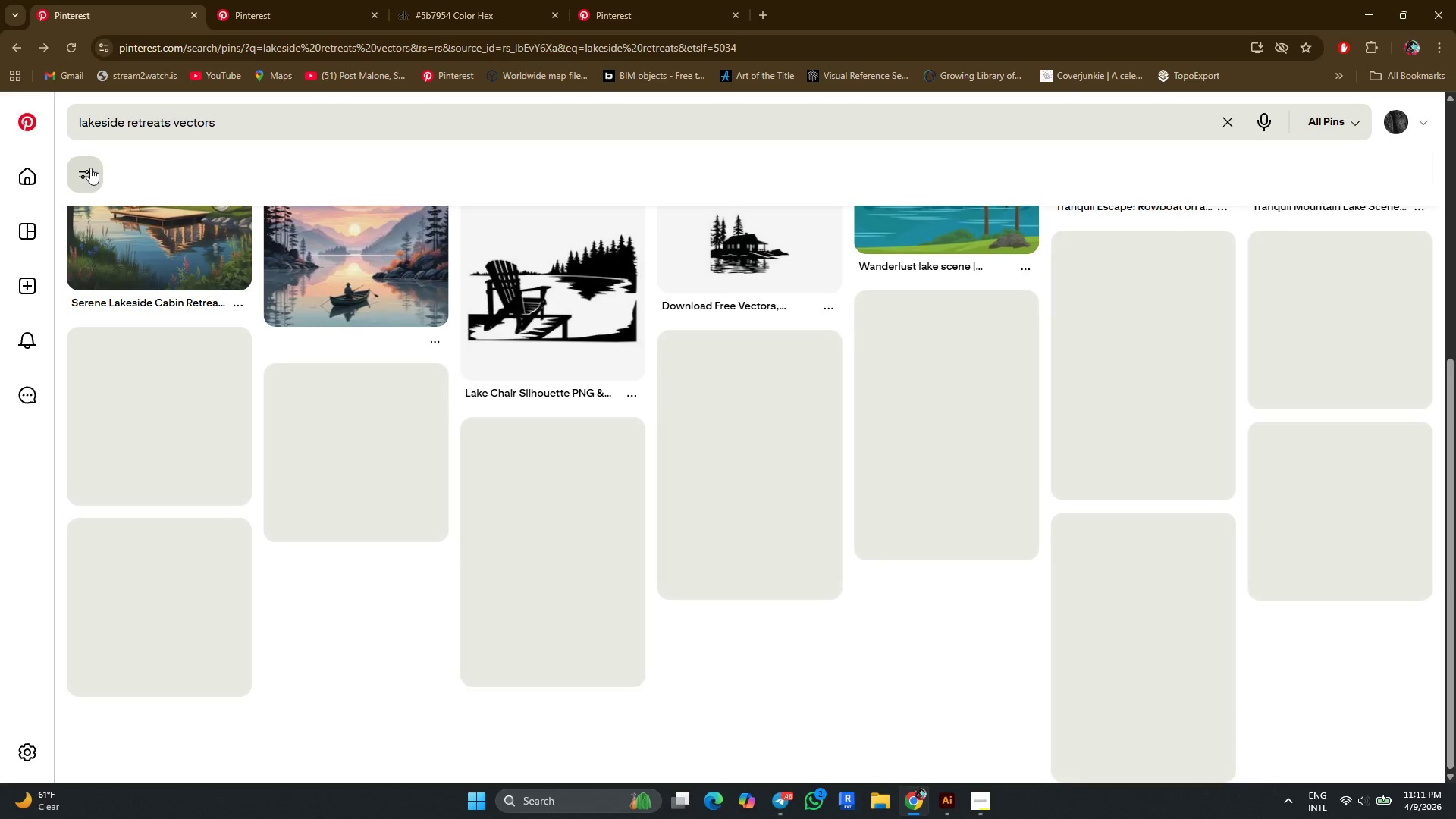 
wait(13.06)
 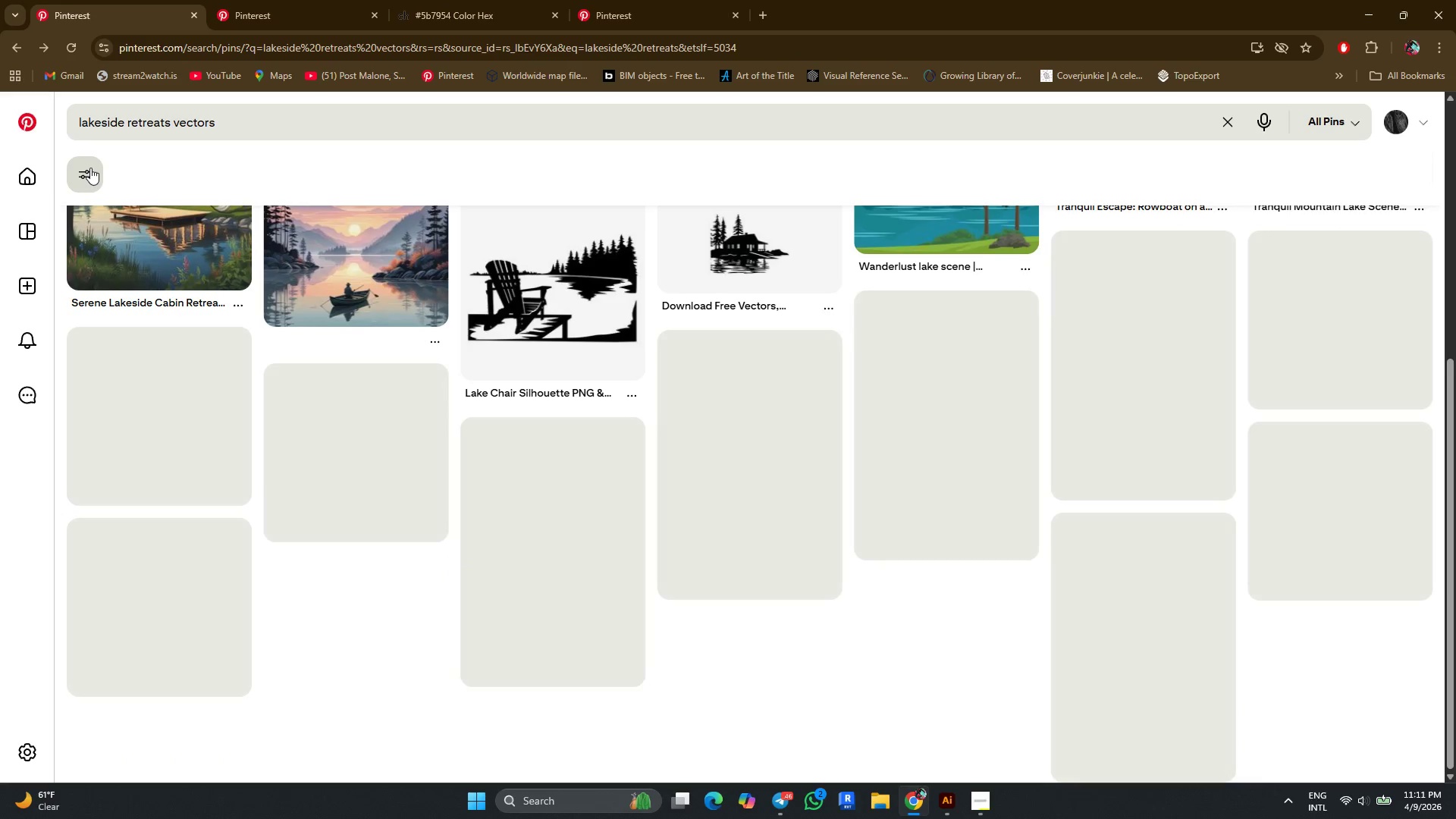 
scroll: coordinate [466, 483], scroll_direction: up, amount: 5.0
 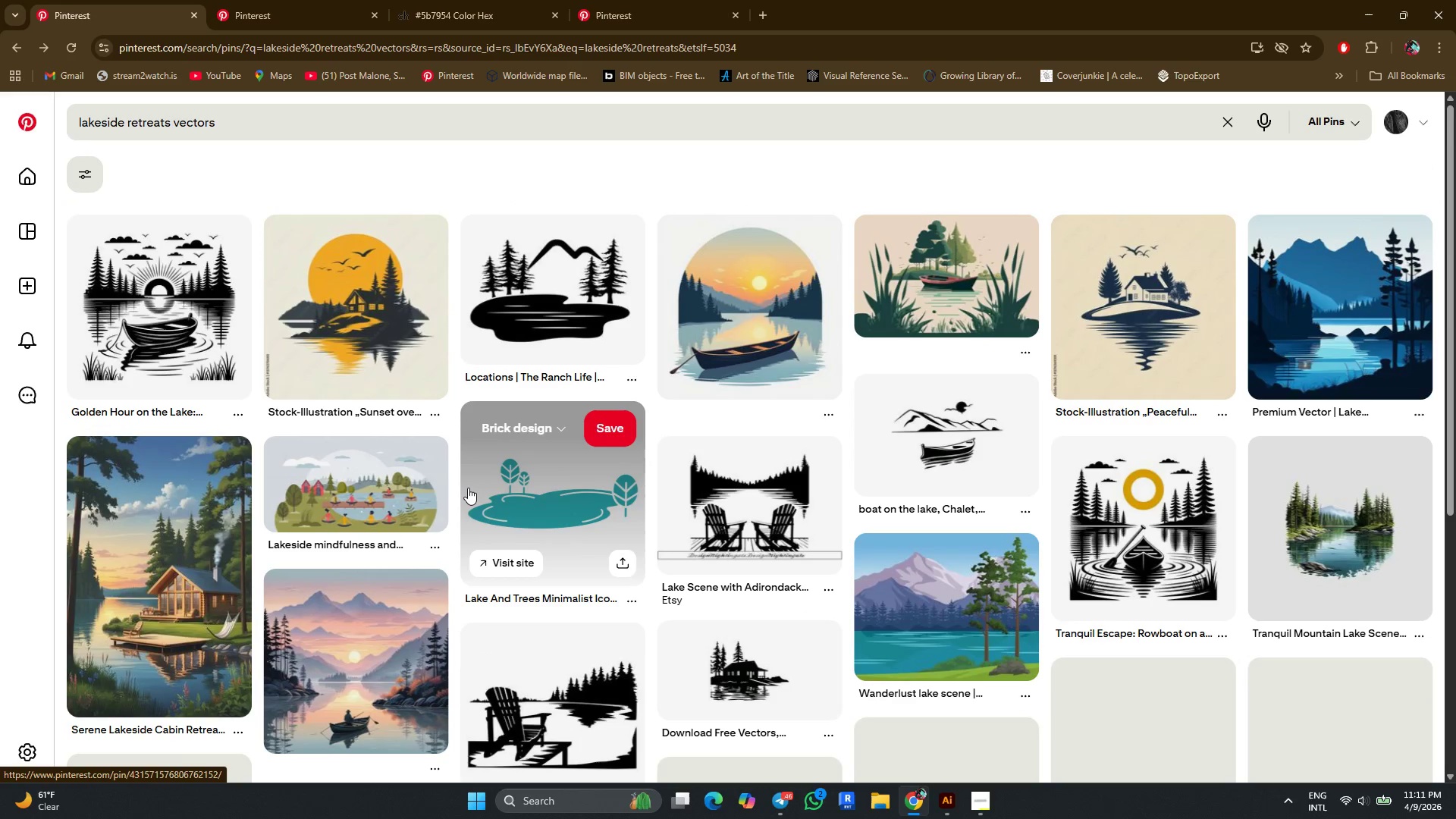 
scroll: coordinate [468, 488], scroll_direction: down, amount: 5.0
 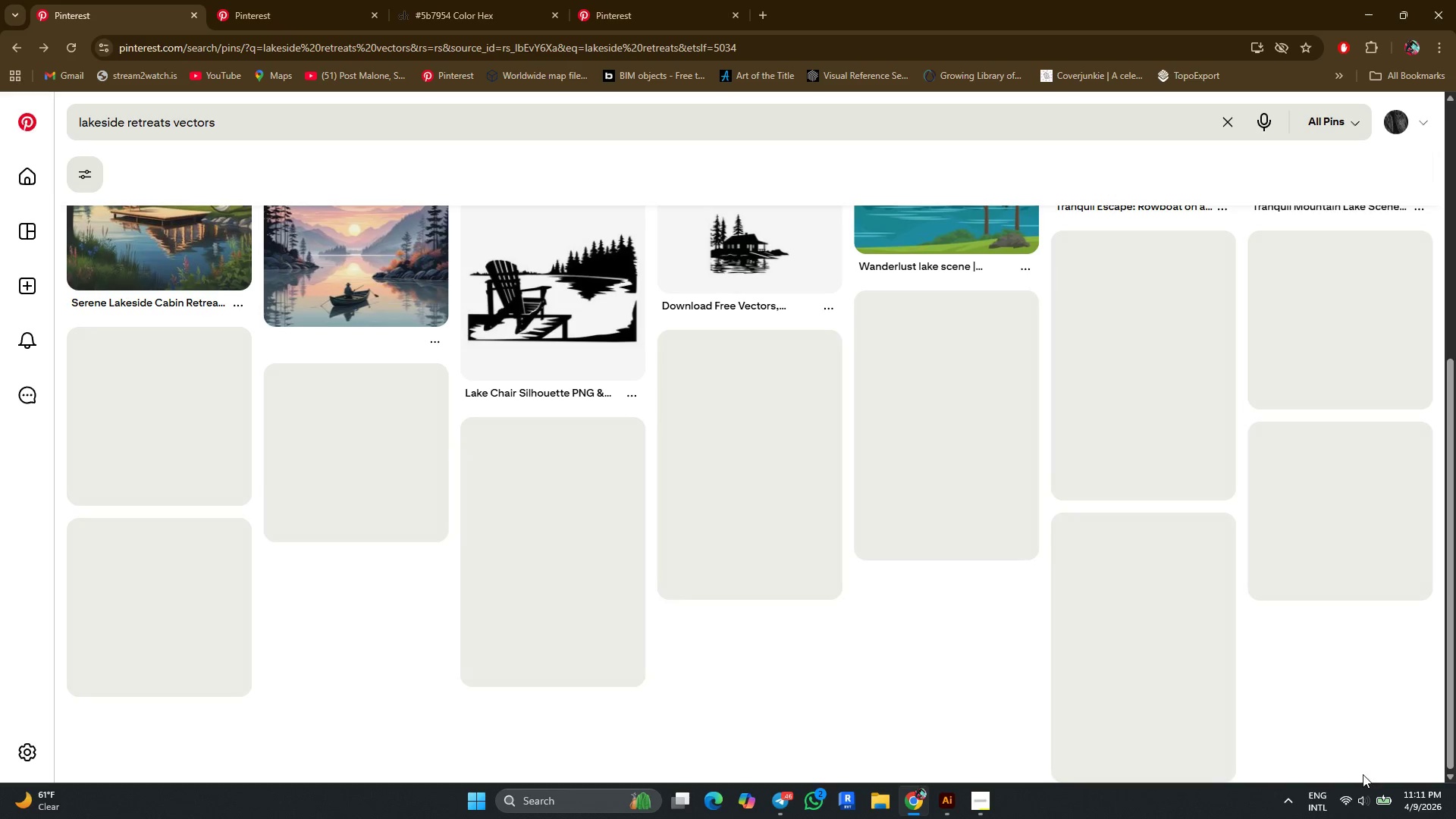 
scroll: coordinate [1310, 745], scroll_direction: up, amount: 4.0
 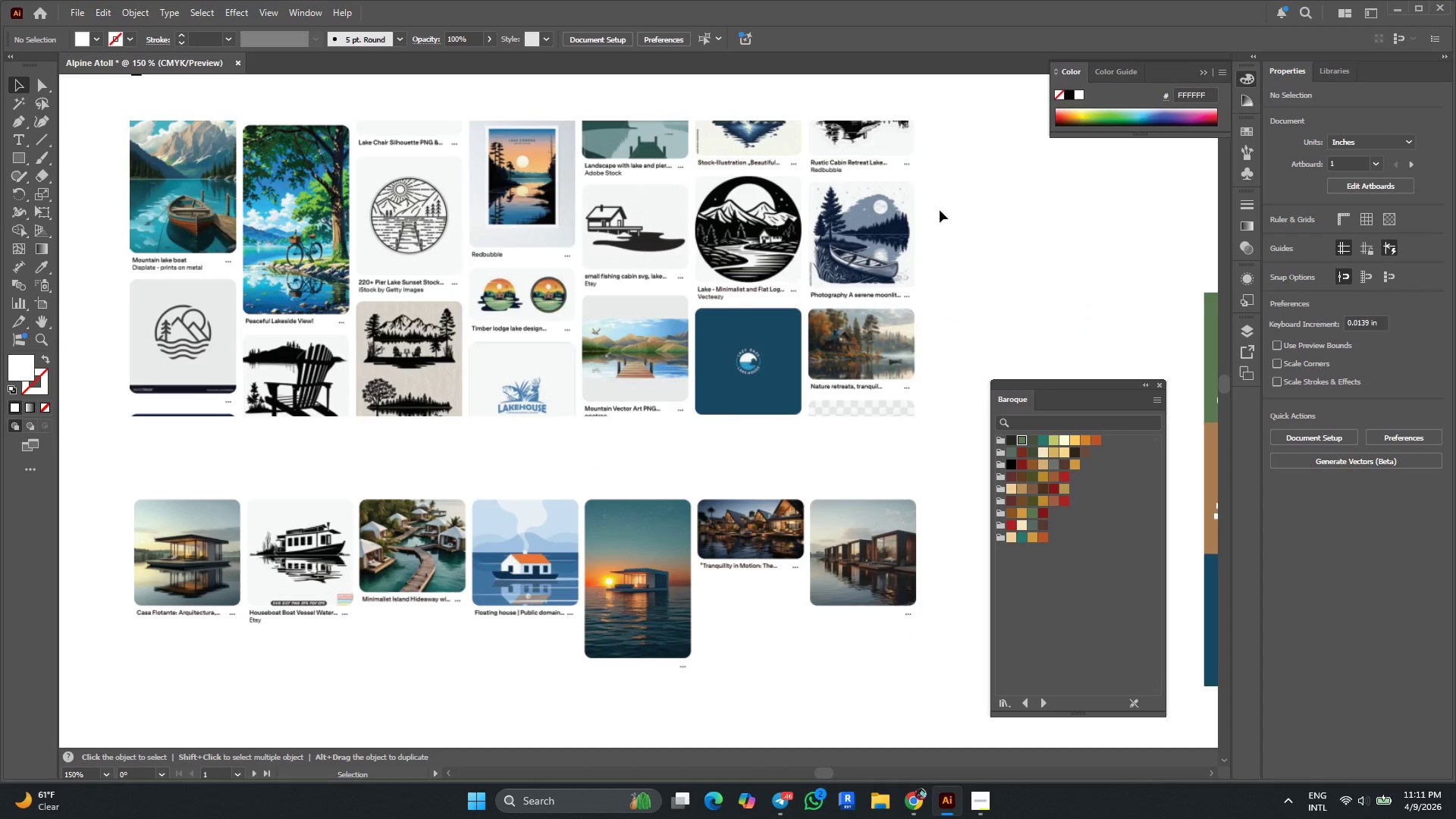 
key(Alt+AltLeft)
 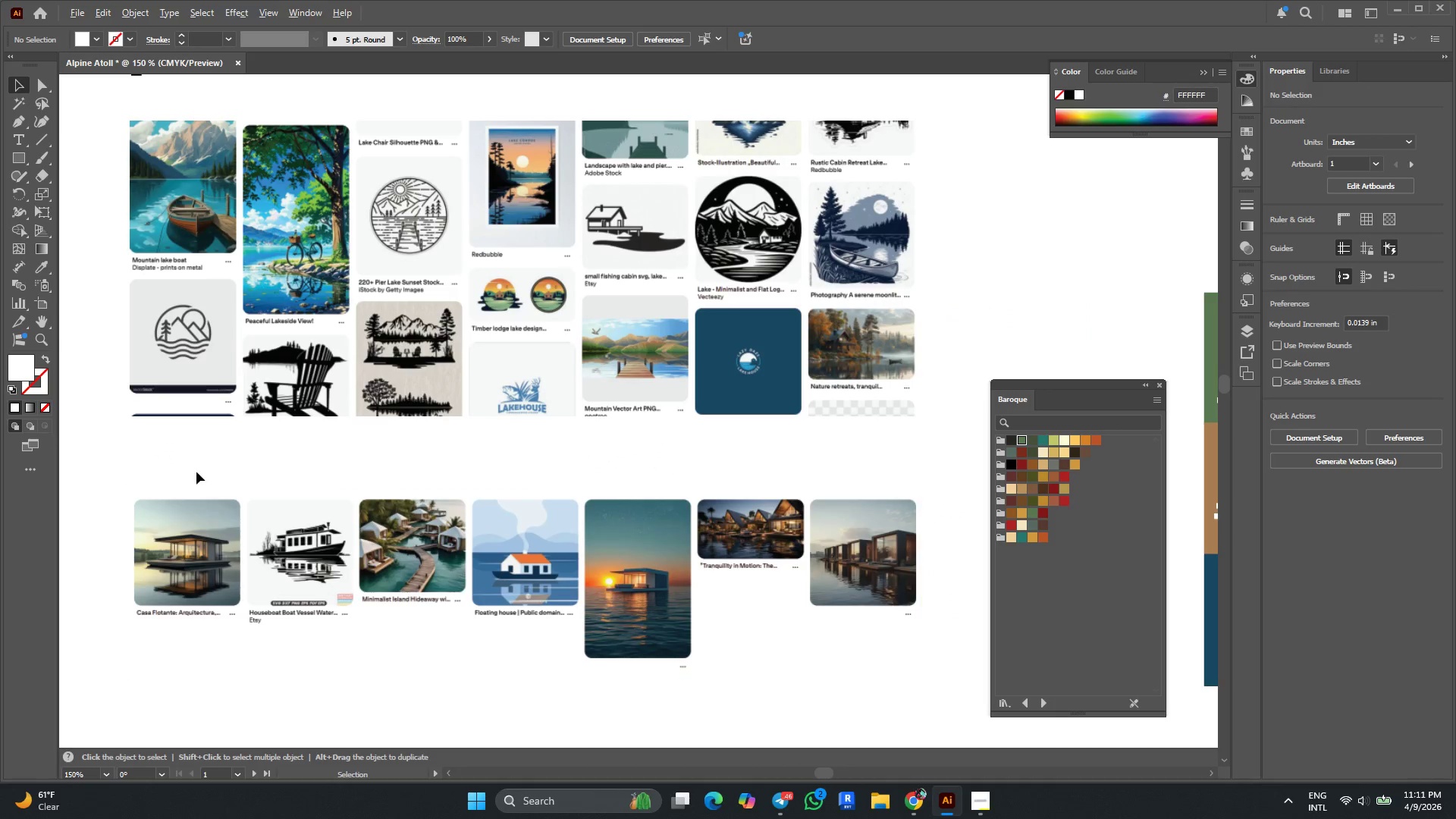 
scroll: coordinate [196, 472], scroll_direction: down, amount: 1.0
 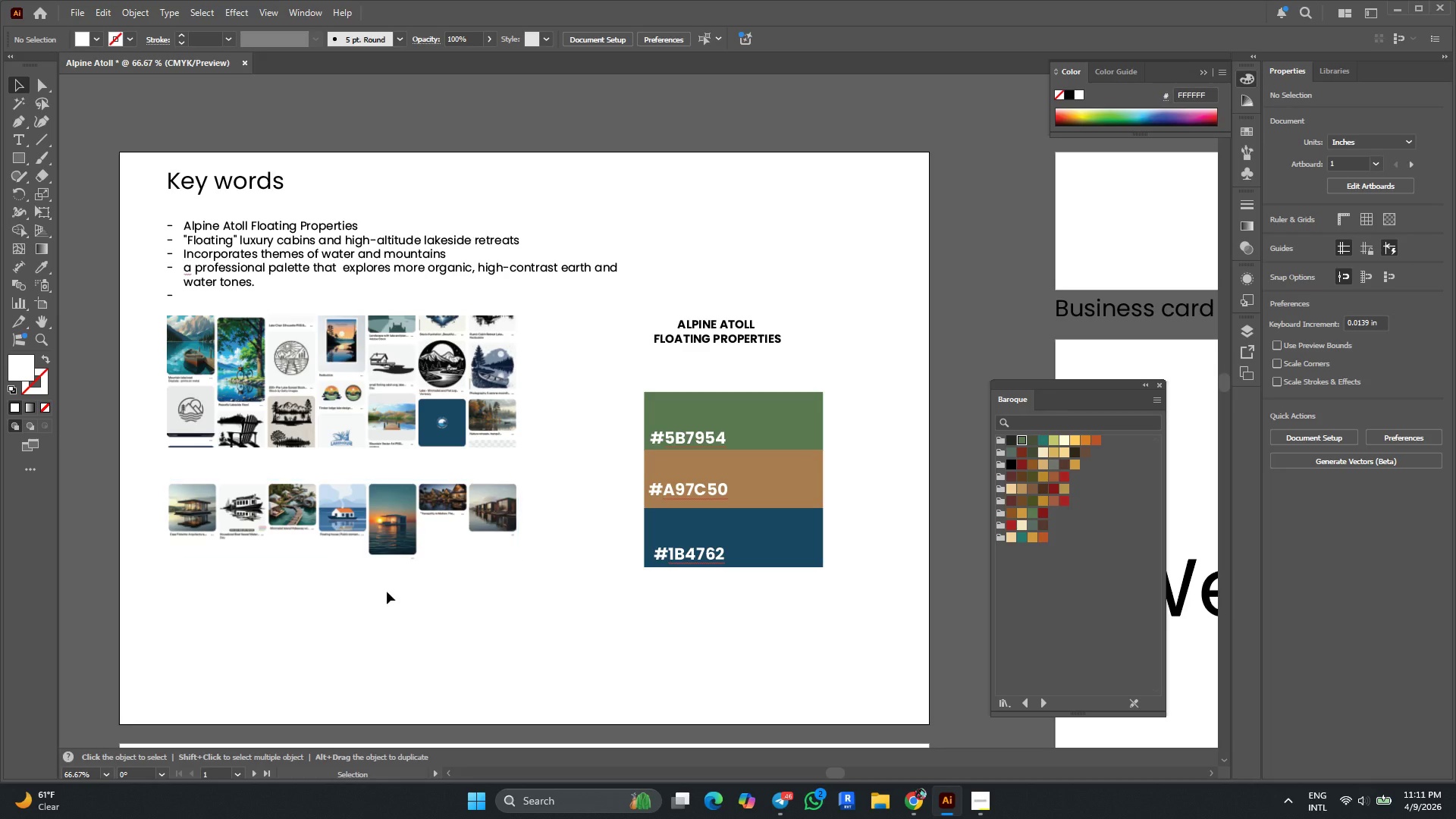 
hold_key(key=AltLeft, duration=0.5)
scroll: coordinate [408, 555], scroll_direction: up, amount: 4.0
 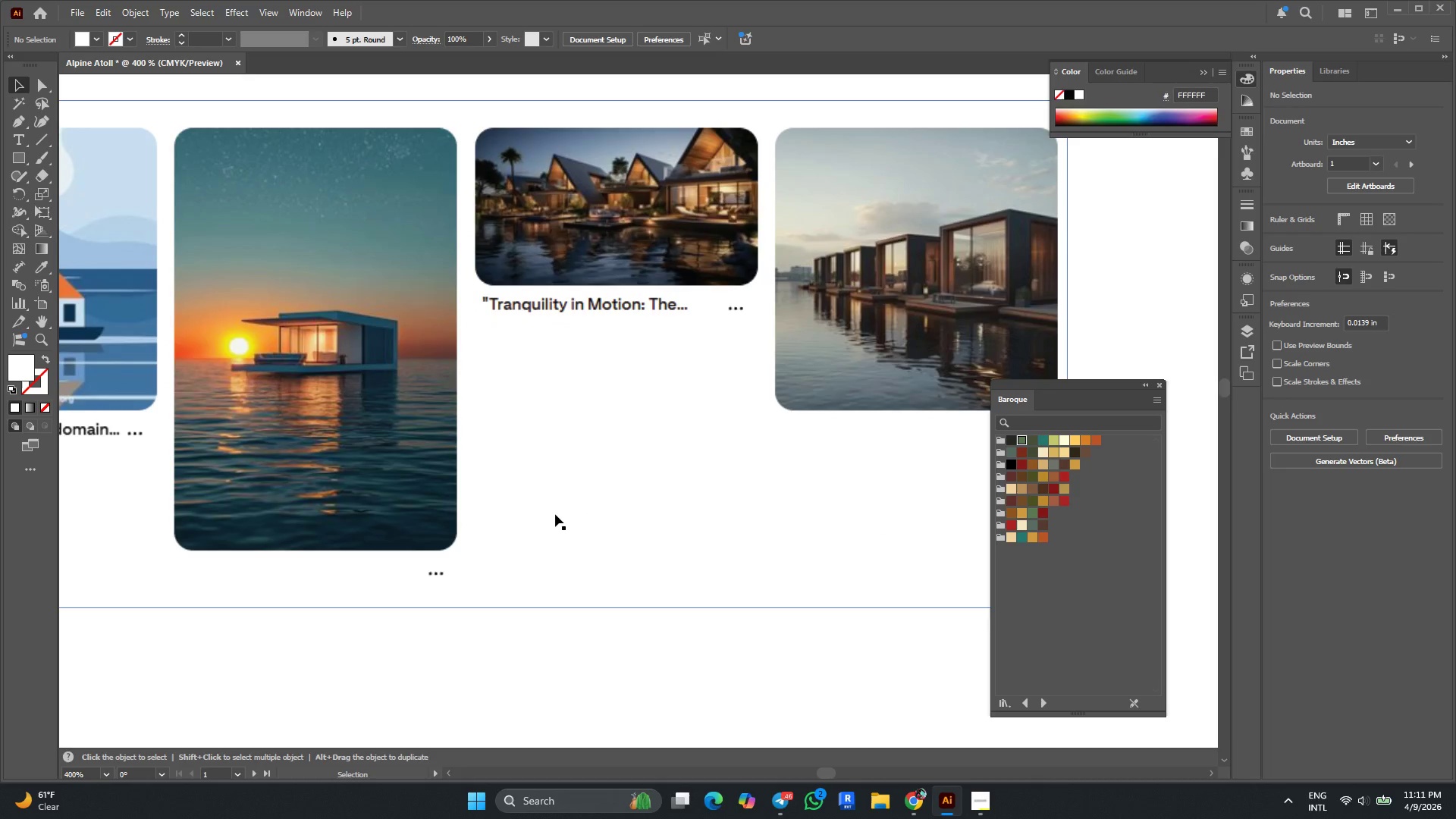 
hold_key(key=AltLeft, duration=0.45)
scroll: coordinate [555, 515], scroll_direction: down, amount: 1.0
 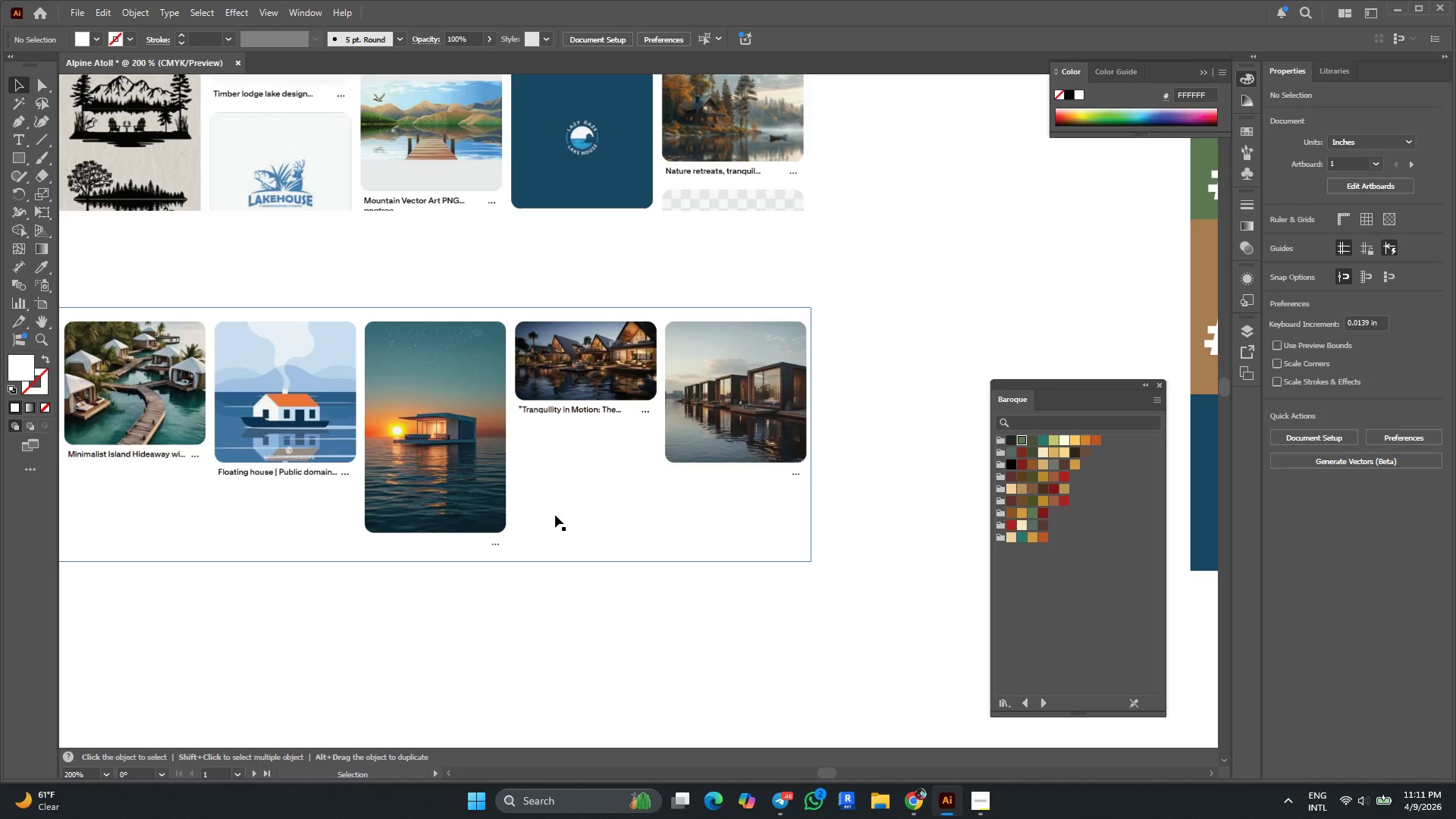 
key(Alt+AltLeft)
 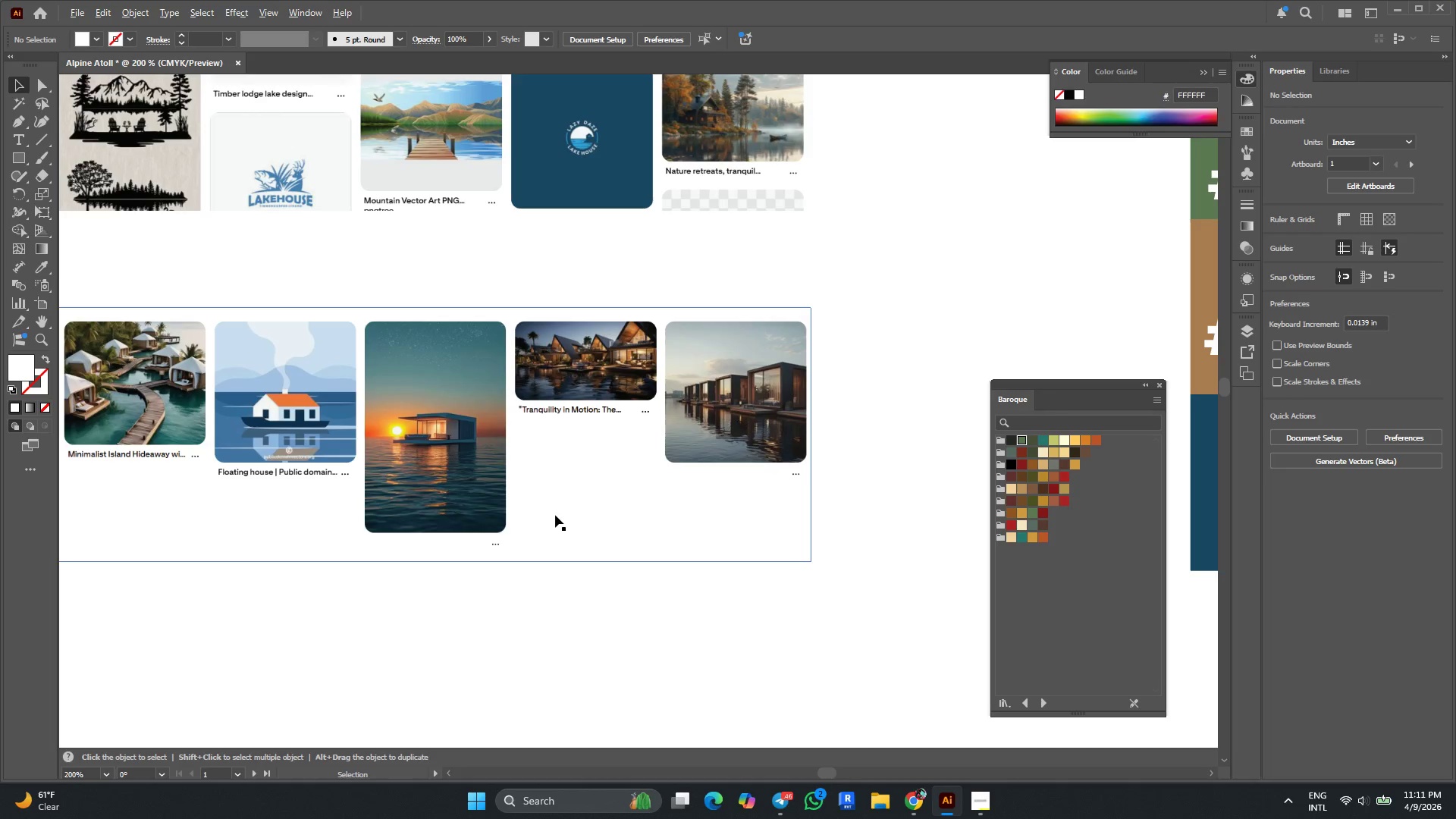 
scroll: coordinate [555, 515], scroll_direction: down, amount: 2.0
 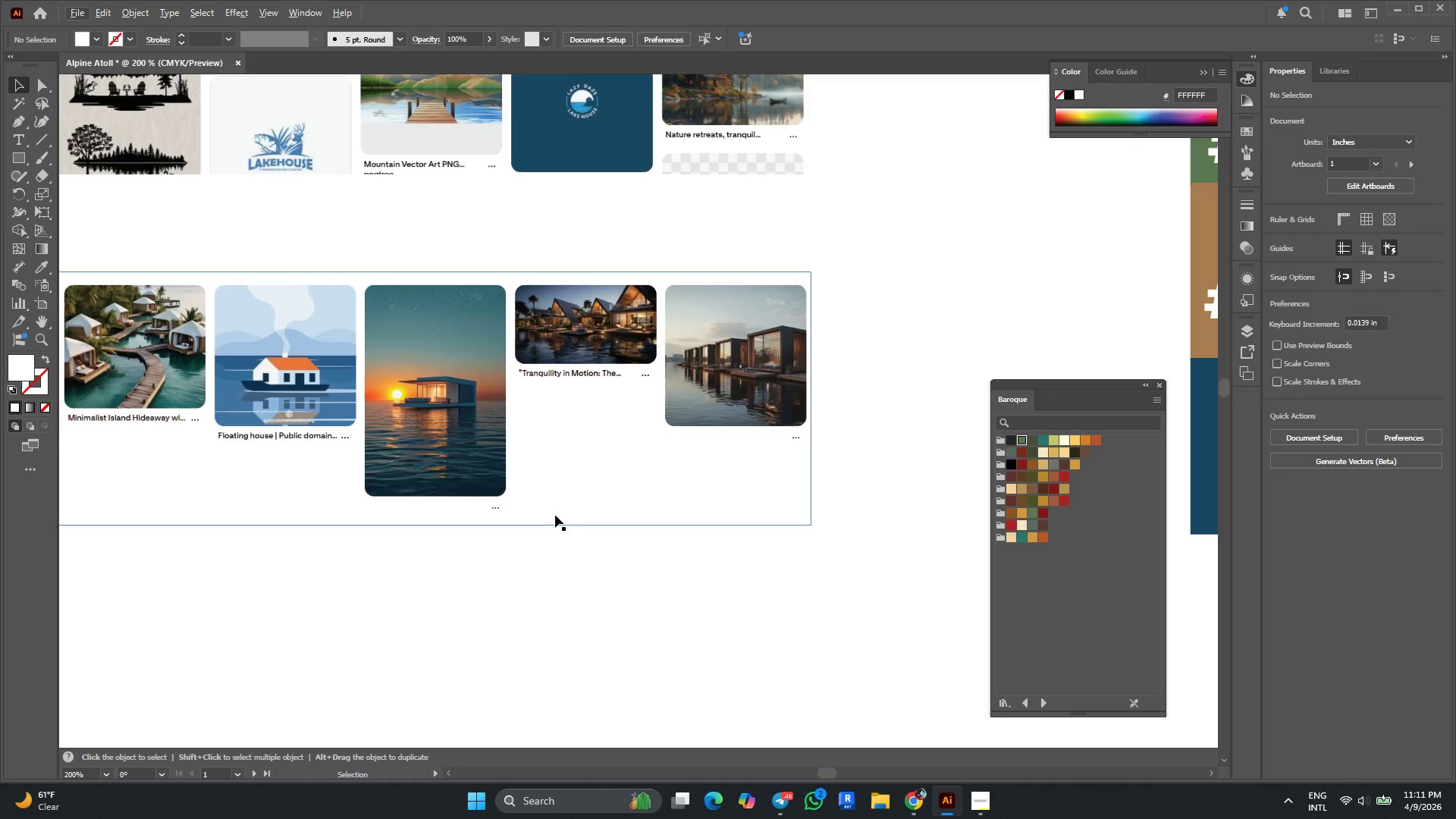 
key(Alt+AltLeft)
 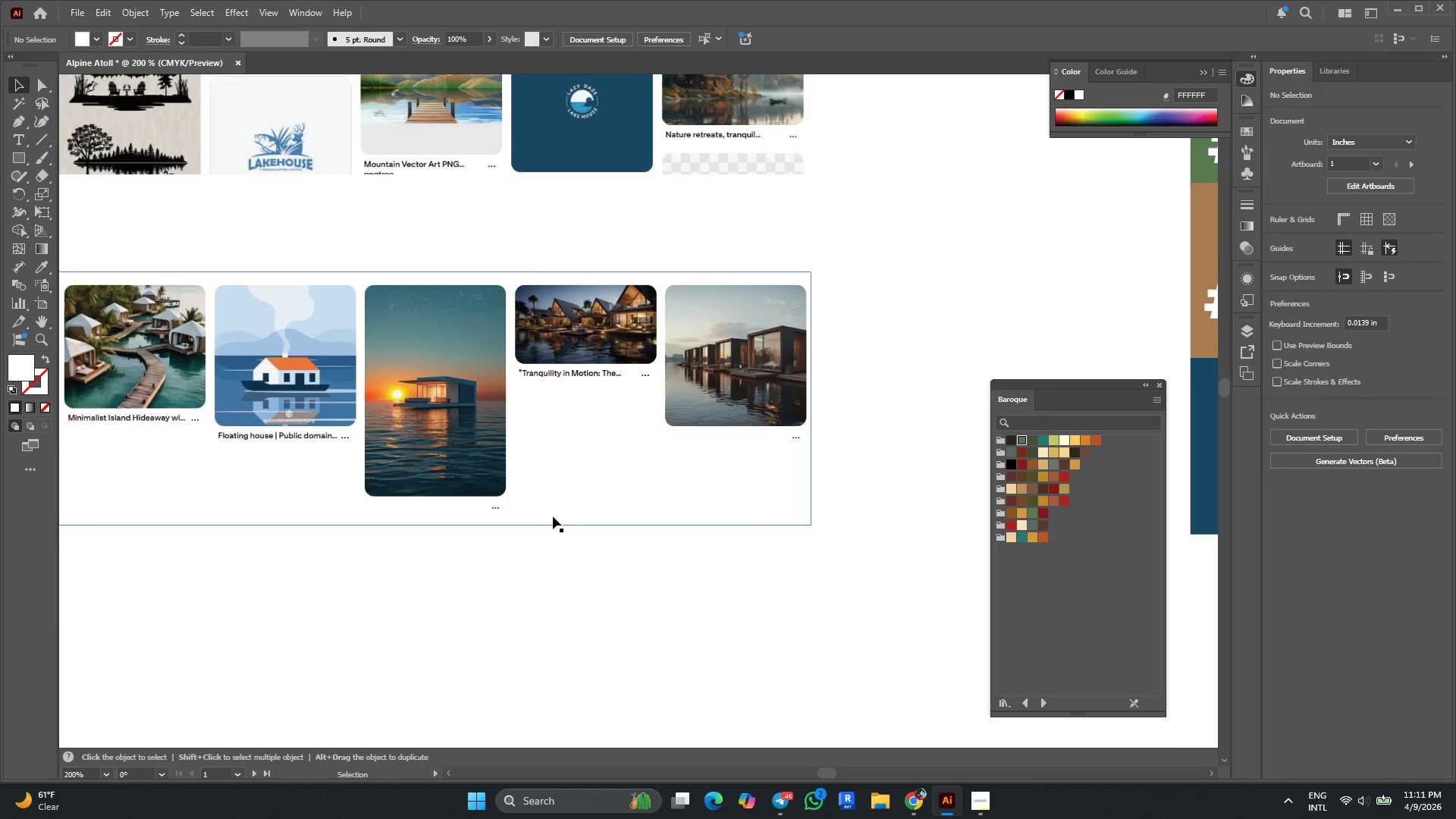 
scroll: coordinate [553, 516], scroll_direction: down, amount: 3.0
 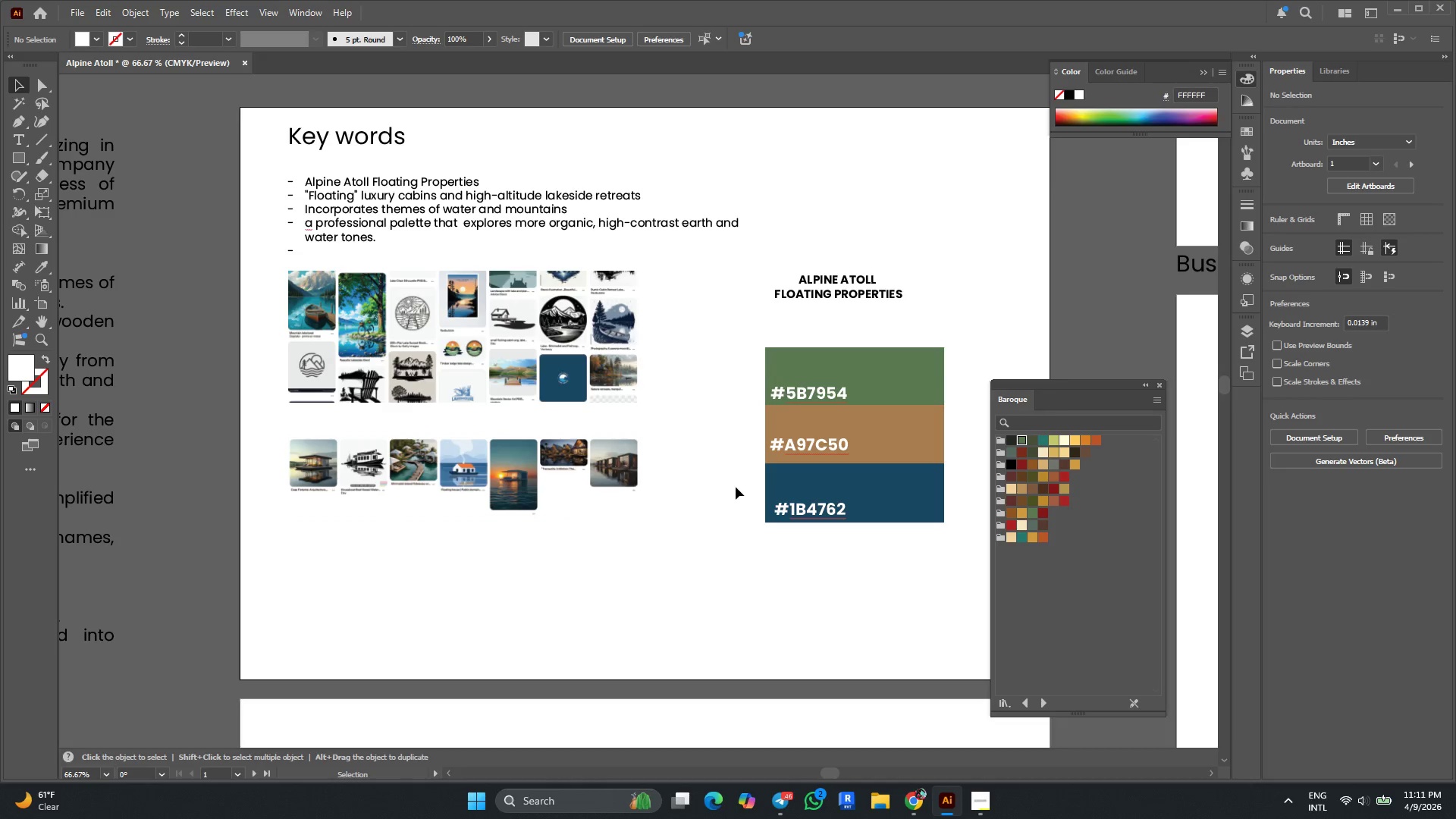 
hold_key(key=ControlLeft, duration=0.77)
scroll: coordinate [526, 479], scroll_direction: down, amount: 7.0
 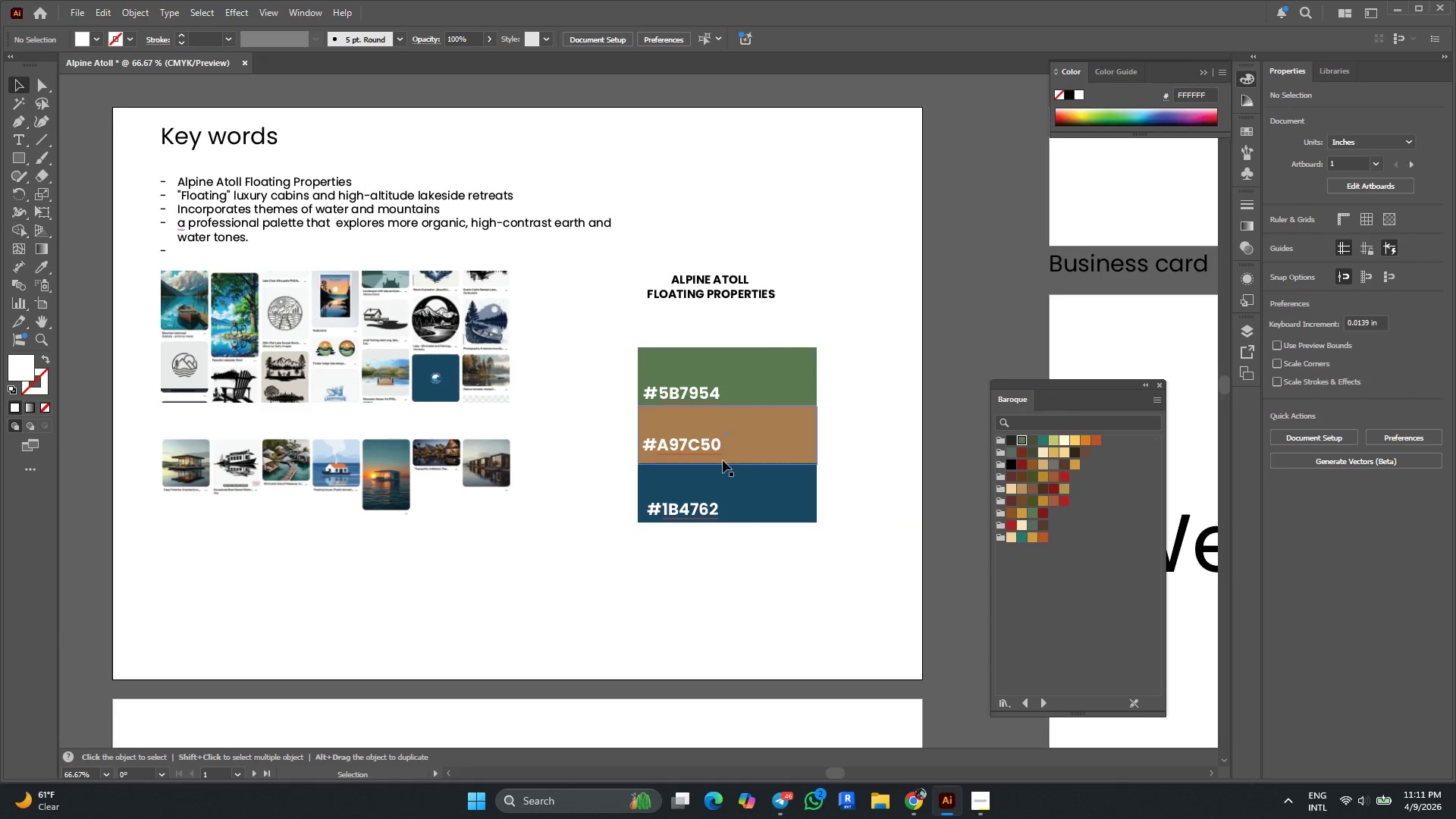 
left_click_drag(start_coordinate=[801, 567], to_coordinate=[662, 342])
 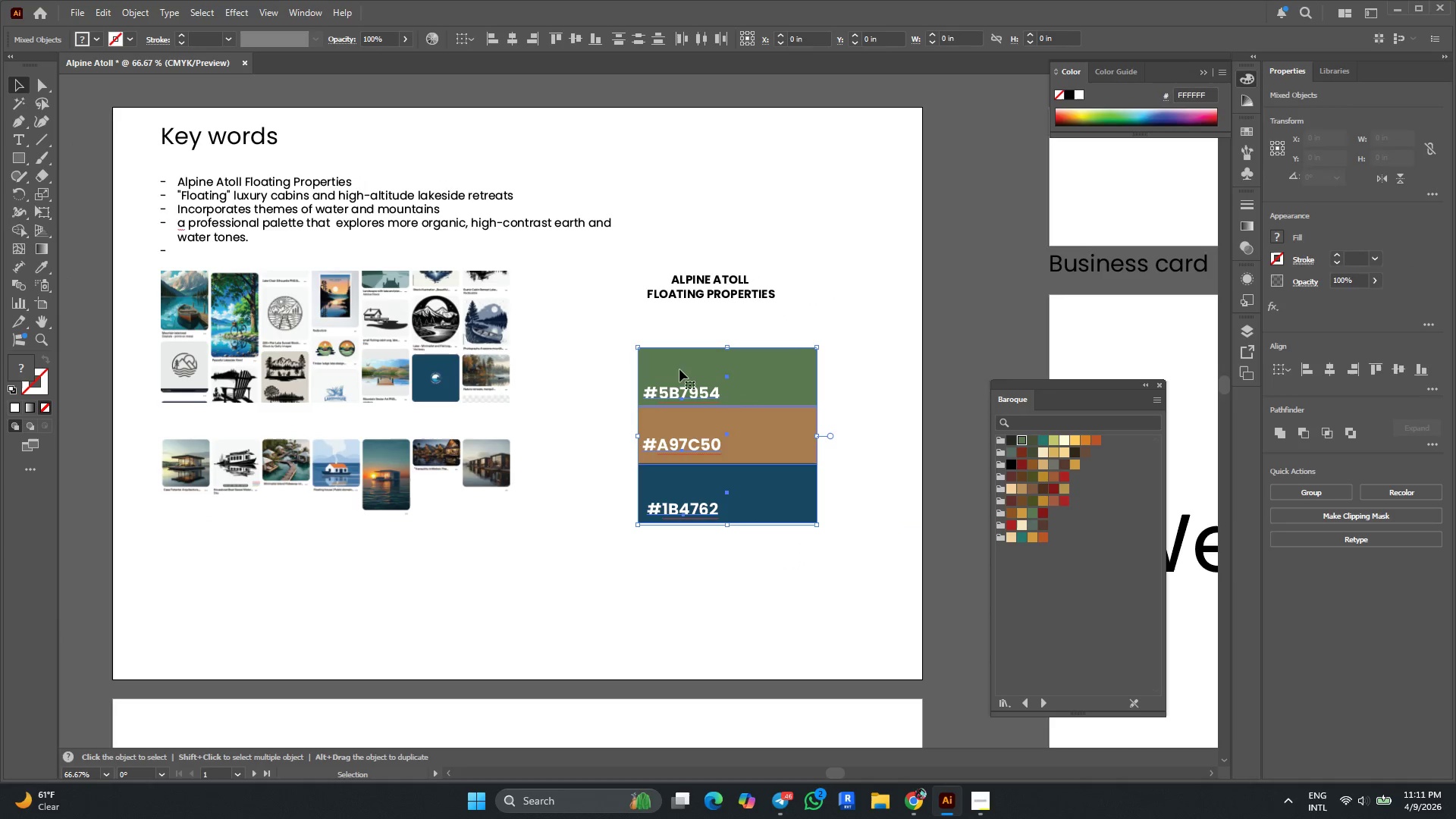 
left_click_drag(start_coordinate=[679, 369], to_coordinate=[695, 367])
 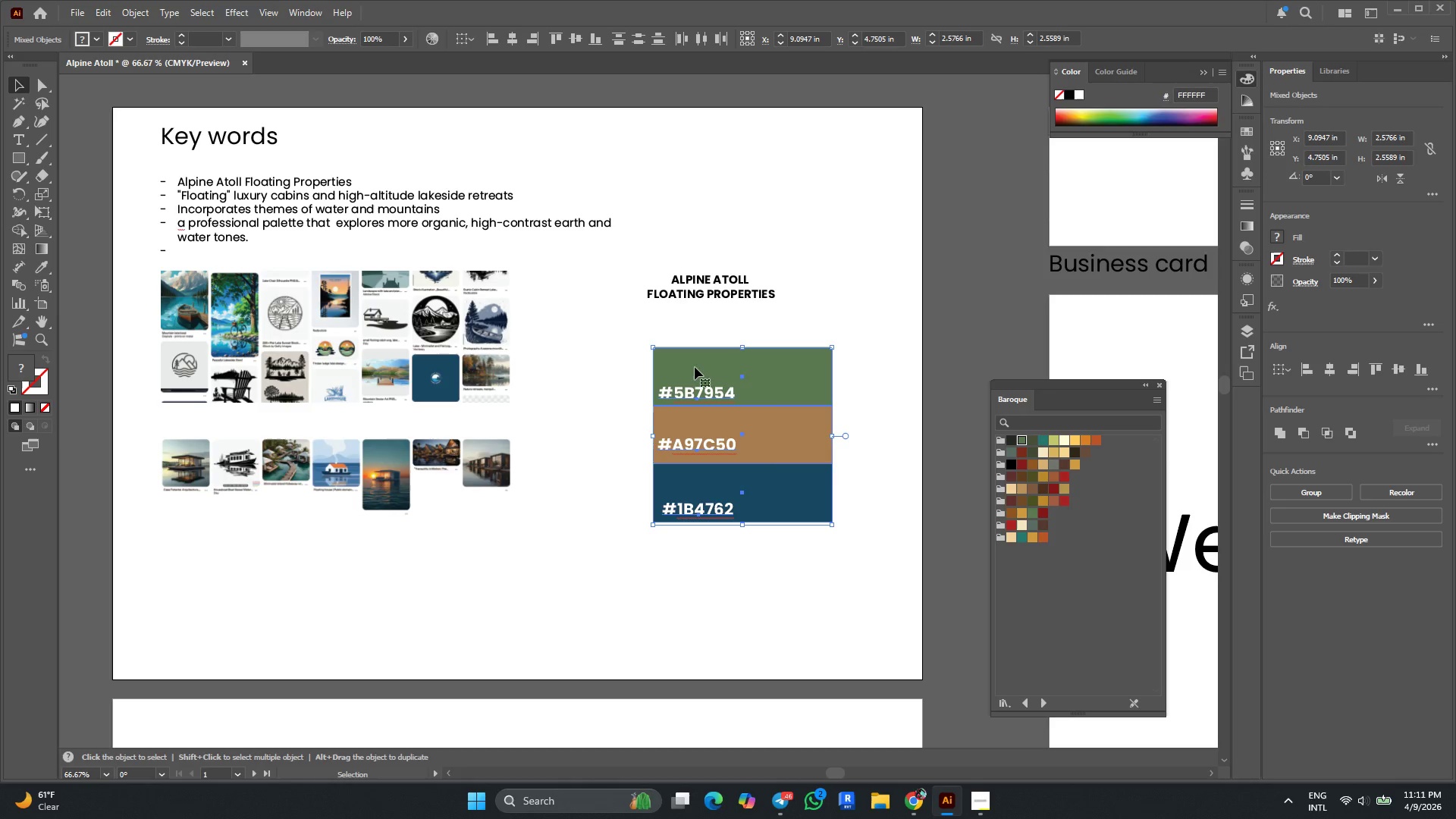 
hold_key(key=AltLeft, duration=0.36)
scroll: coordinate [696, 330], scroll_direction: none, amount: 0.0
 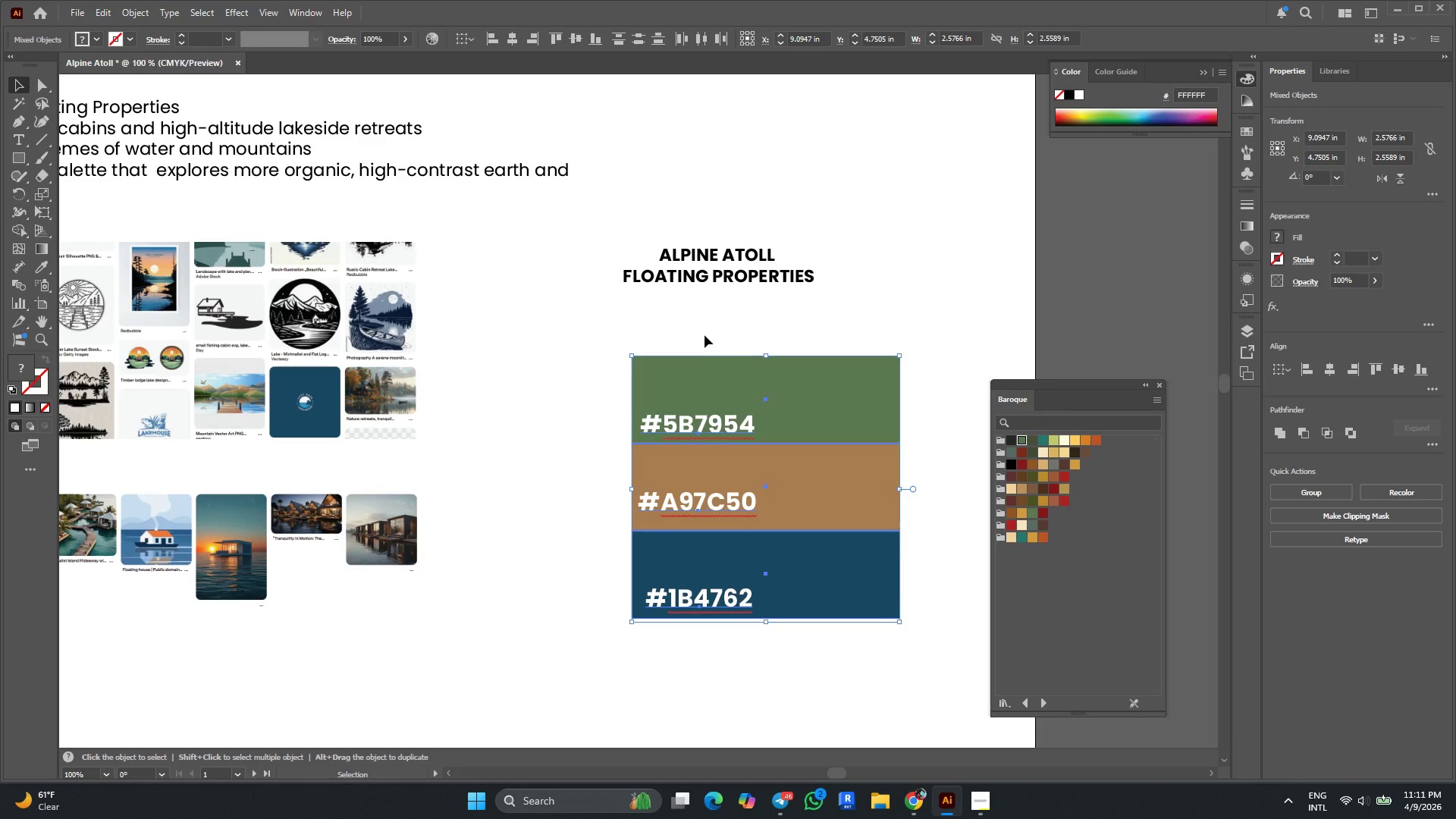 
left_click([701, 328])
 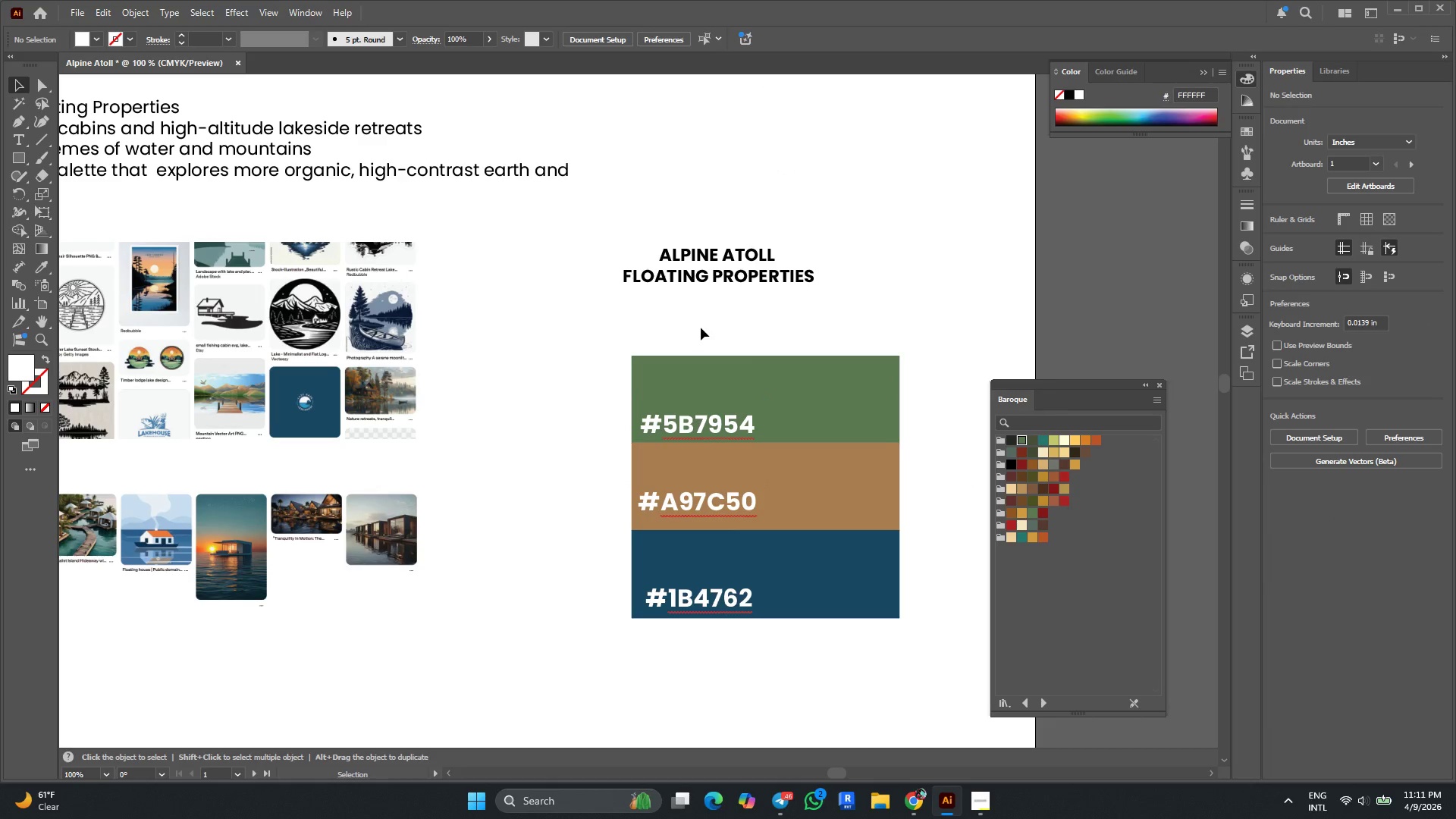 
key(T)
 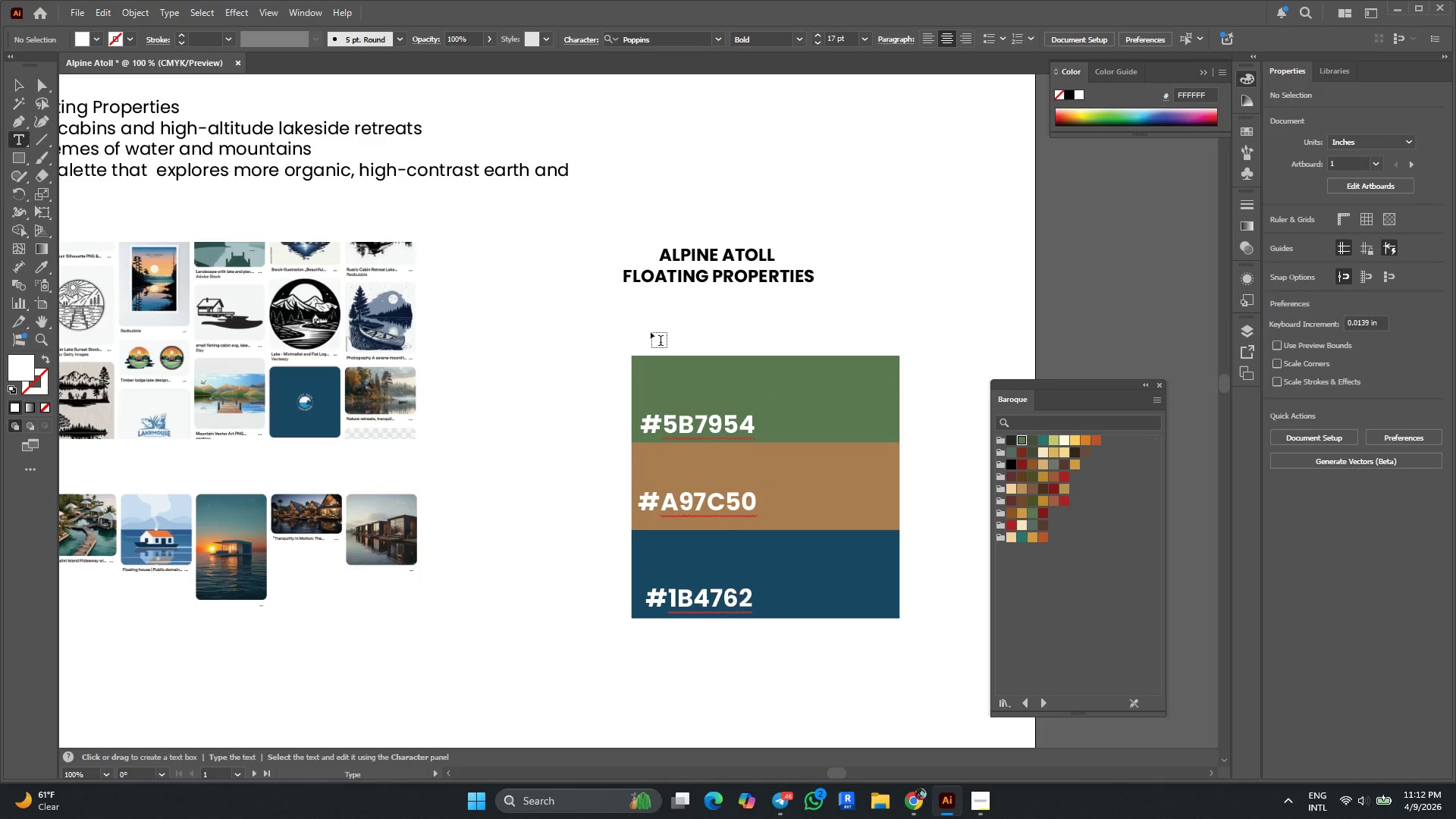 
left_click([642, 328])
 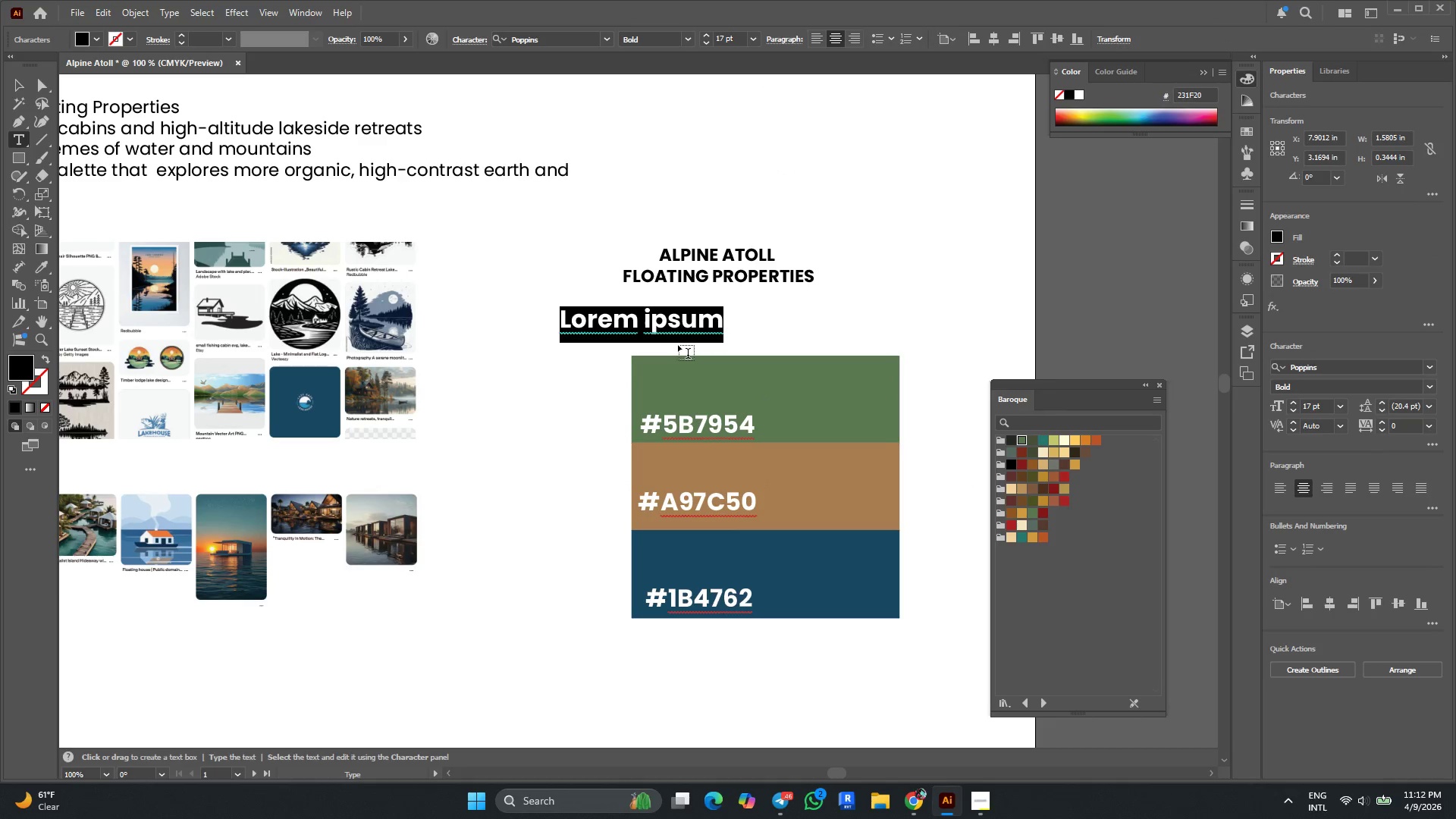 
type(color palatee)
 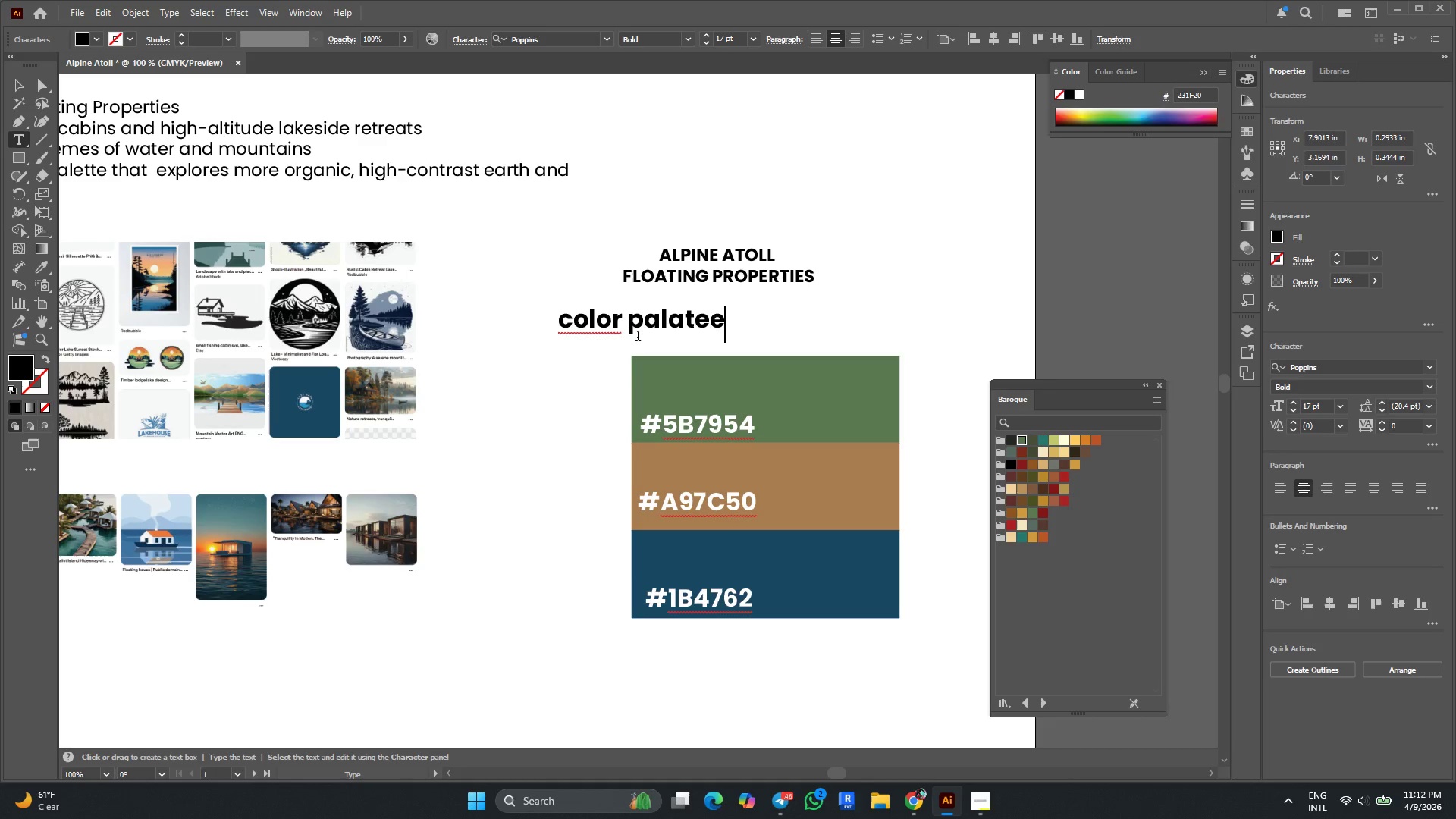 
left_click([598, 327])
 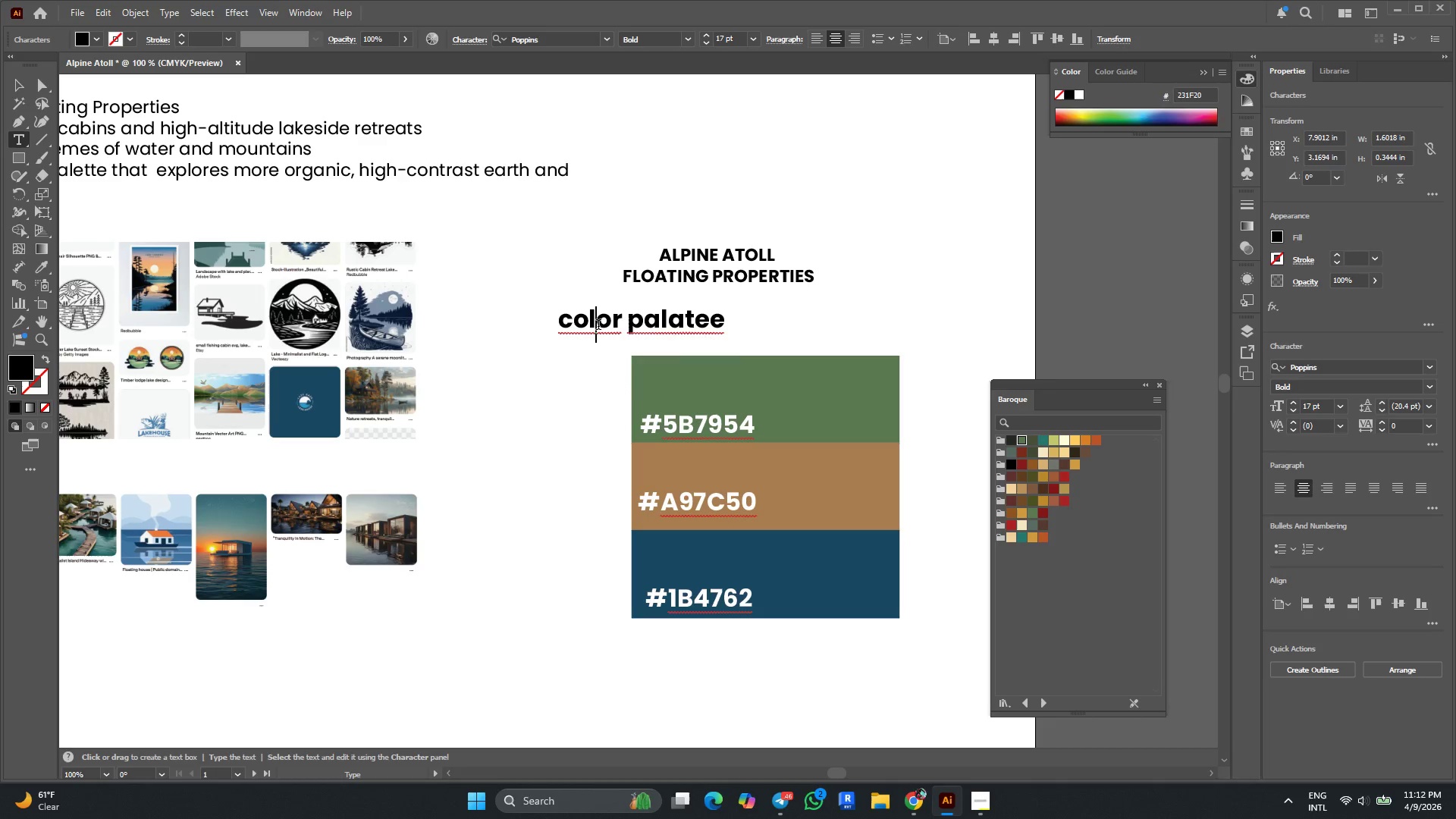 
right_click([598, 325])
 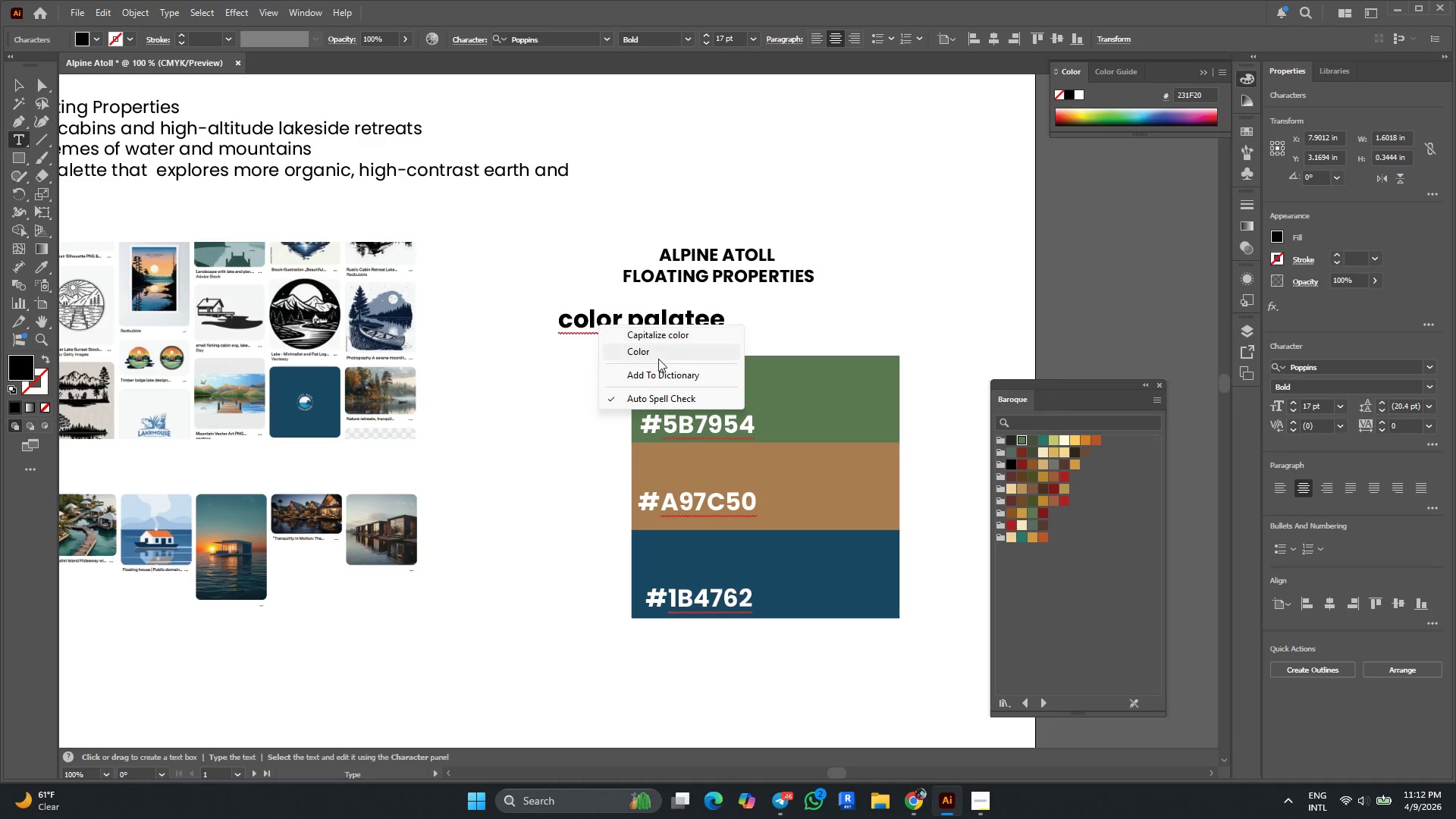 
left_click([659, 359])
 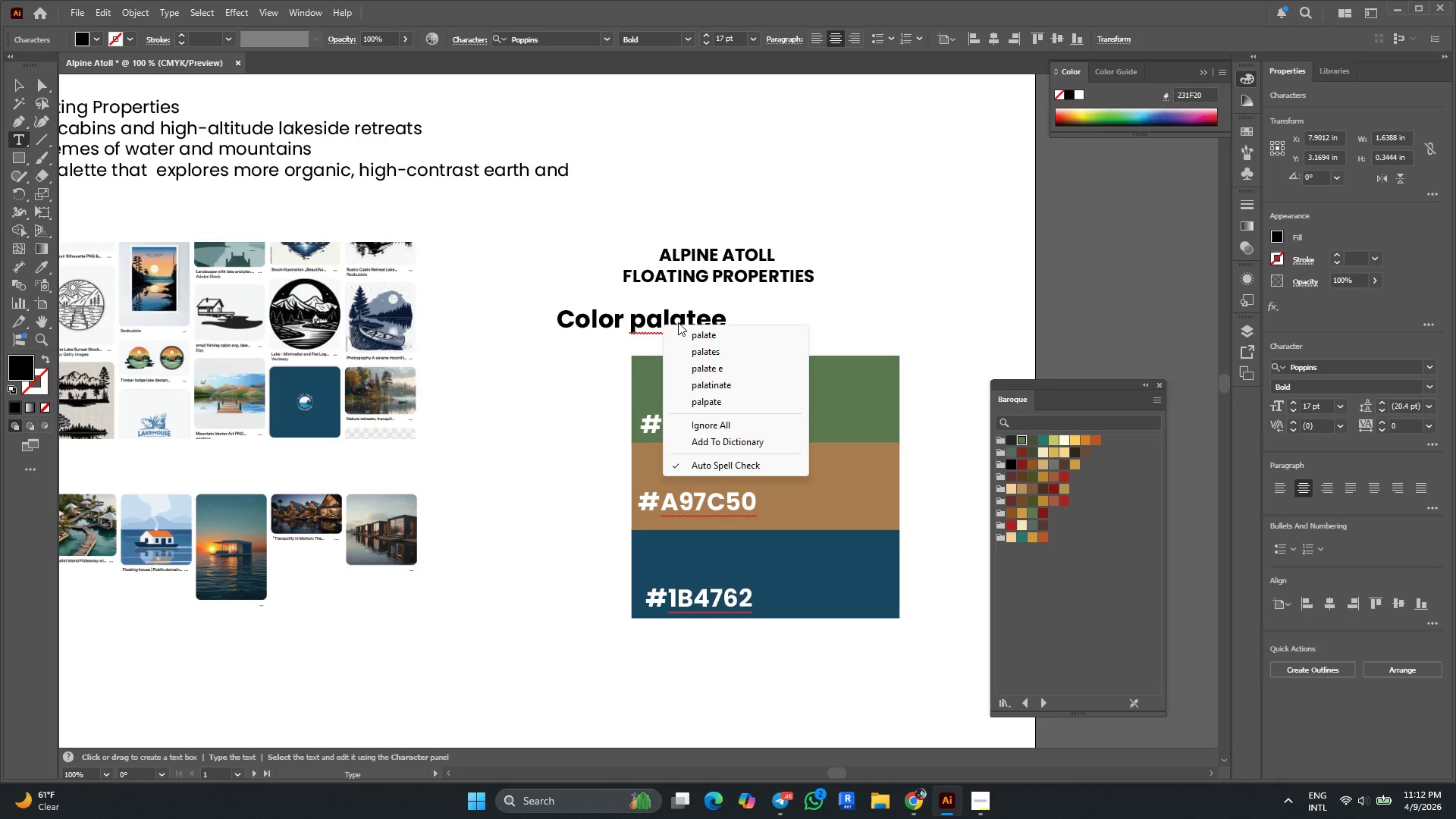 
wait(7.84)
 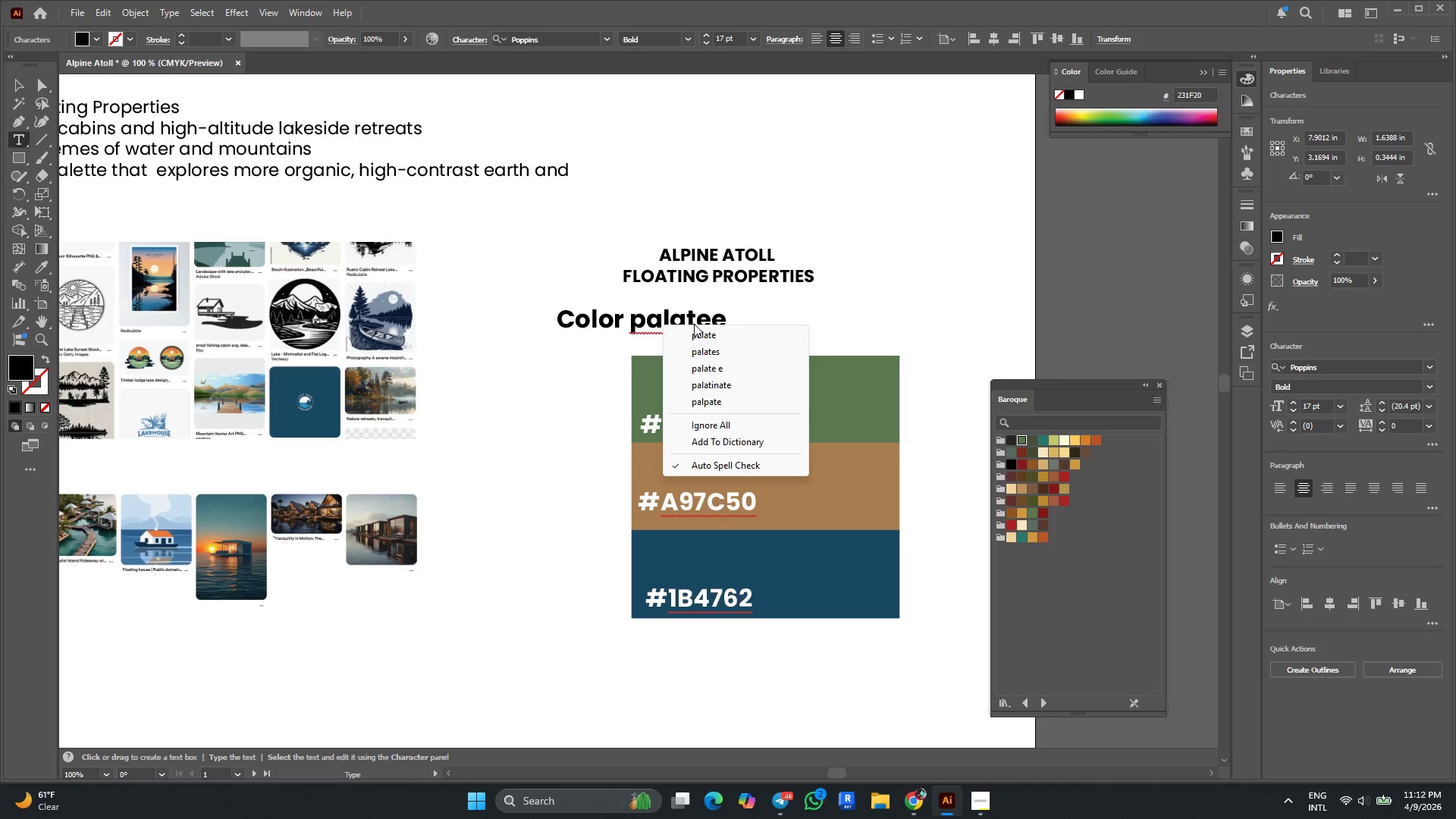 
left_click([682, 318])
 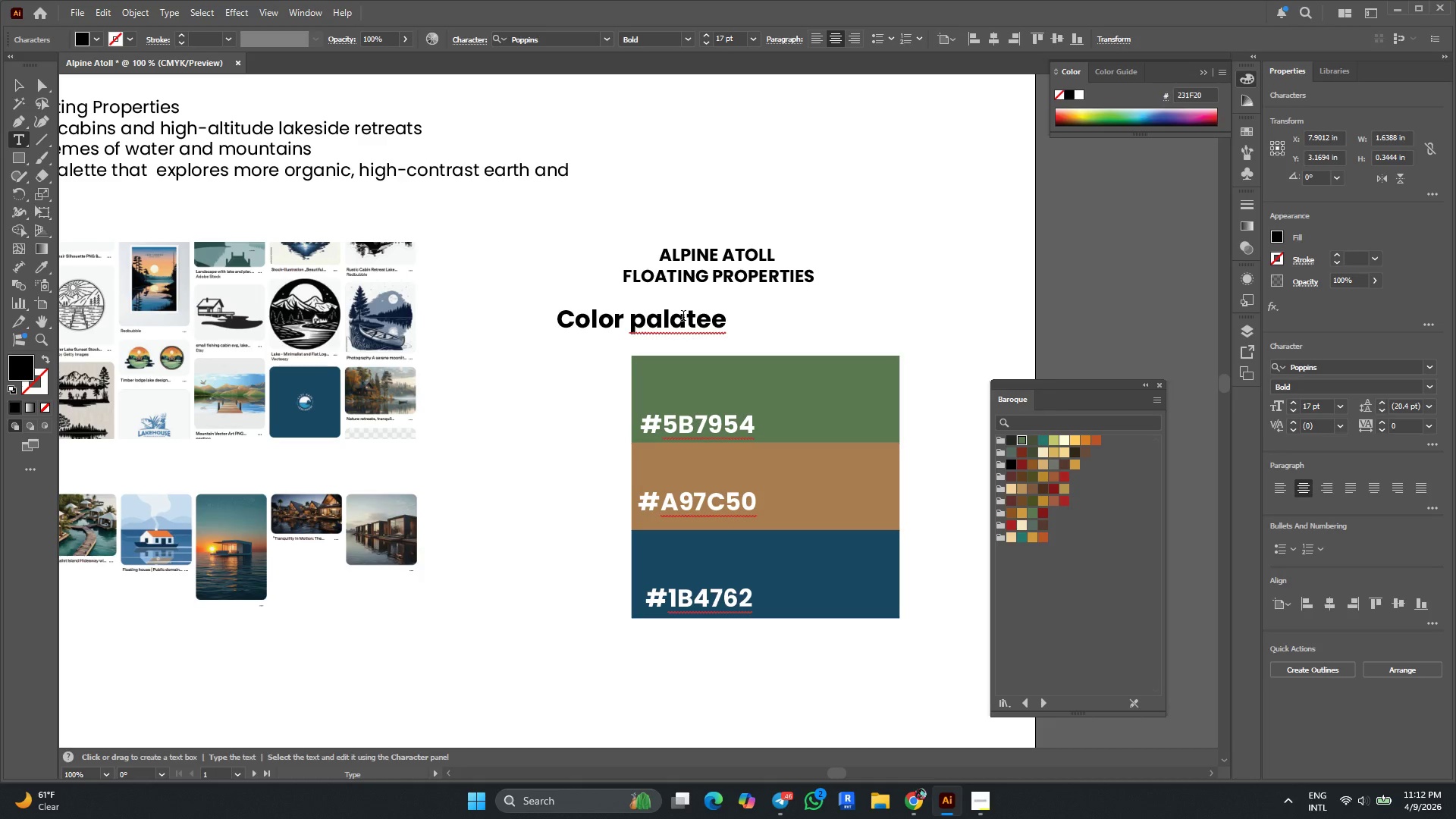 
left_click_drag(start_coordinate=[683, 317], to_coordinate=[674, 318])
 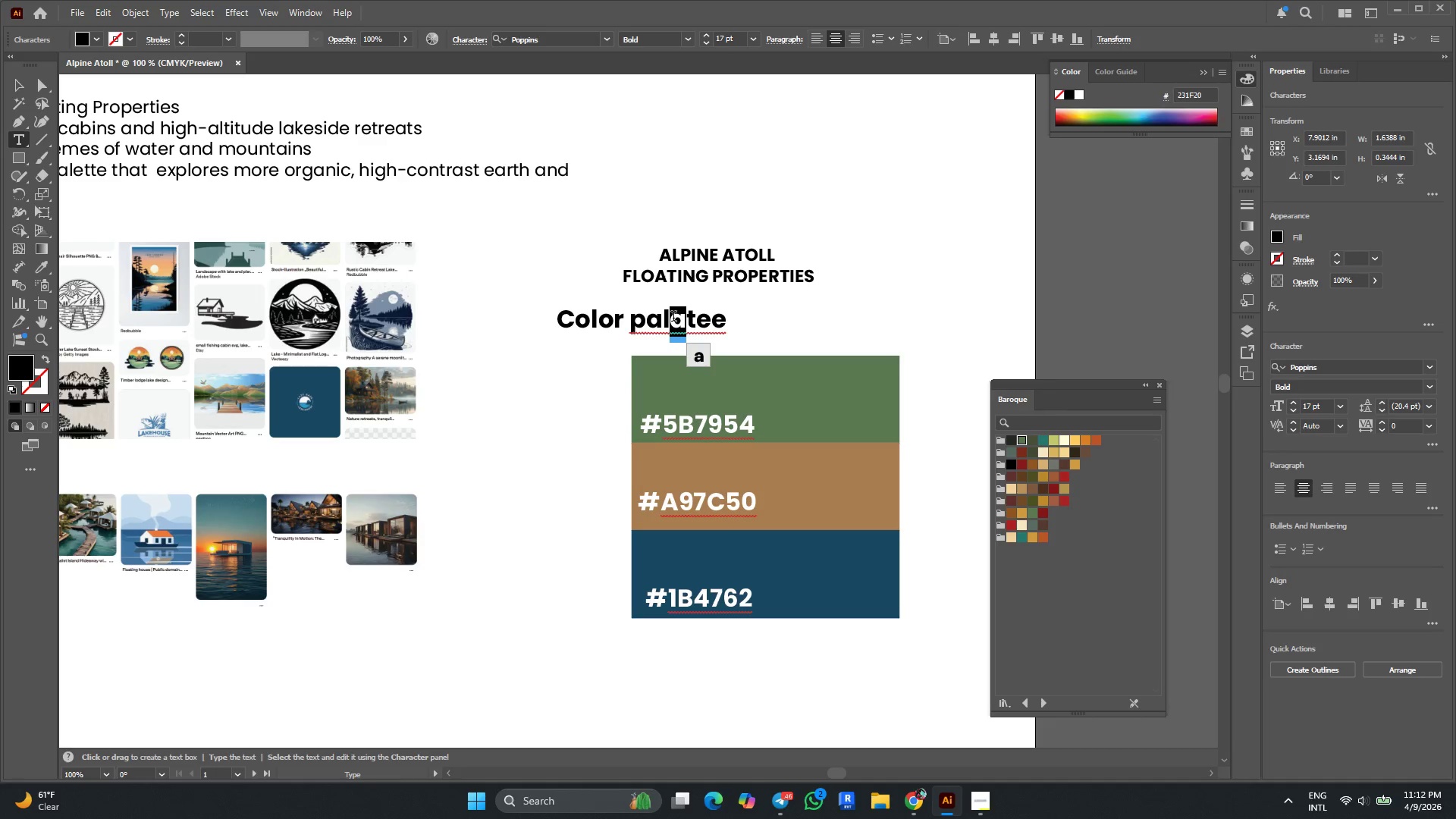 
key(E)
 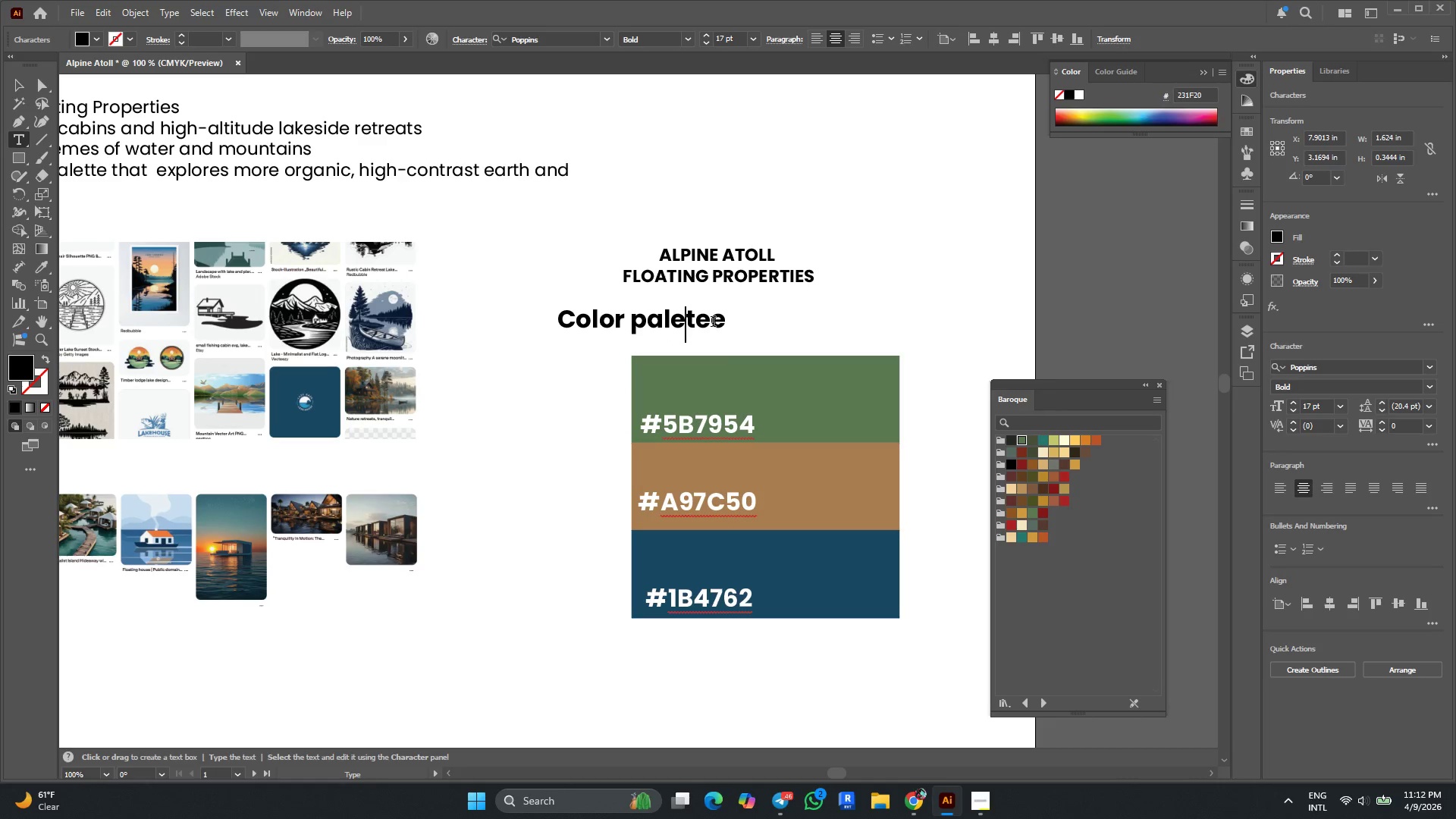 
left_click_drag(start_coordinate=[711, 322], to_coordinate=[697, 322])
 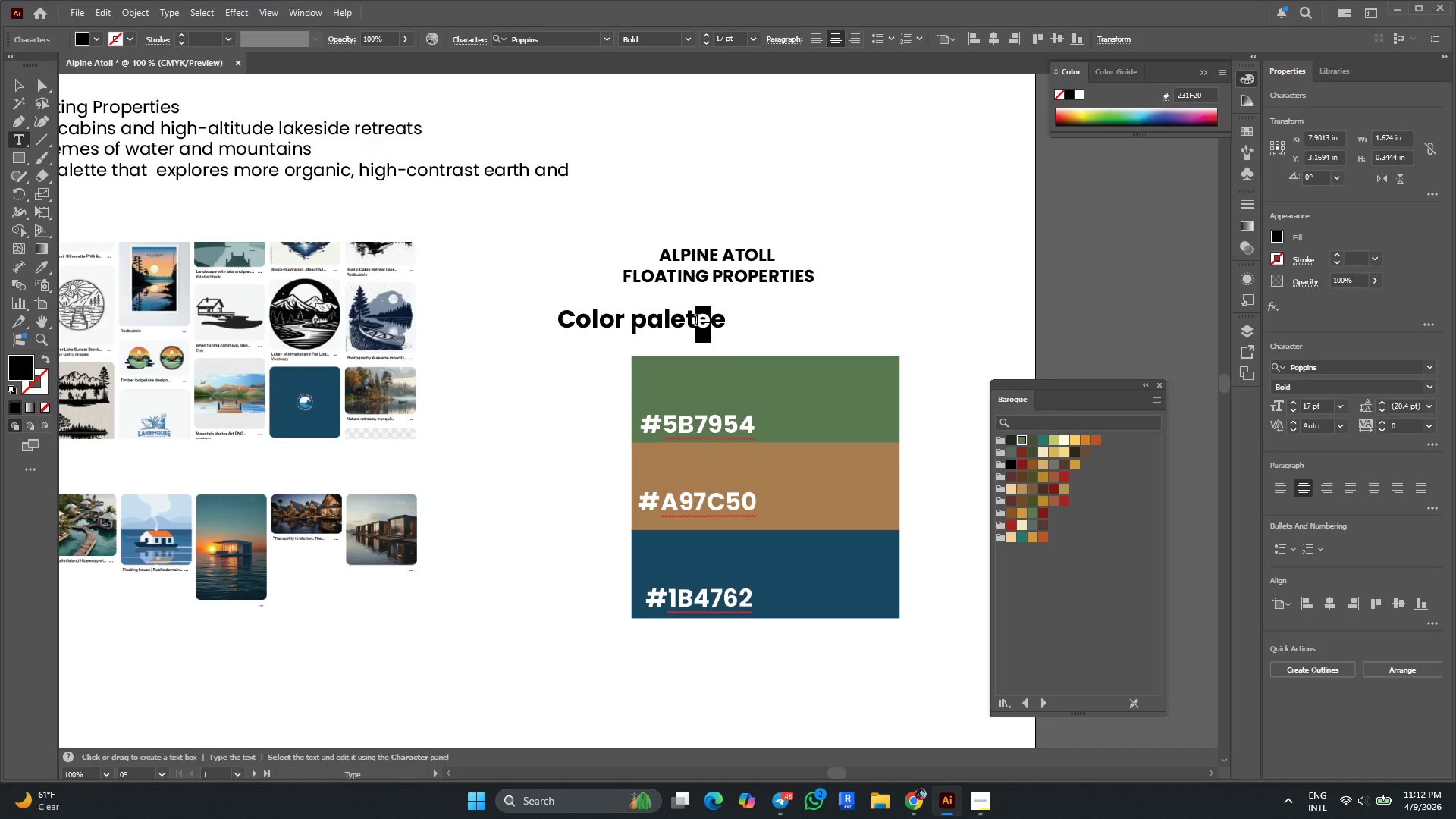 
key(T)
 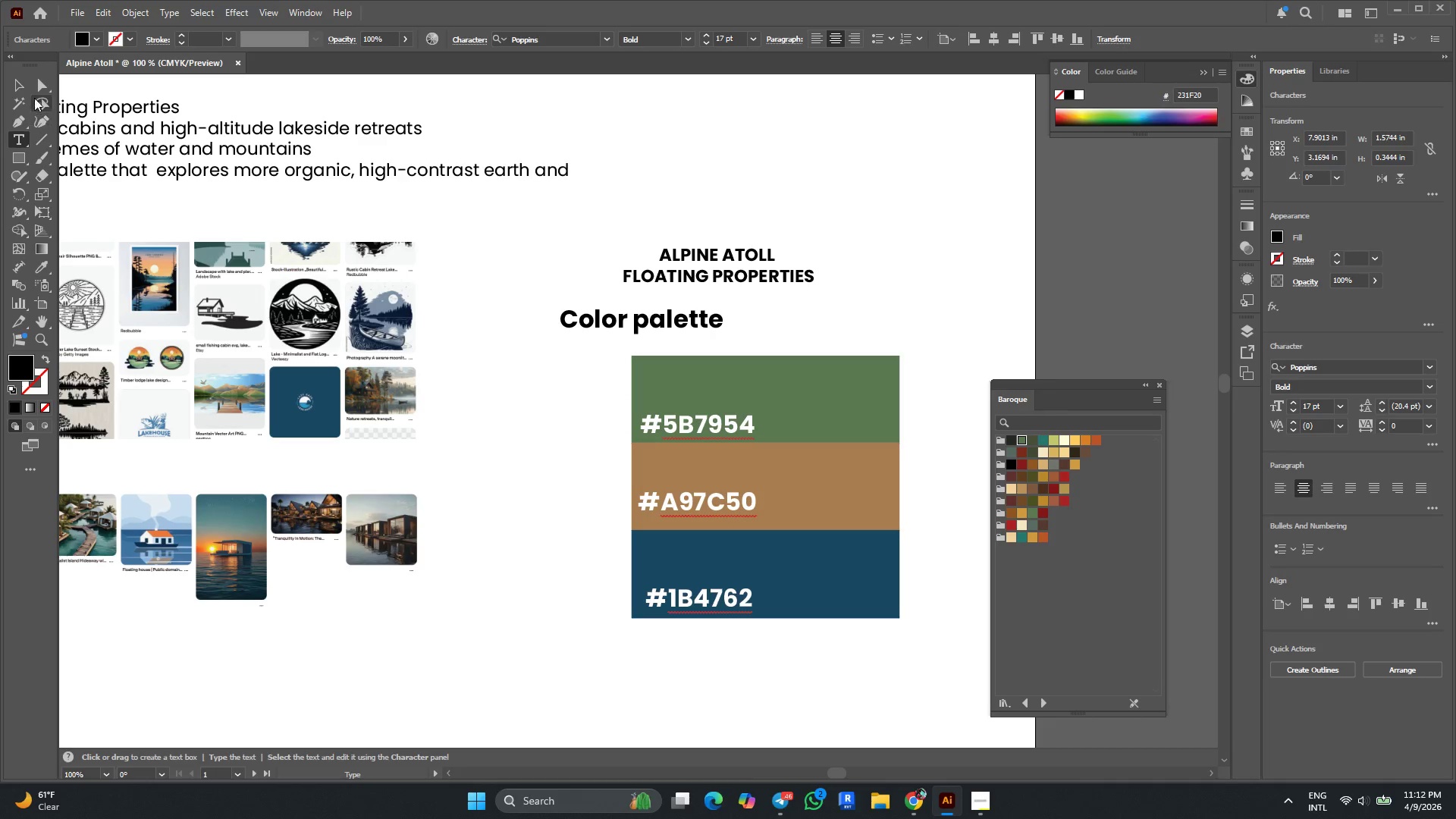 
left_click([20, 83])
 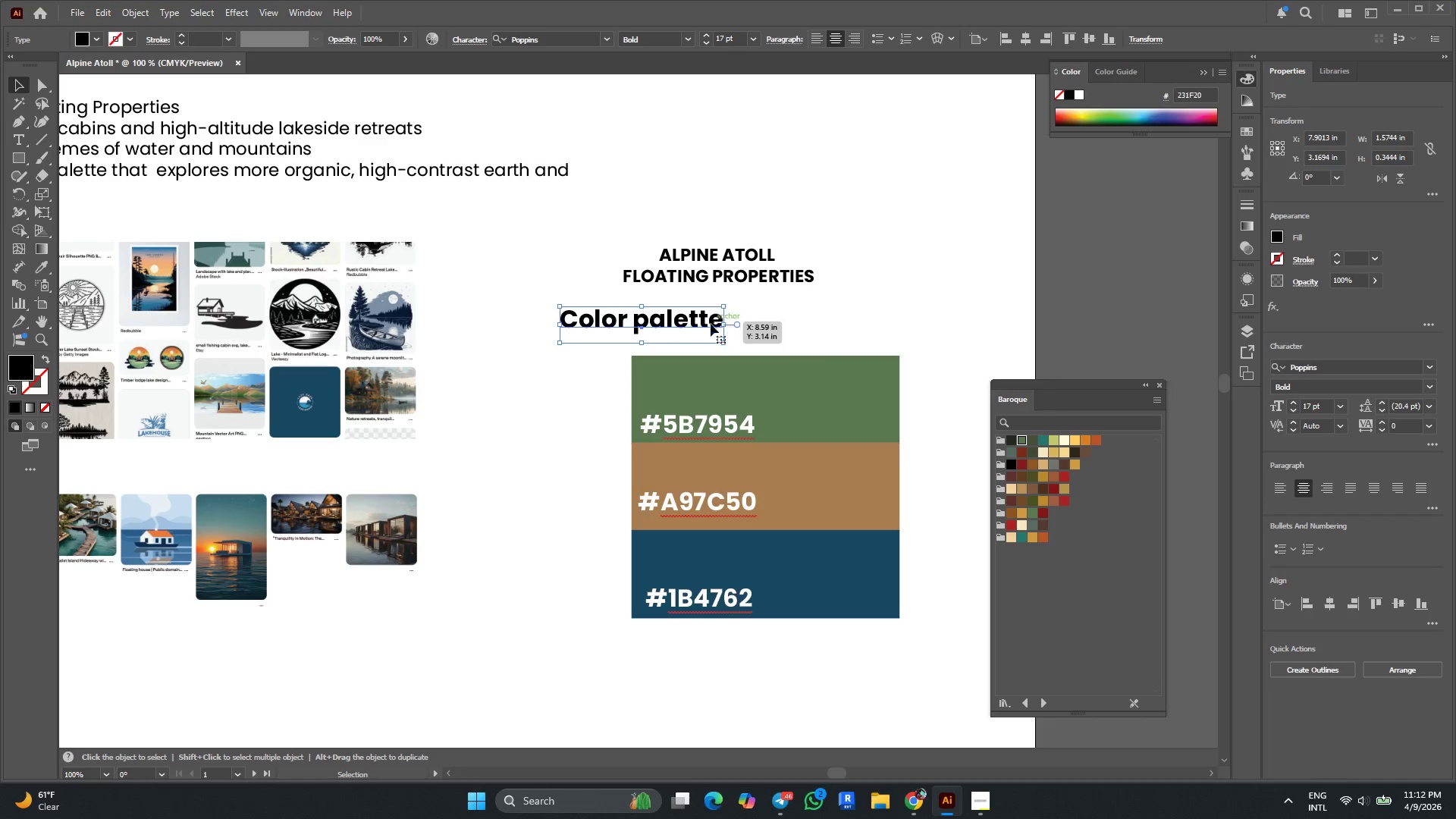 
left_click_drag(start_coordinate=[689, 318], to_coordinate=[758, 324])
 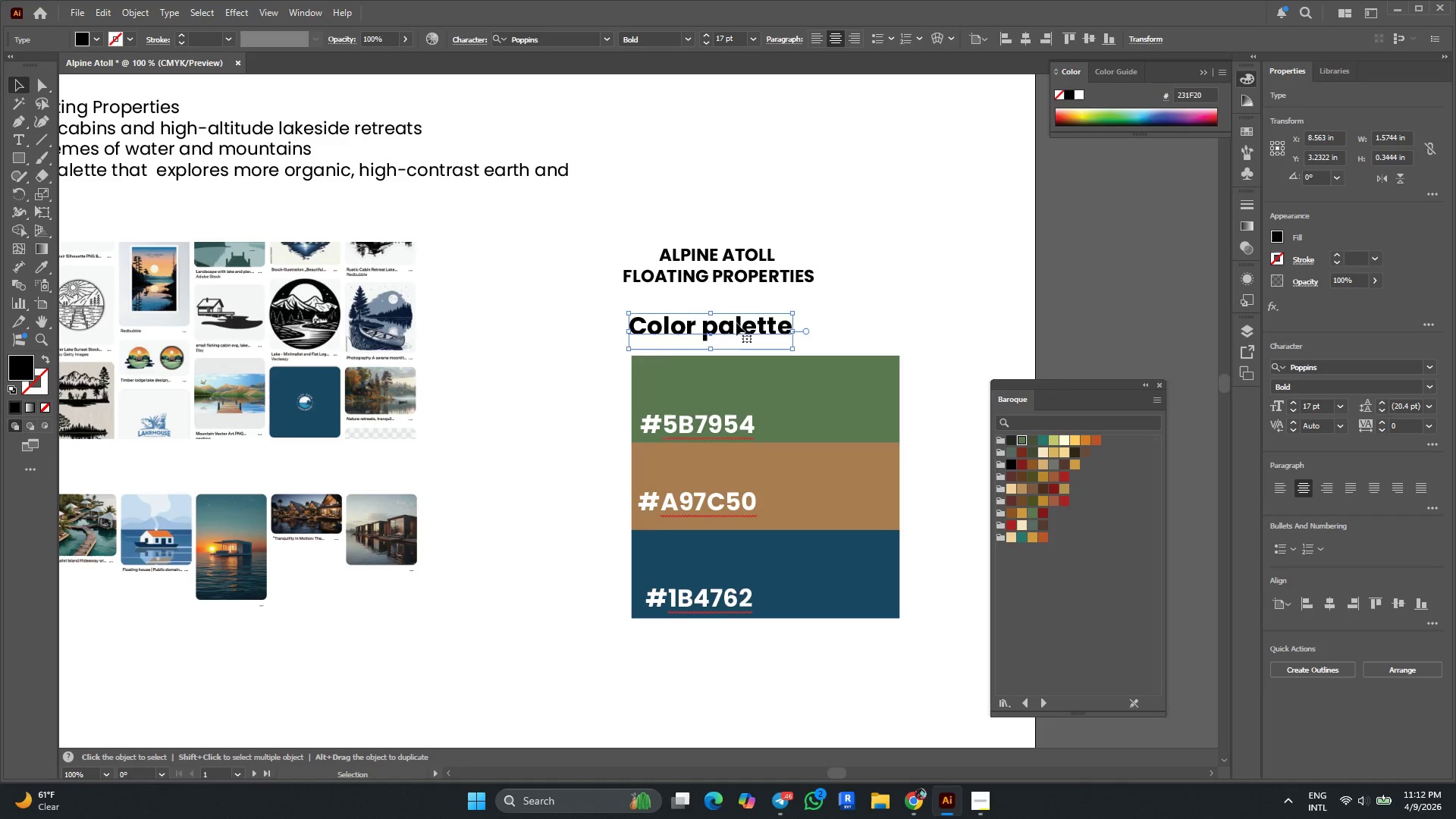 
scroll: coordinate [735, 315], scroll_direction: down, amount: 4.0
 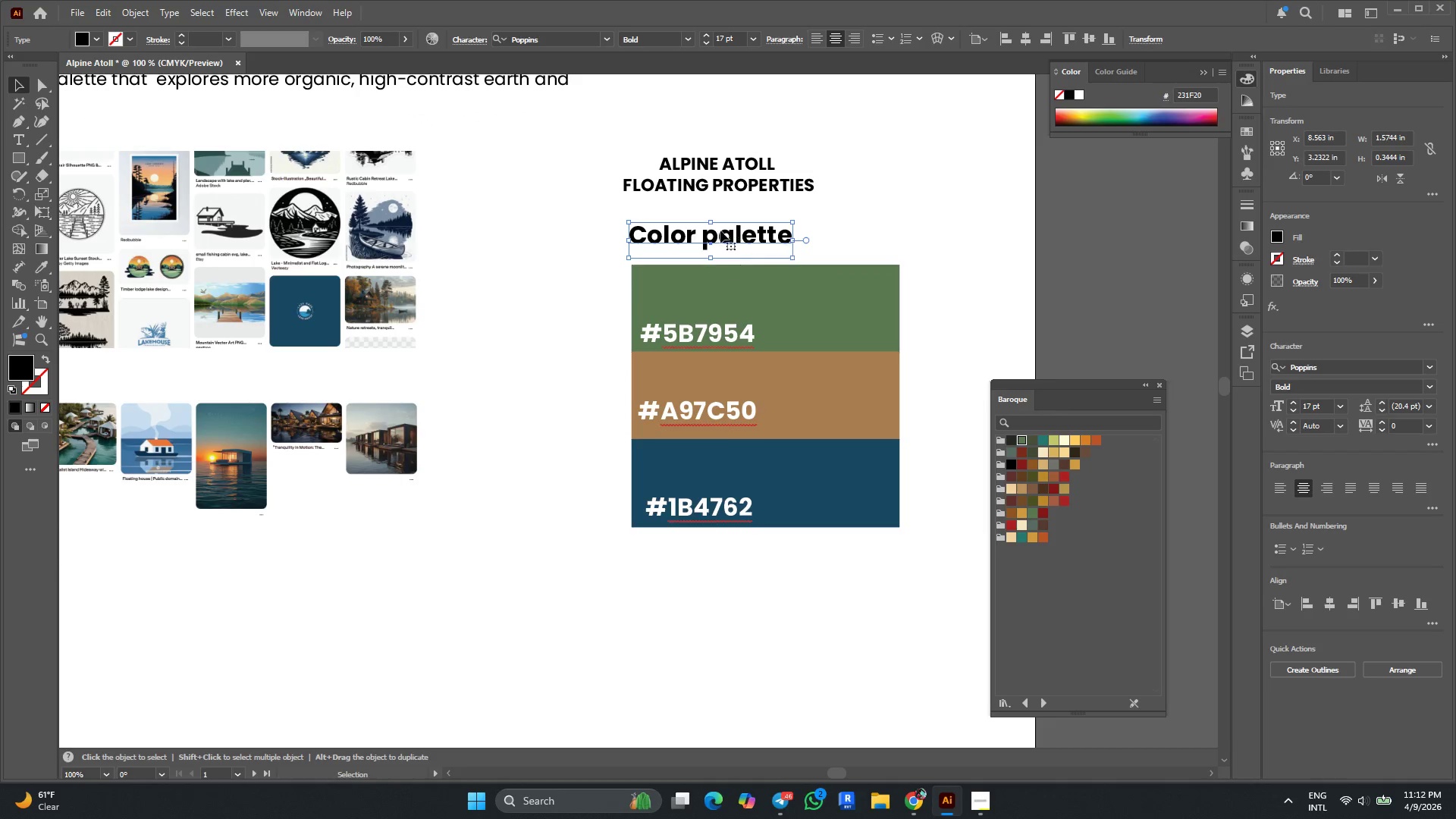 
hold_key(key=AltLeft, duration=2.5)
left_click_drag(start_coordinate=[720, 228], to_coordinate=[724, 549])
 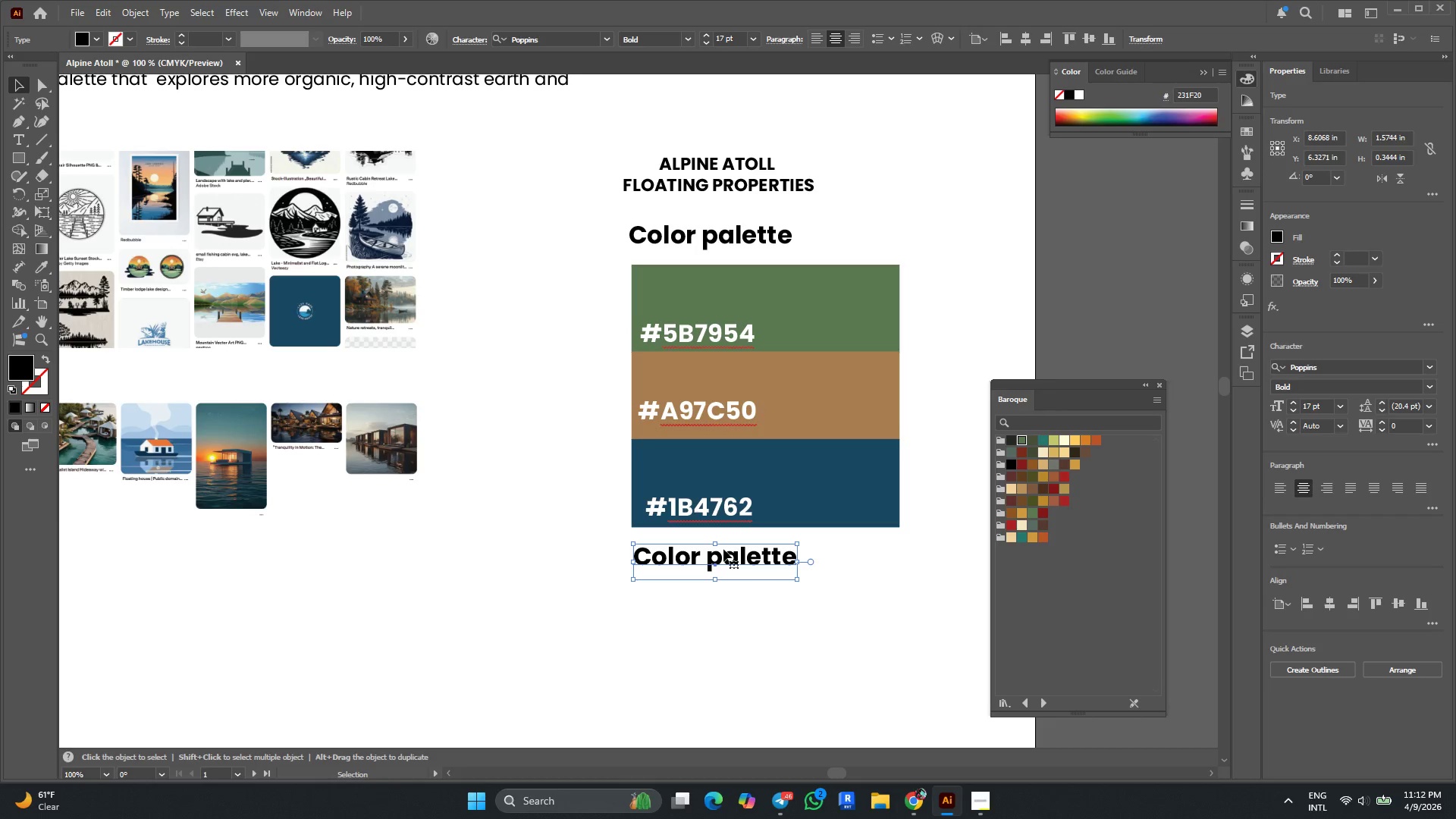 
key(T)
 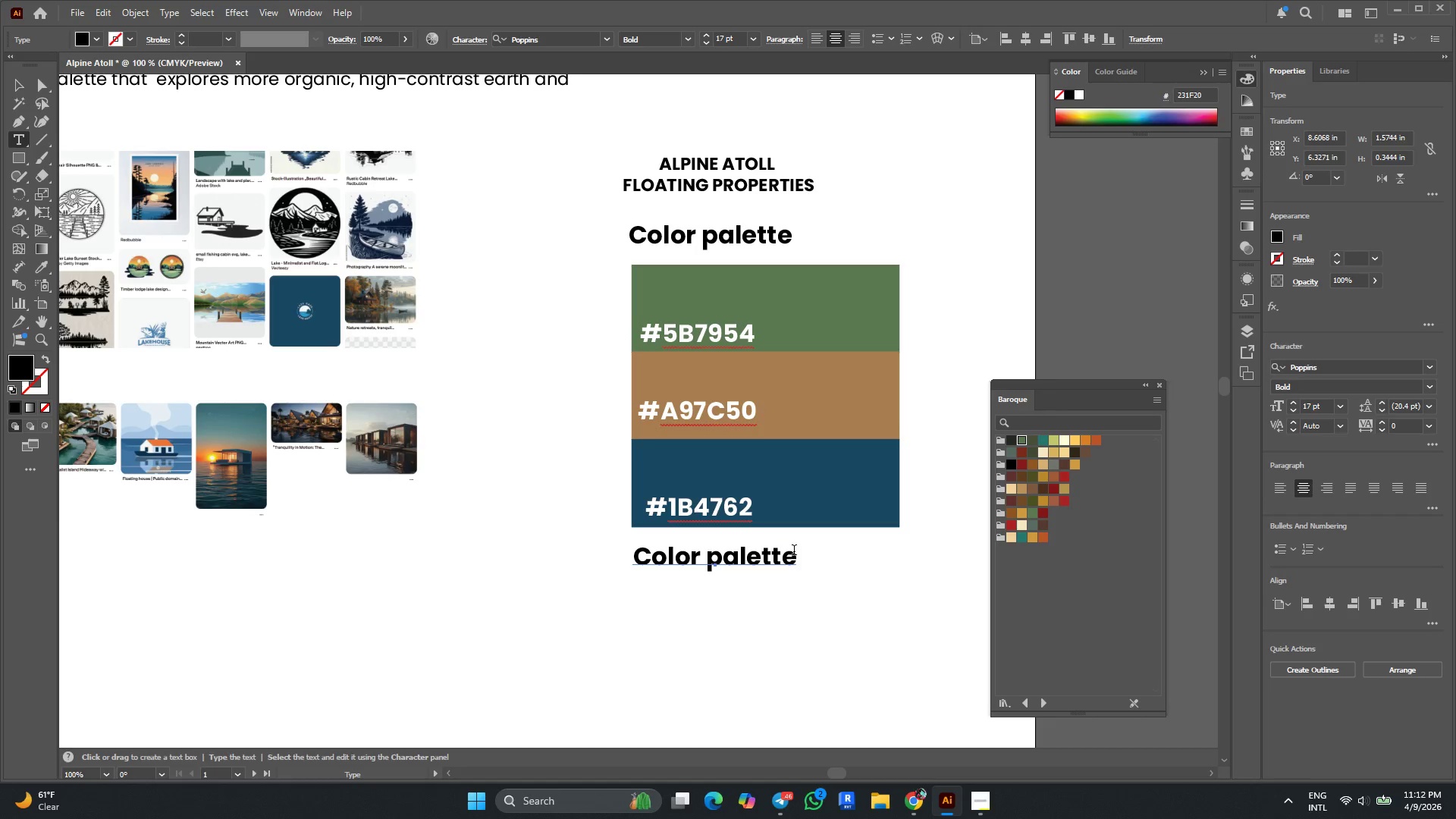 
left_click_drag(start_coordinate=[798, 551], to_coordinate=[780, 550])
 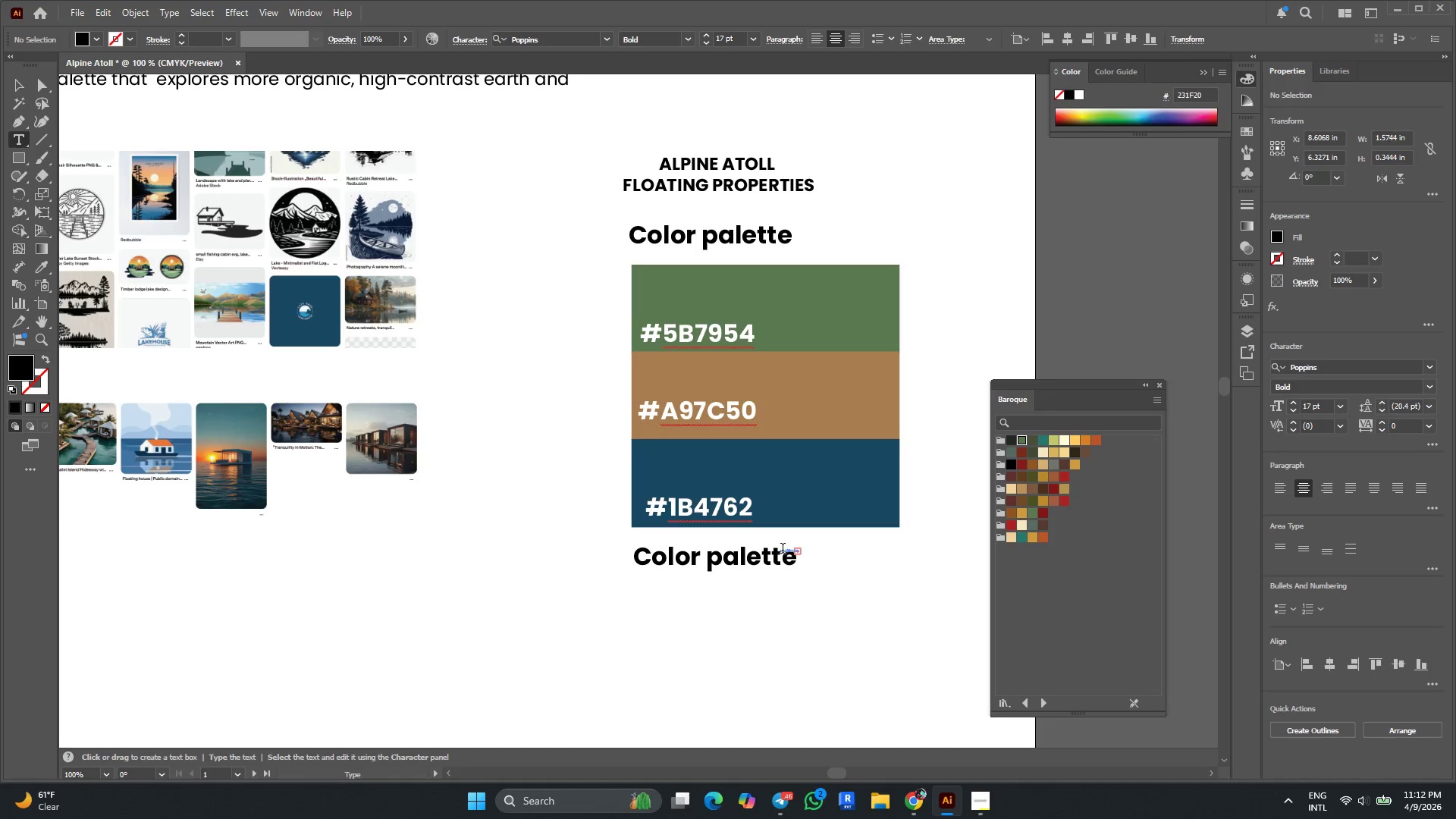 
key(Control+Z)
 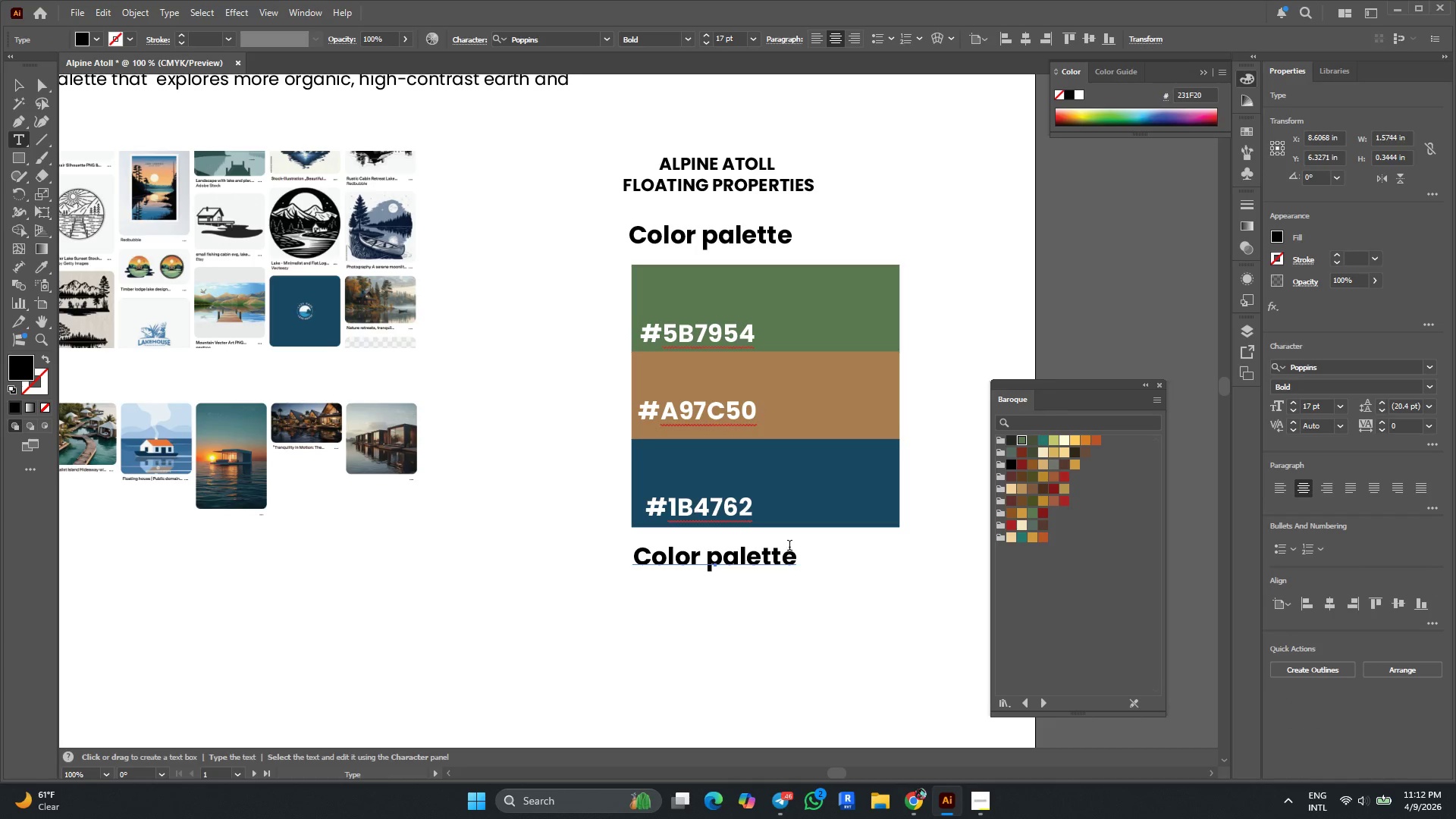 
left_click_drag(start_coordinate=[789, 547], to_coordinate=[621, 557])
 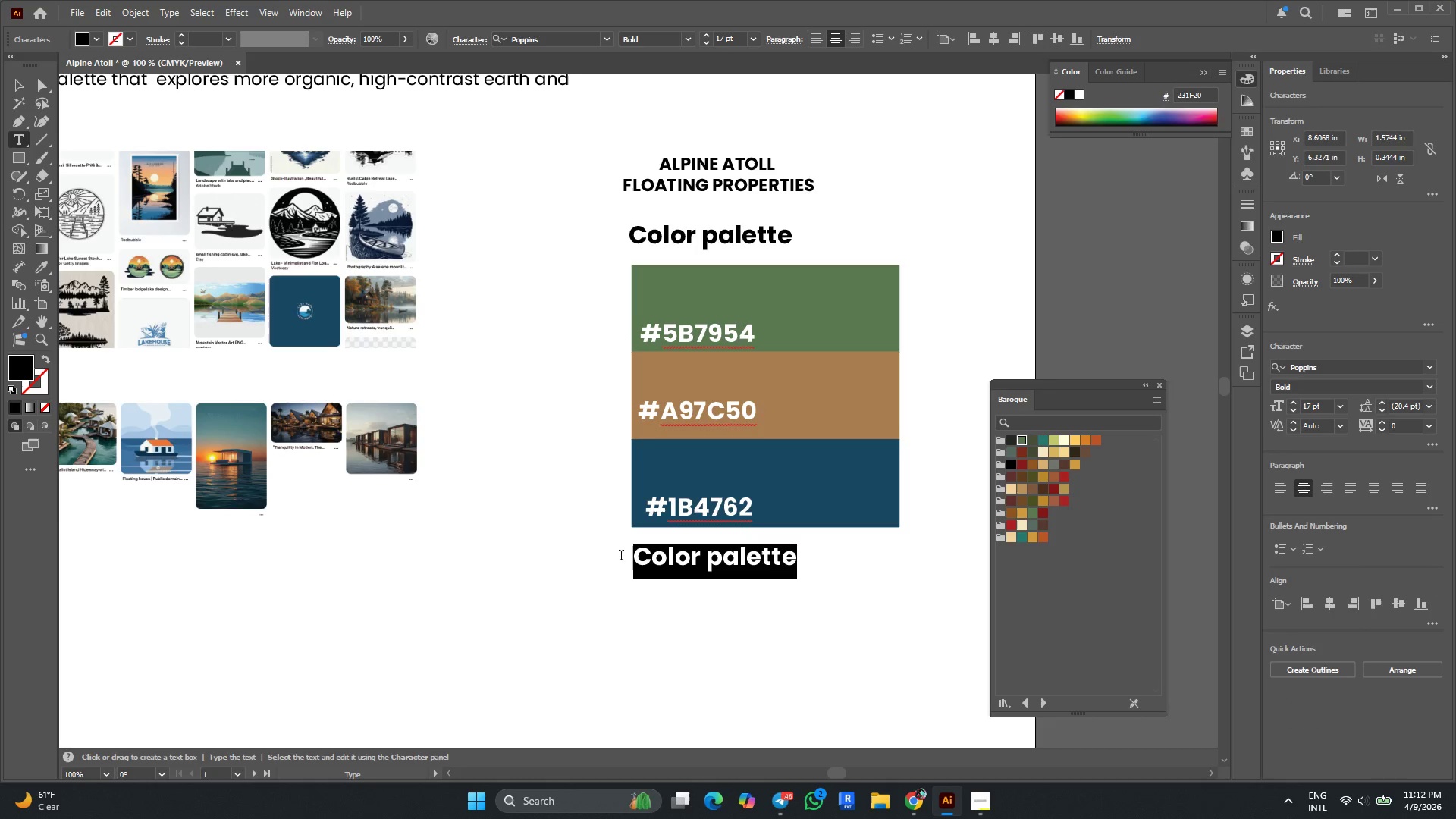 
type(fo)
key(Backspace)
key(Backspace)
type(Font )
 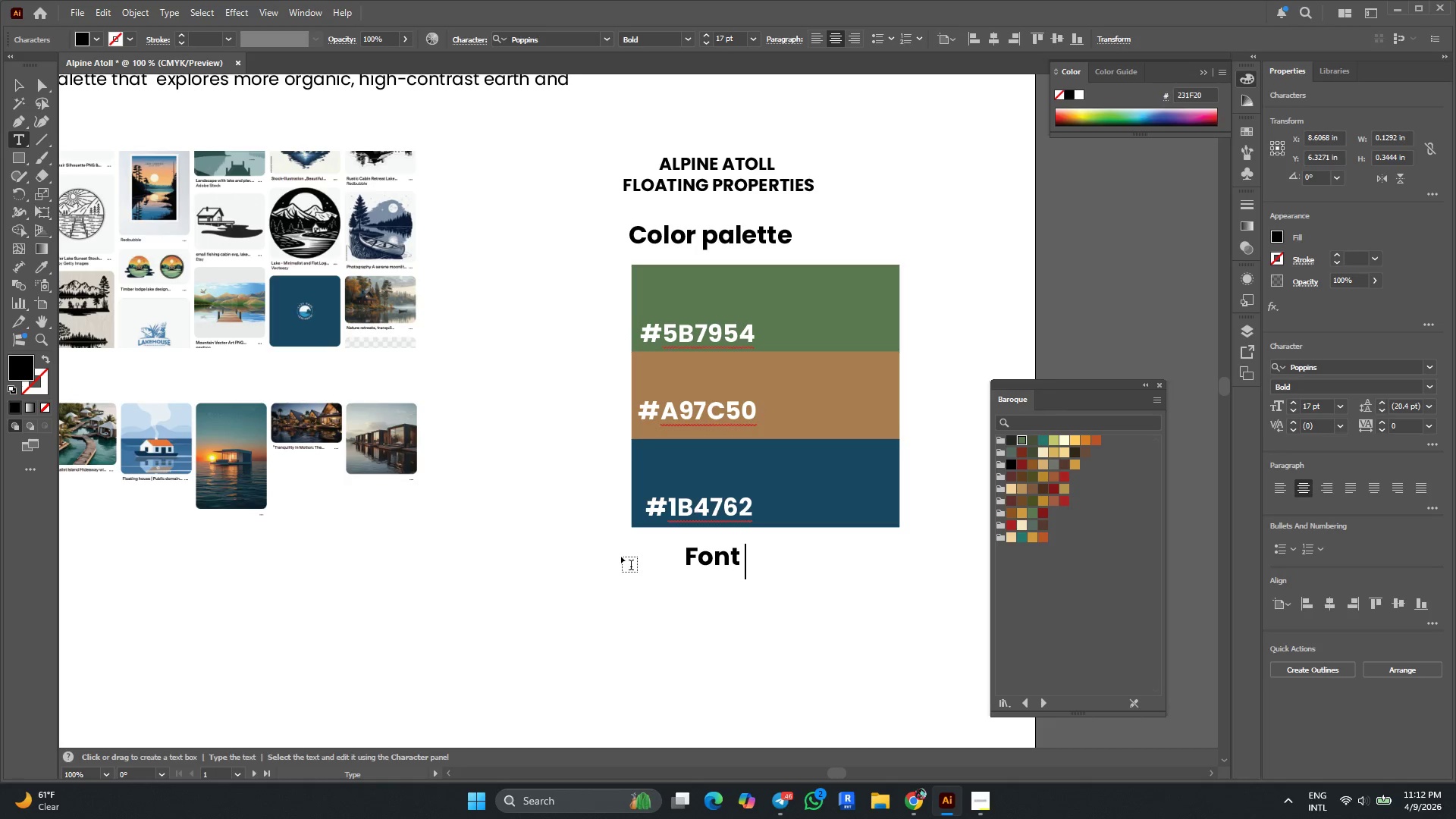 
left_click_drag(start_coordinate=[1320, 370], to_coordinate=[1280, 370])
 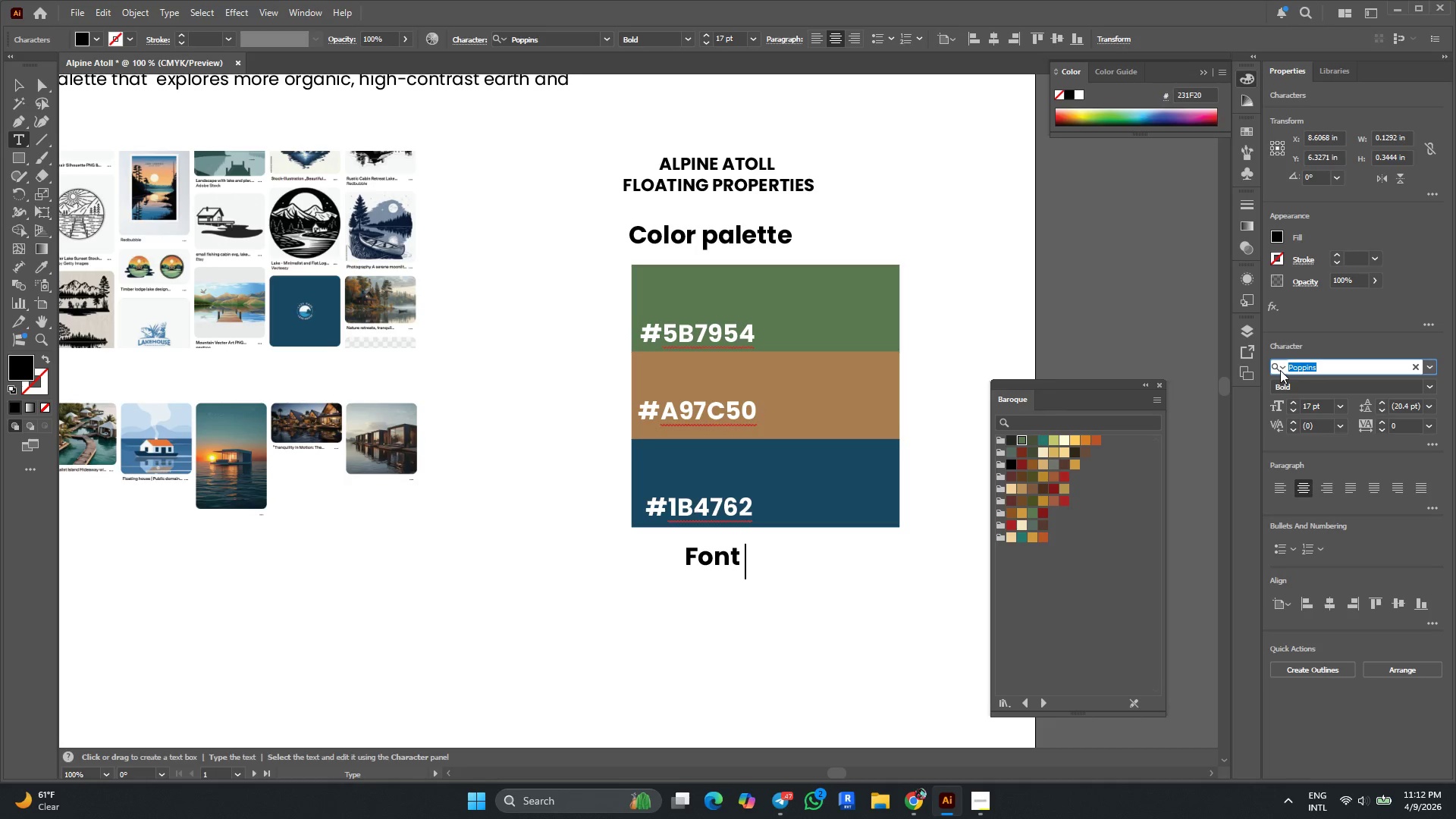 
key(Control+C)
 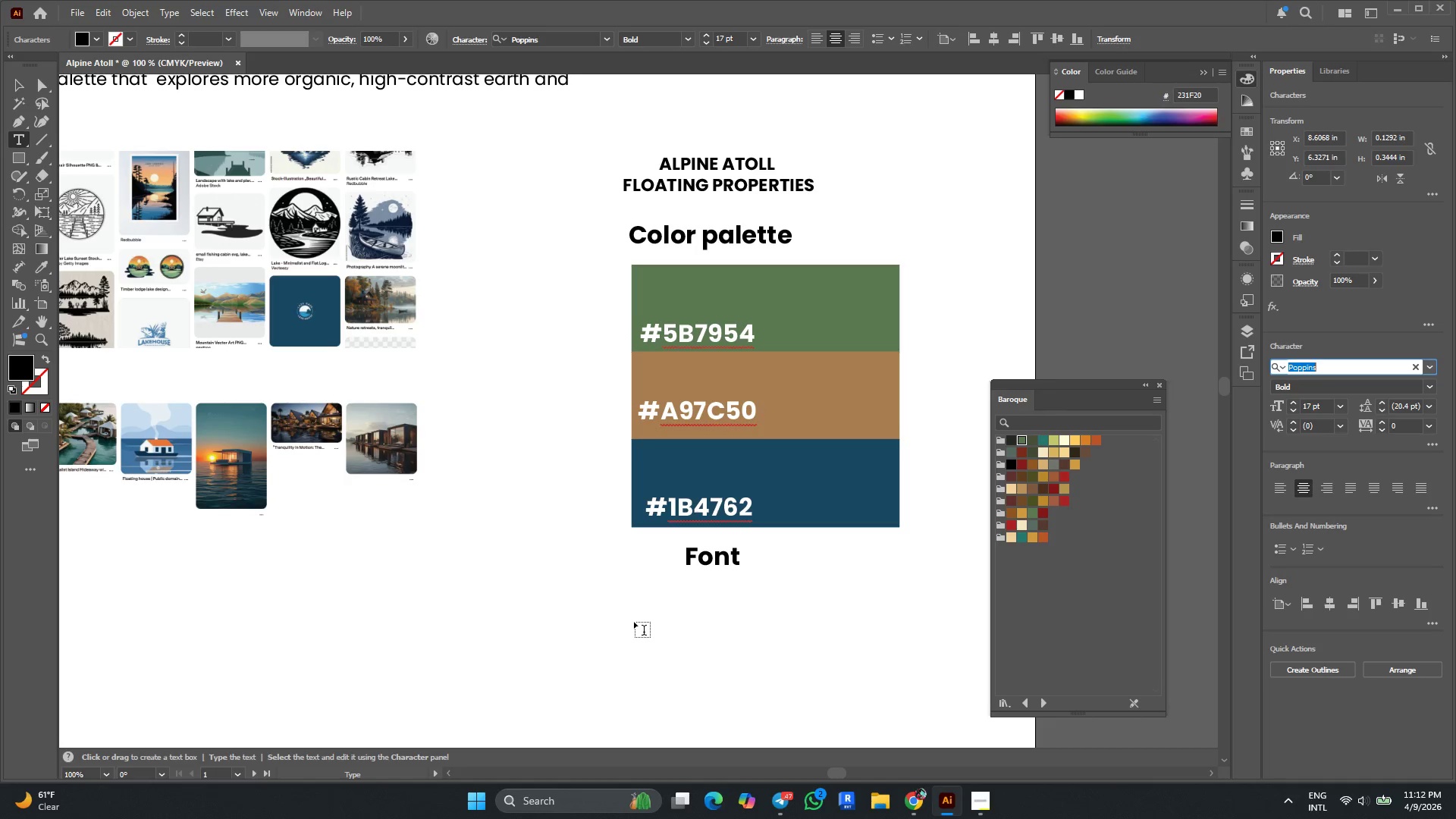 
double_click([634, 622])
 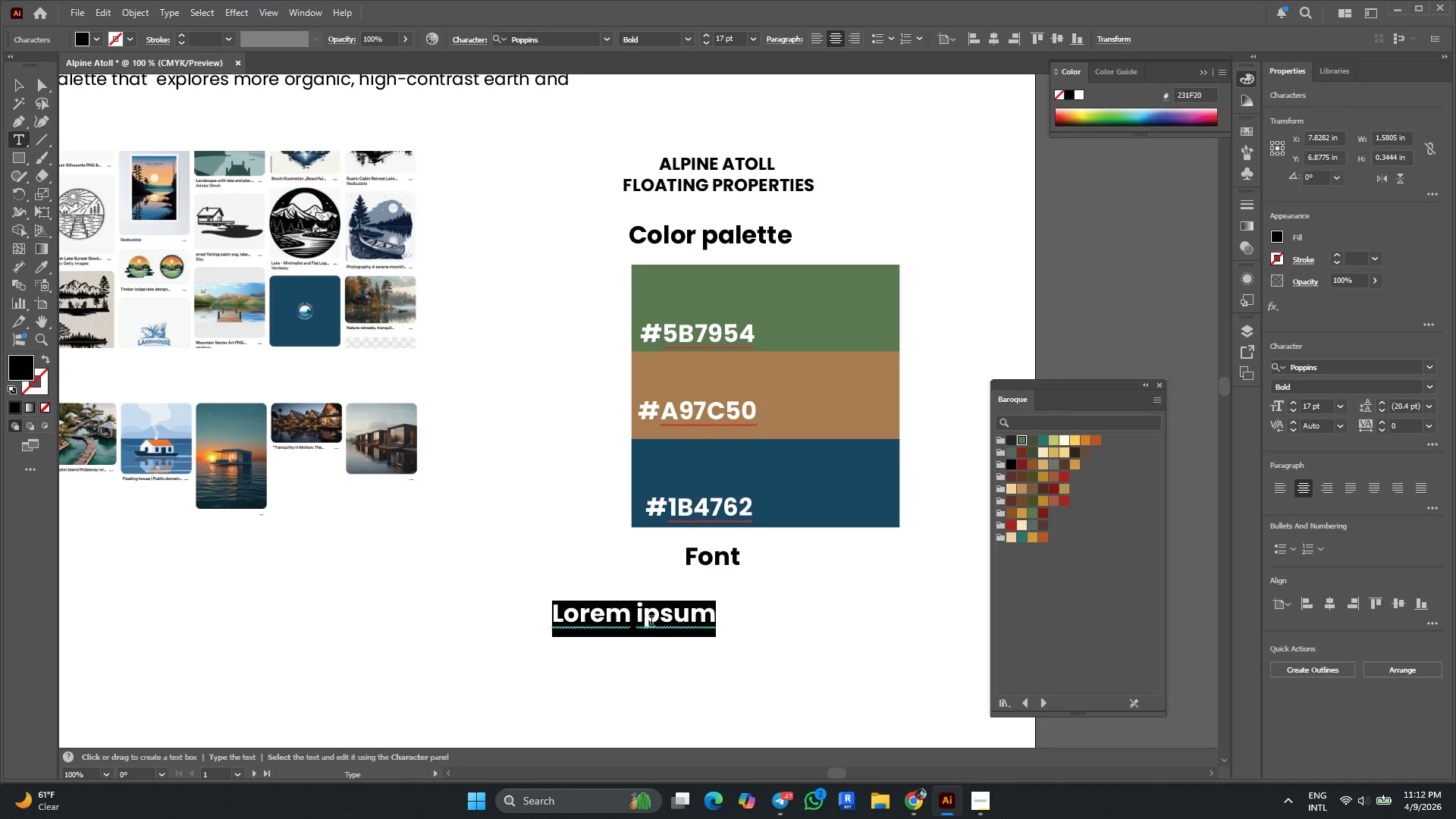 
key(Control+V)
 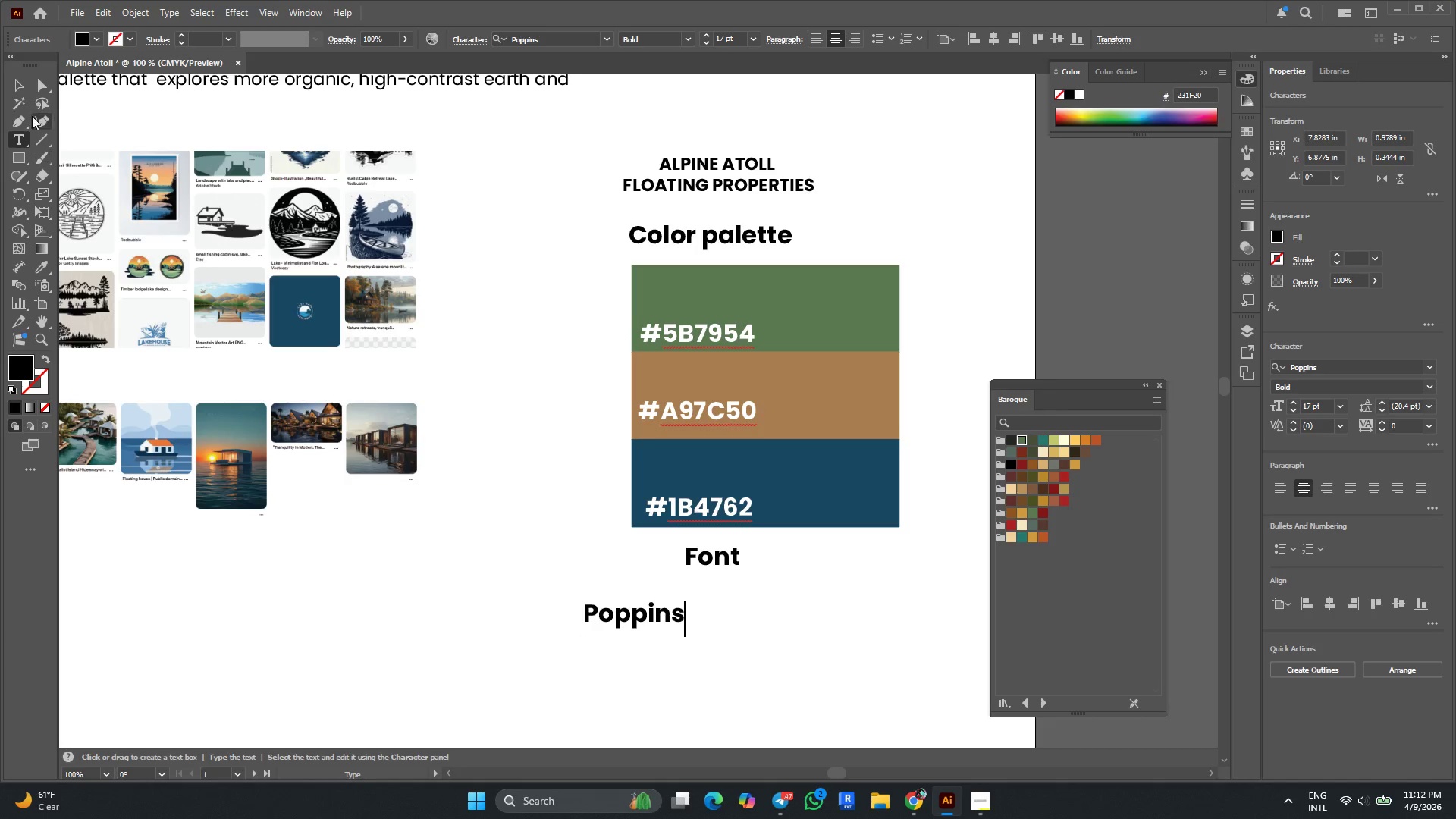 
left_click([18, 86])
 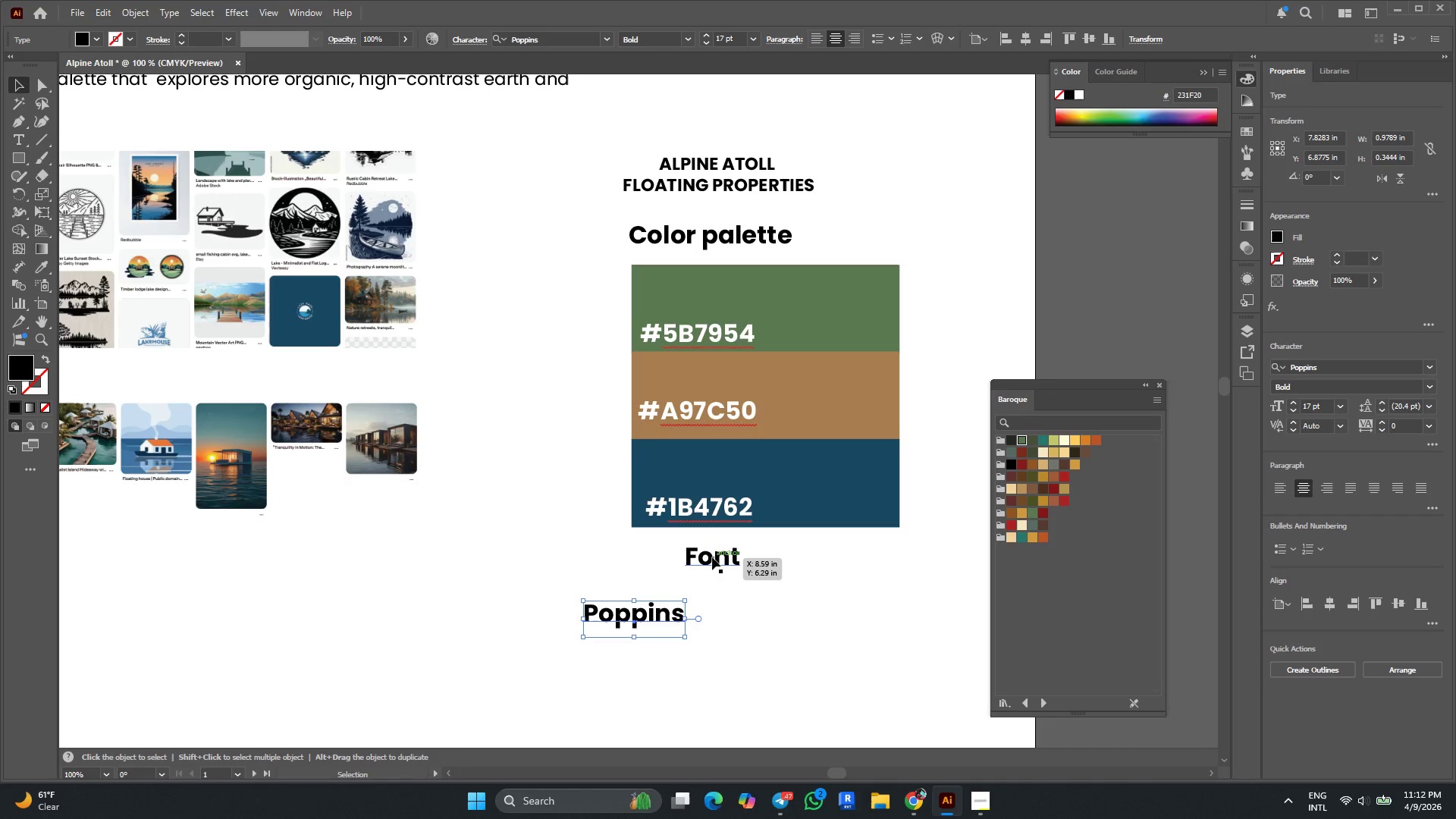 
left_click([665, 557])
 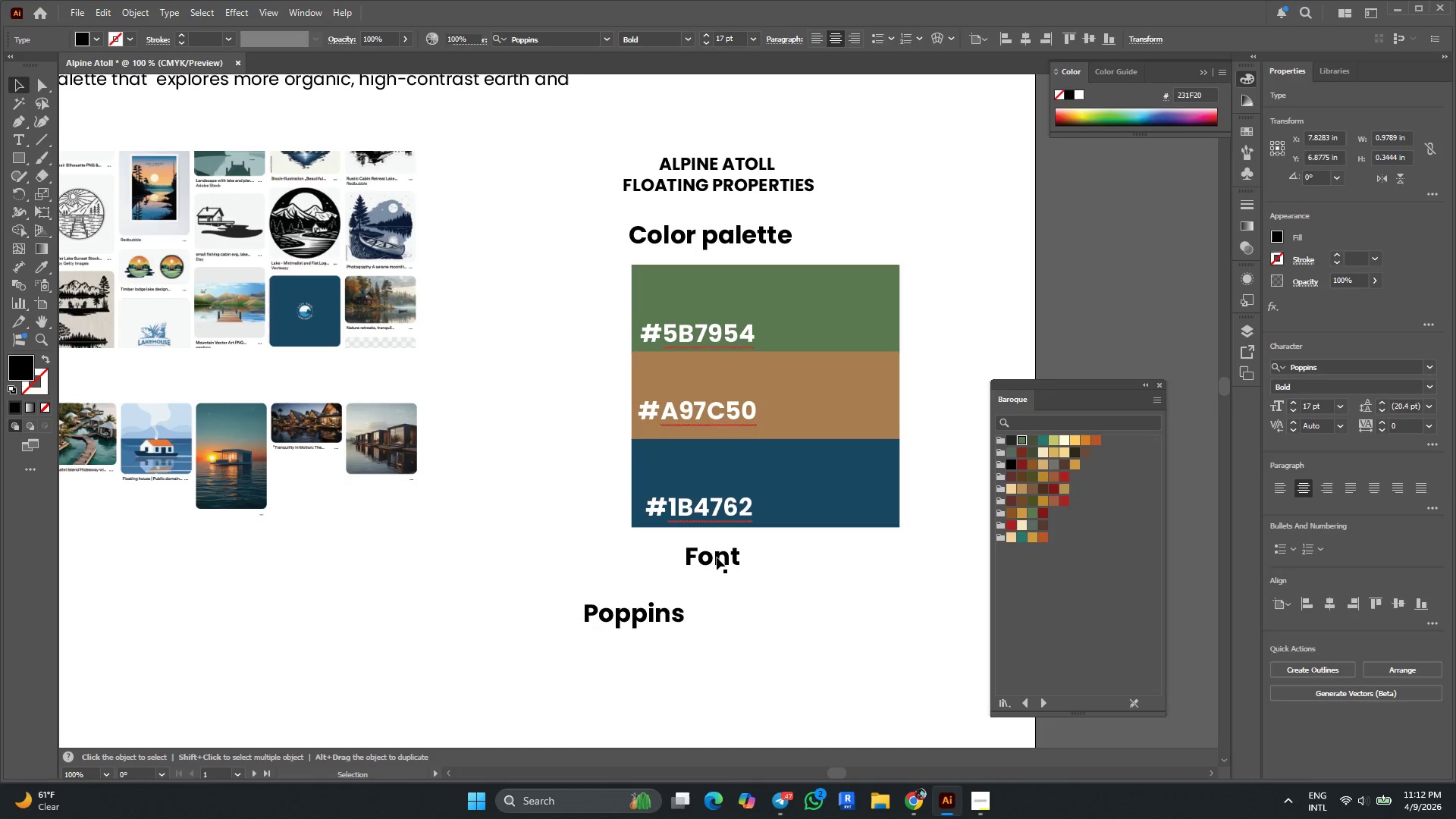 
left_click_drag(start_coordinate=[717, 557], to_coordinate=[675, 556])
 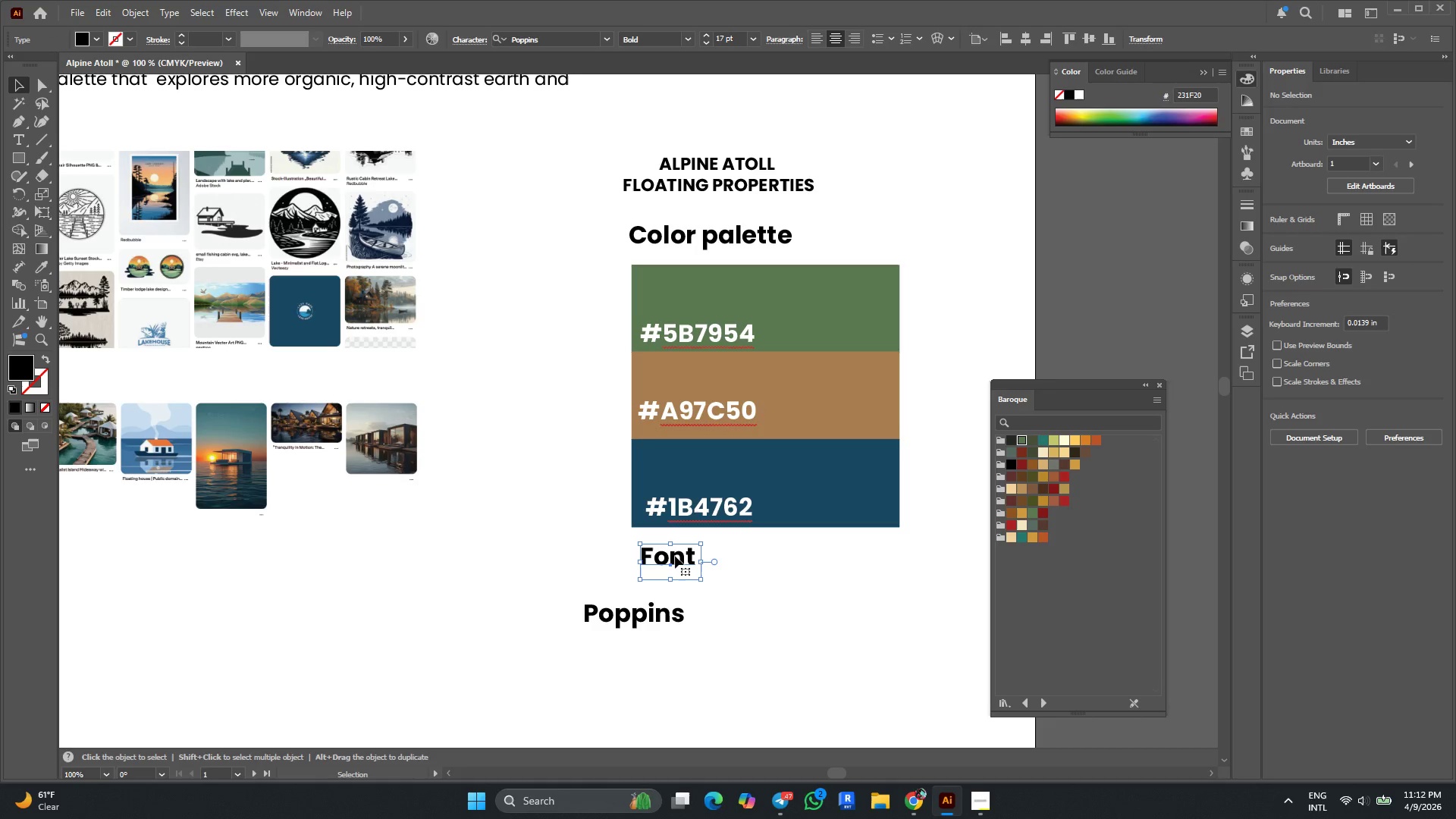 
left_click_drag(start_coordinate=[675, 556], to_coordinate=[664, 557])
 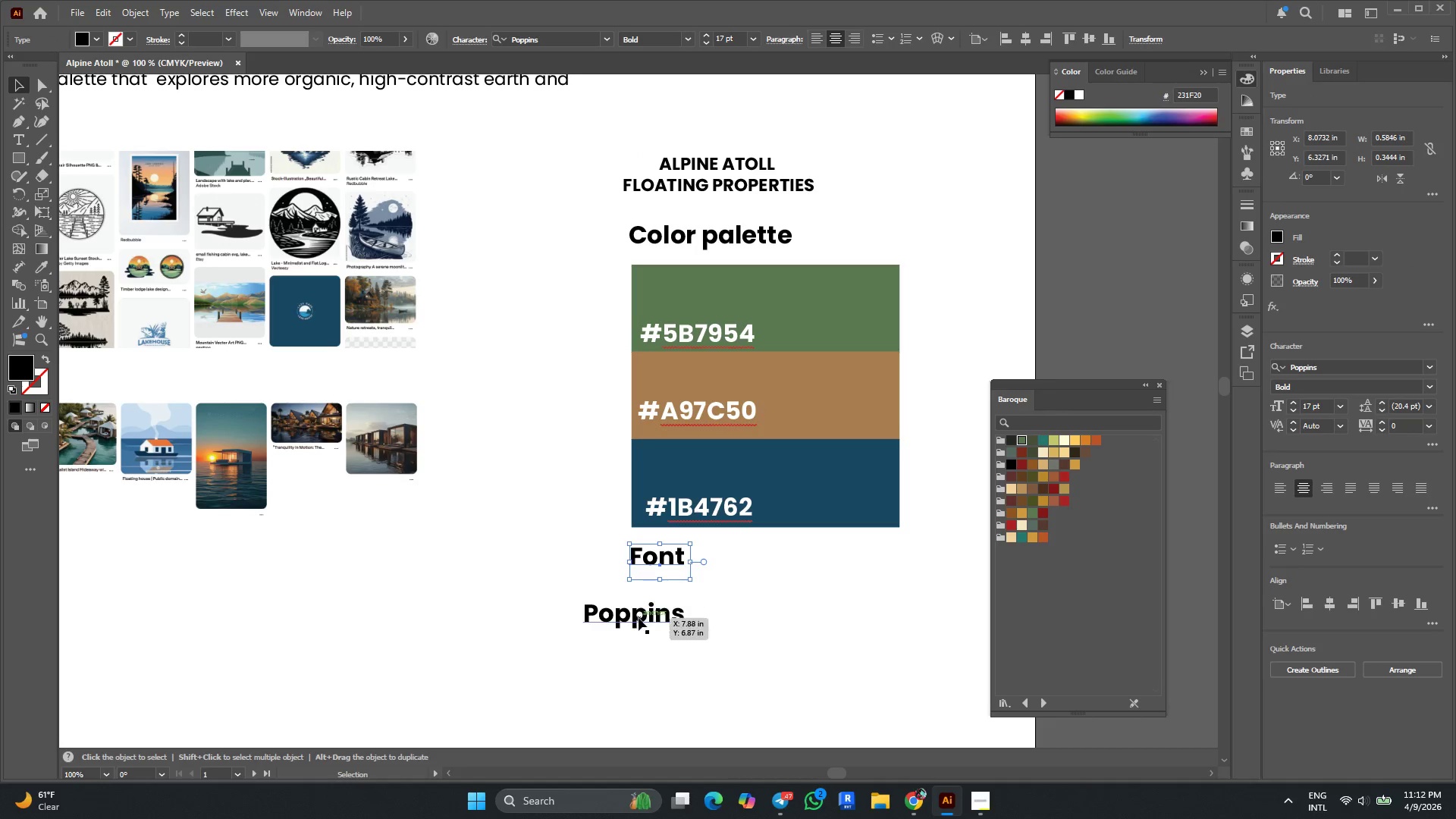 
left_click_drag(start_coordinate=[639, 618], to_coordinate=[686, 604])
 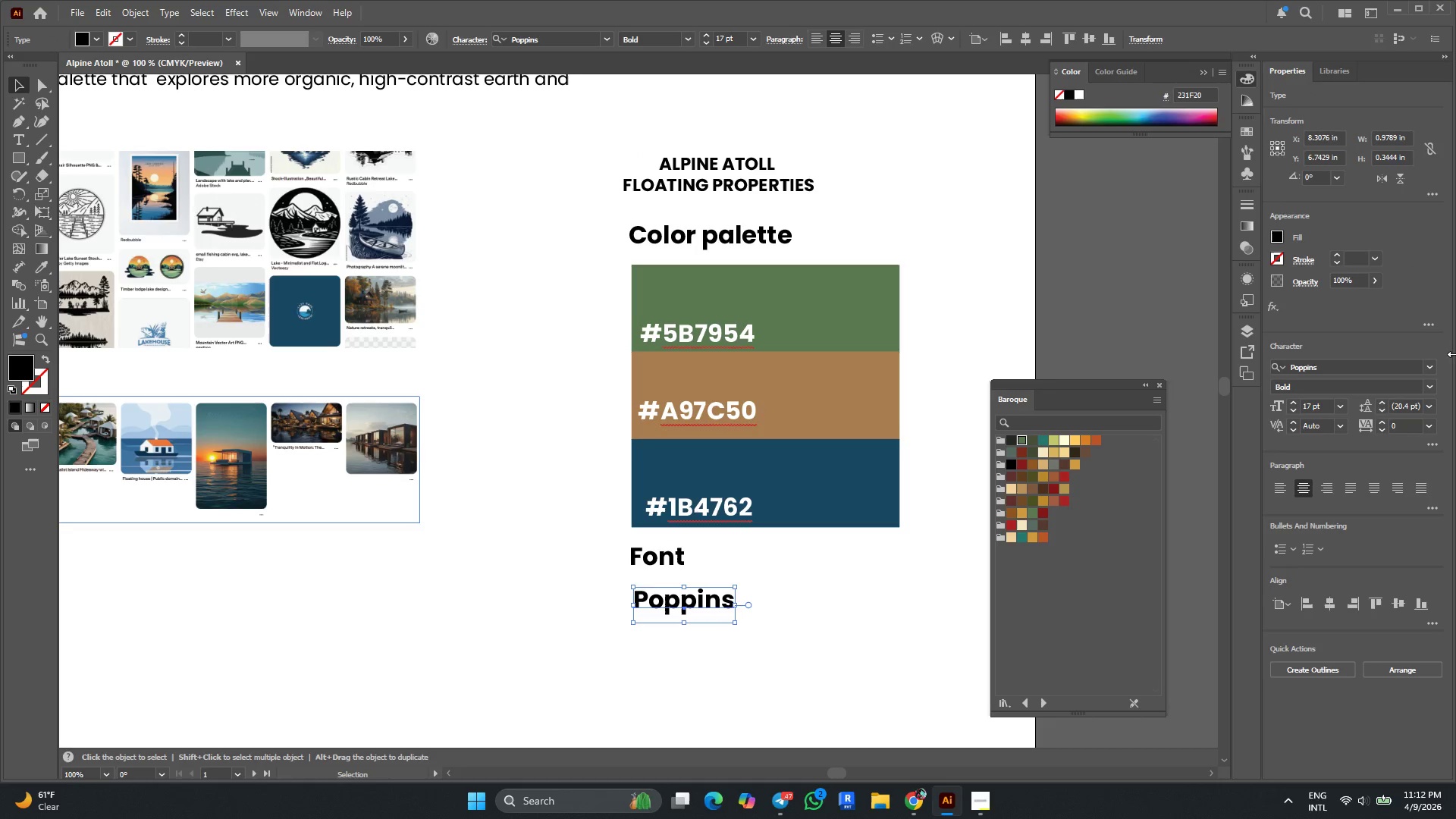 
left_click([1431, 391])
 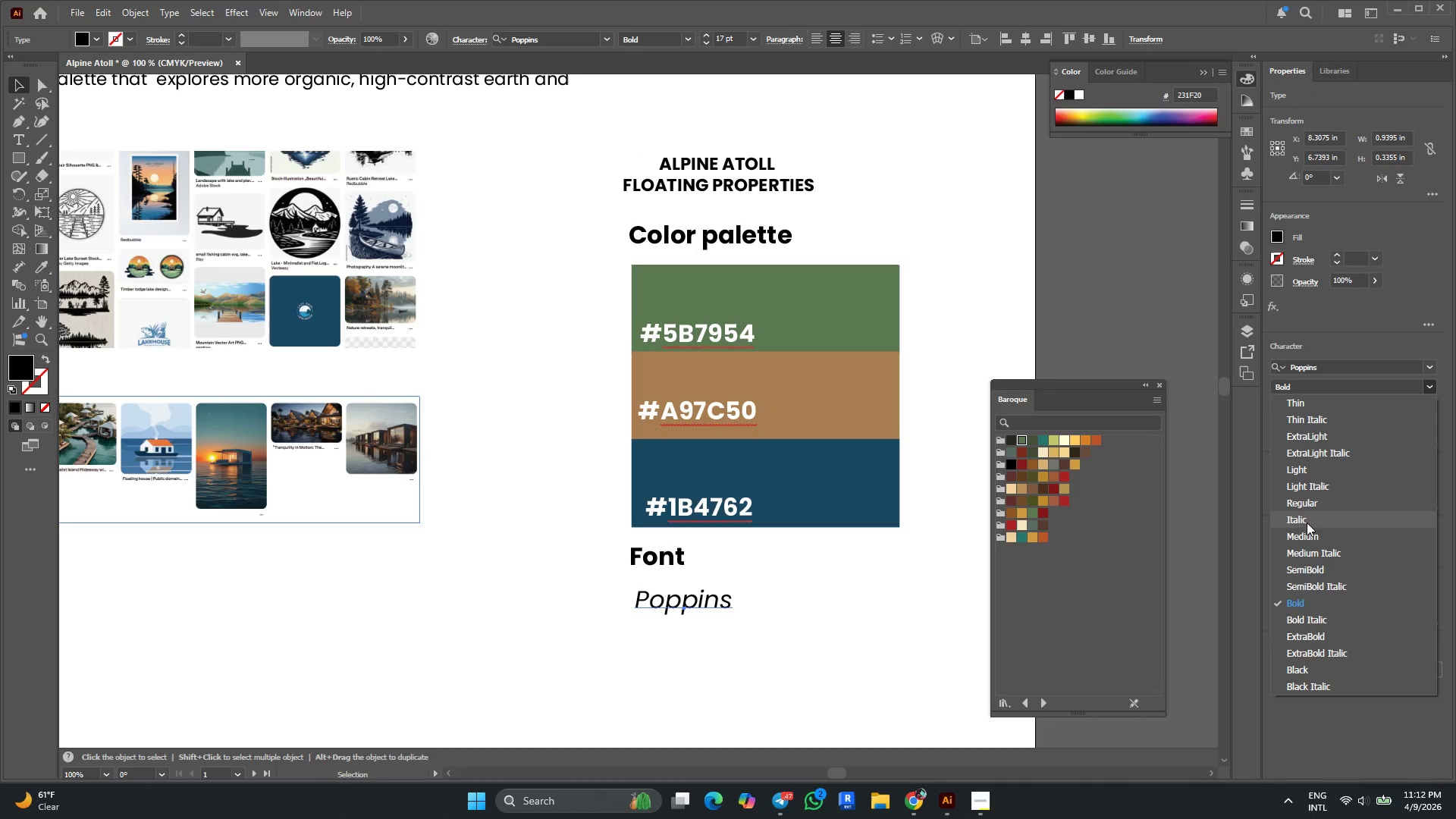 
left_click([1307, 504])
 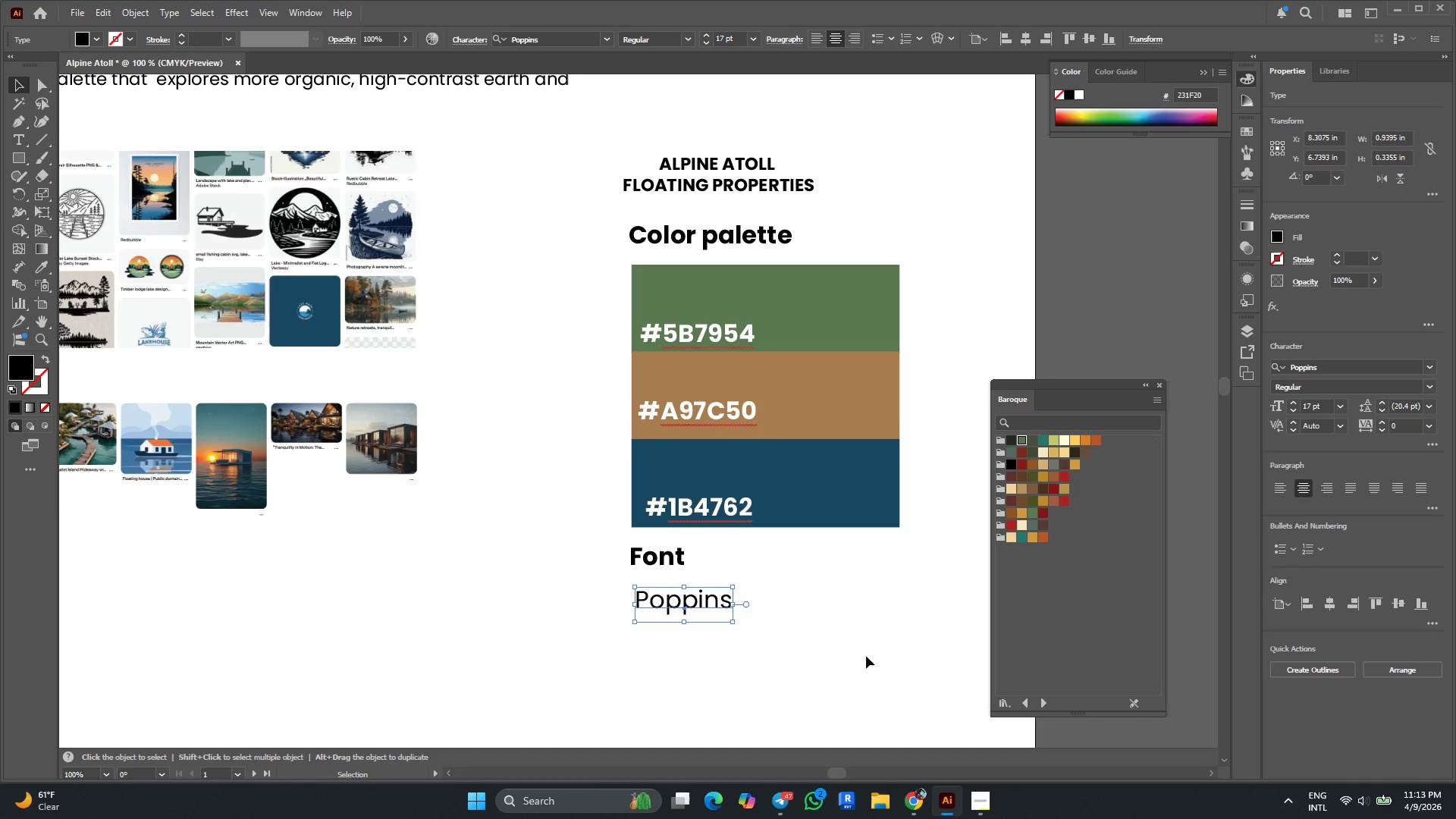 
left_click([840, 635])
 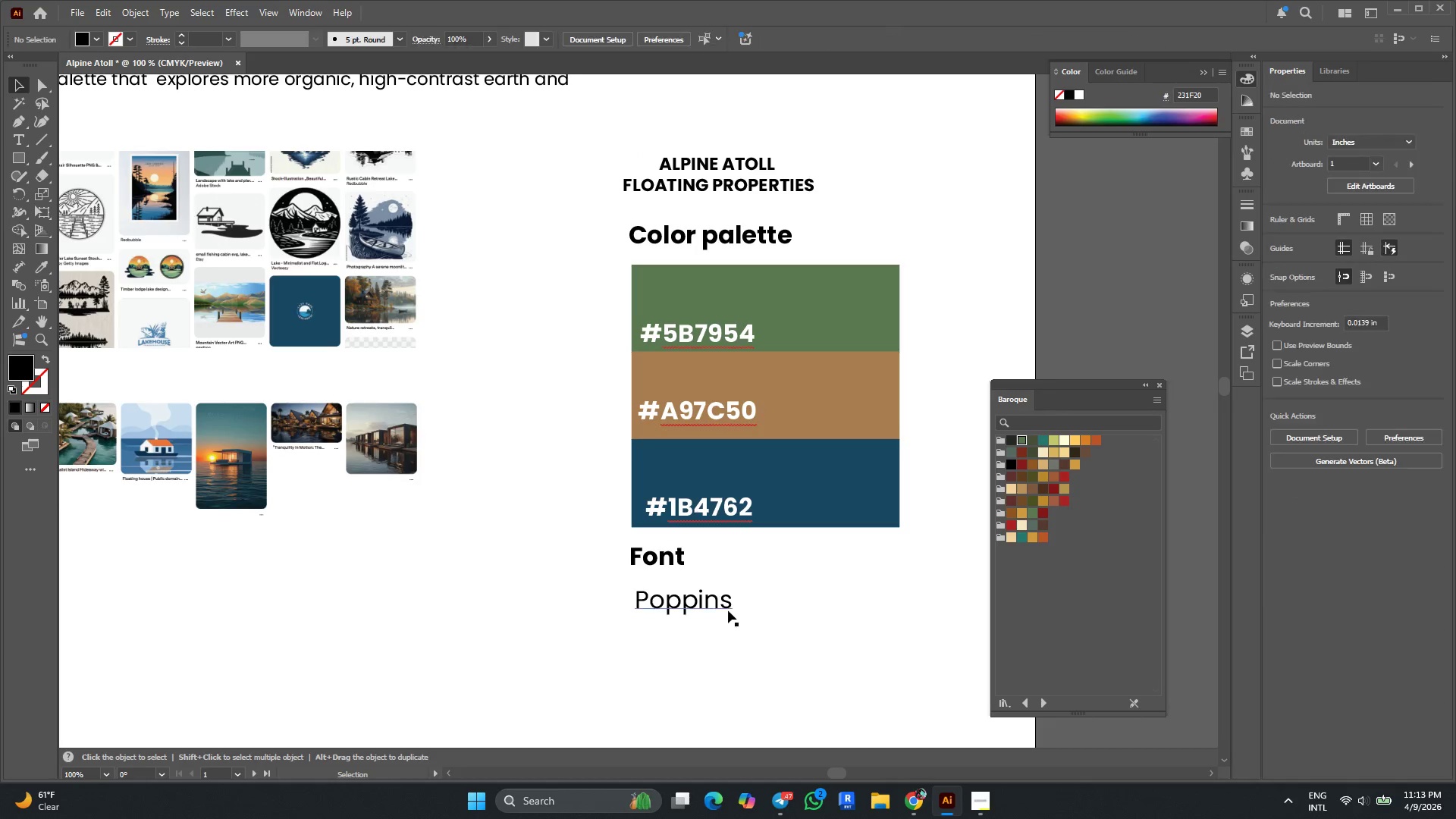 
left_click_drag(start_coordinate=[724, 609], to_coordinate=[718, 604])
 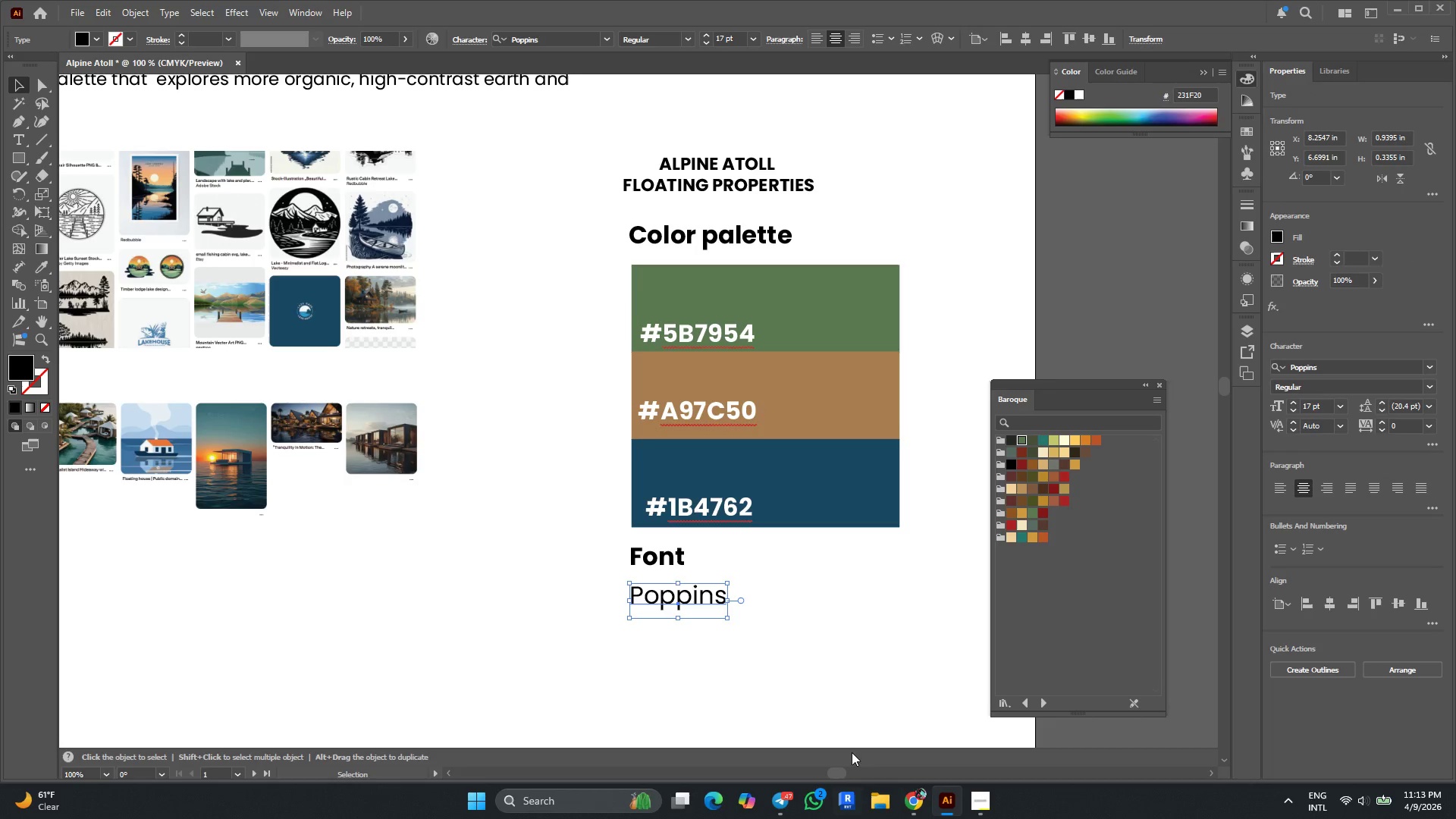 
left_click([877, 799])
 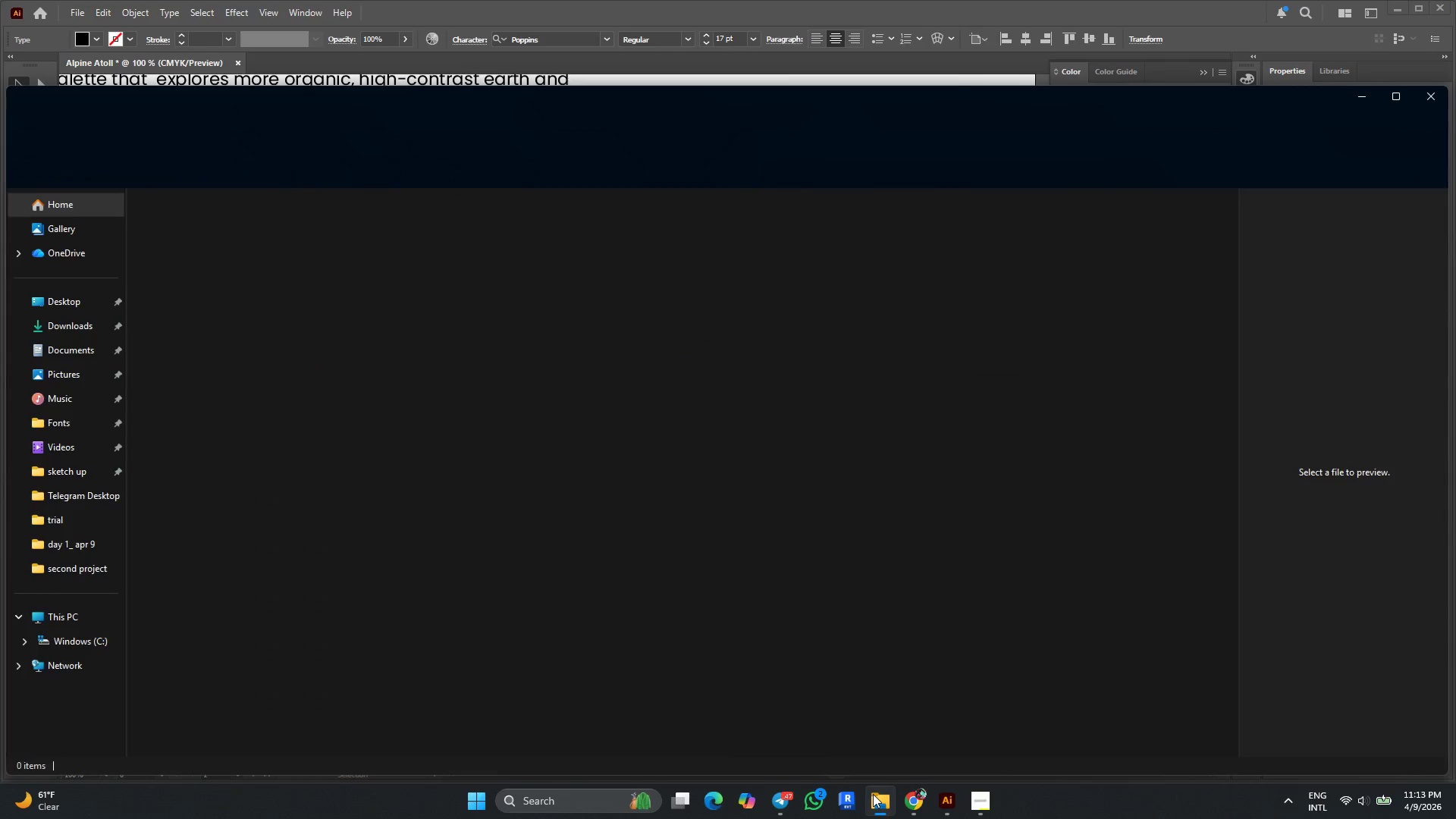 
mouse_move([261, 312])
 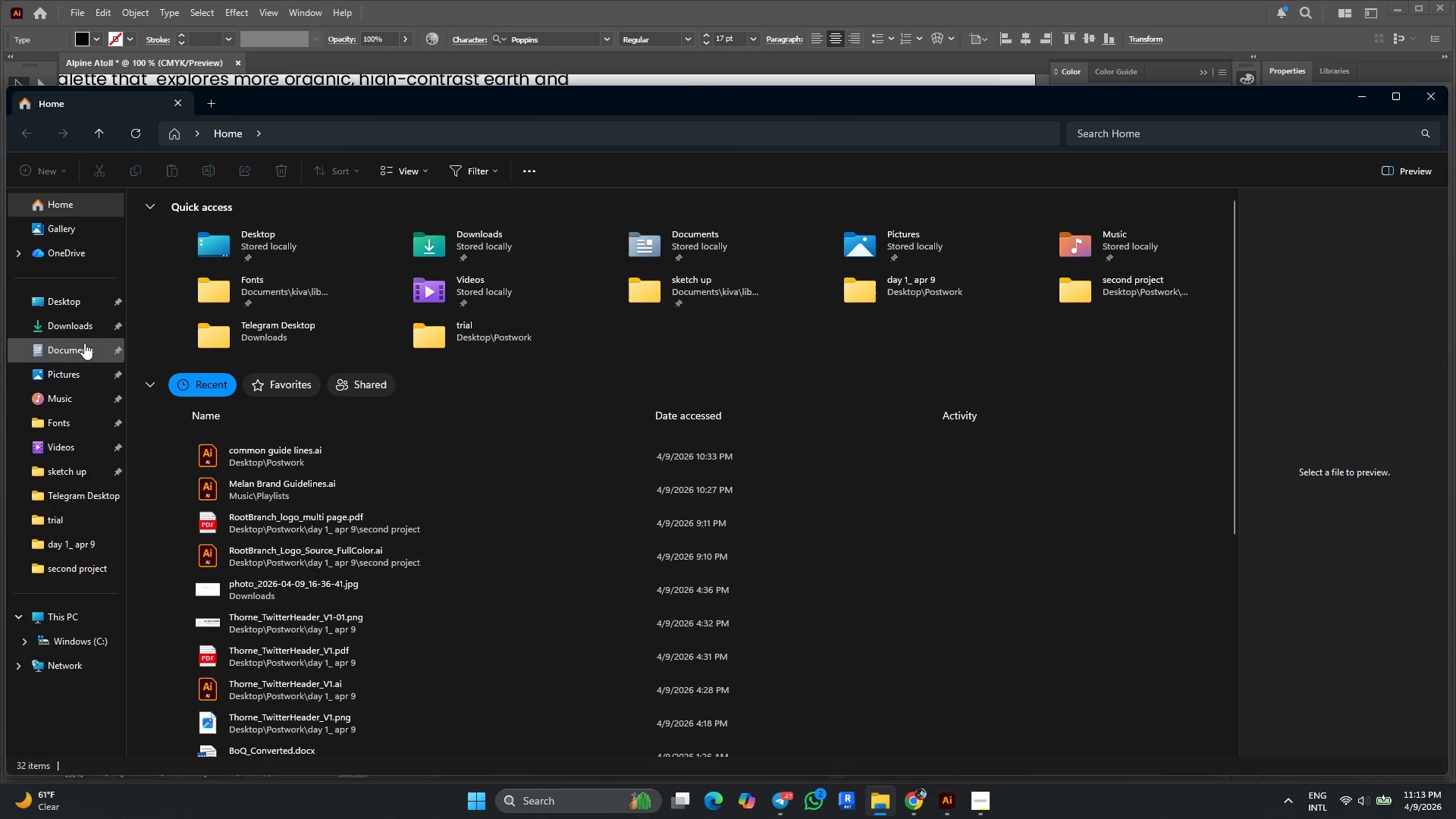 
left_click([80, 343])
 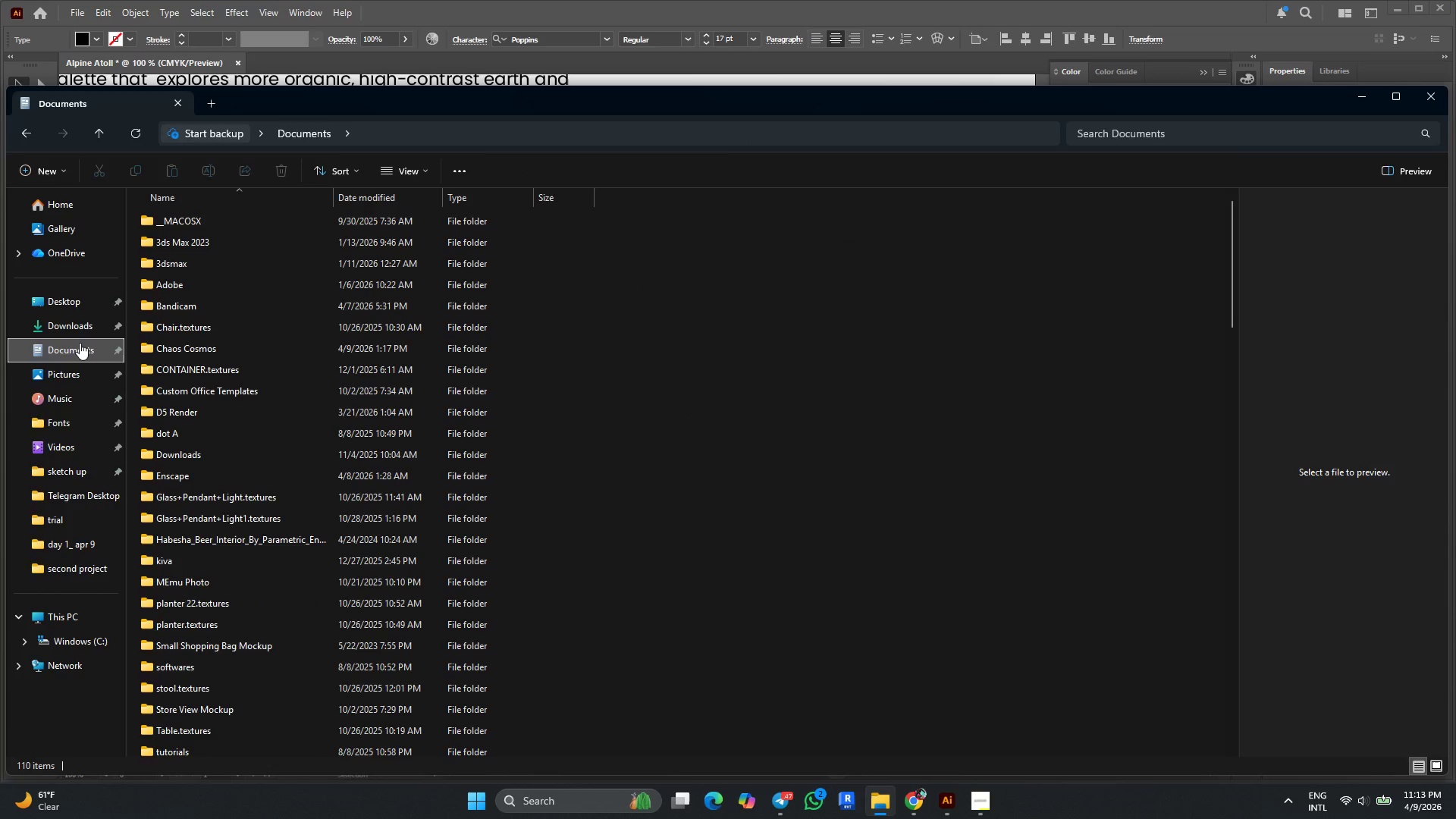 
mouse_move([152, 331])
 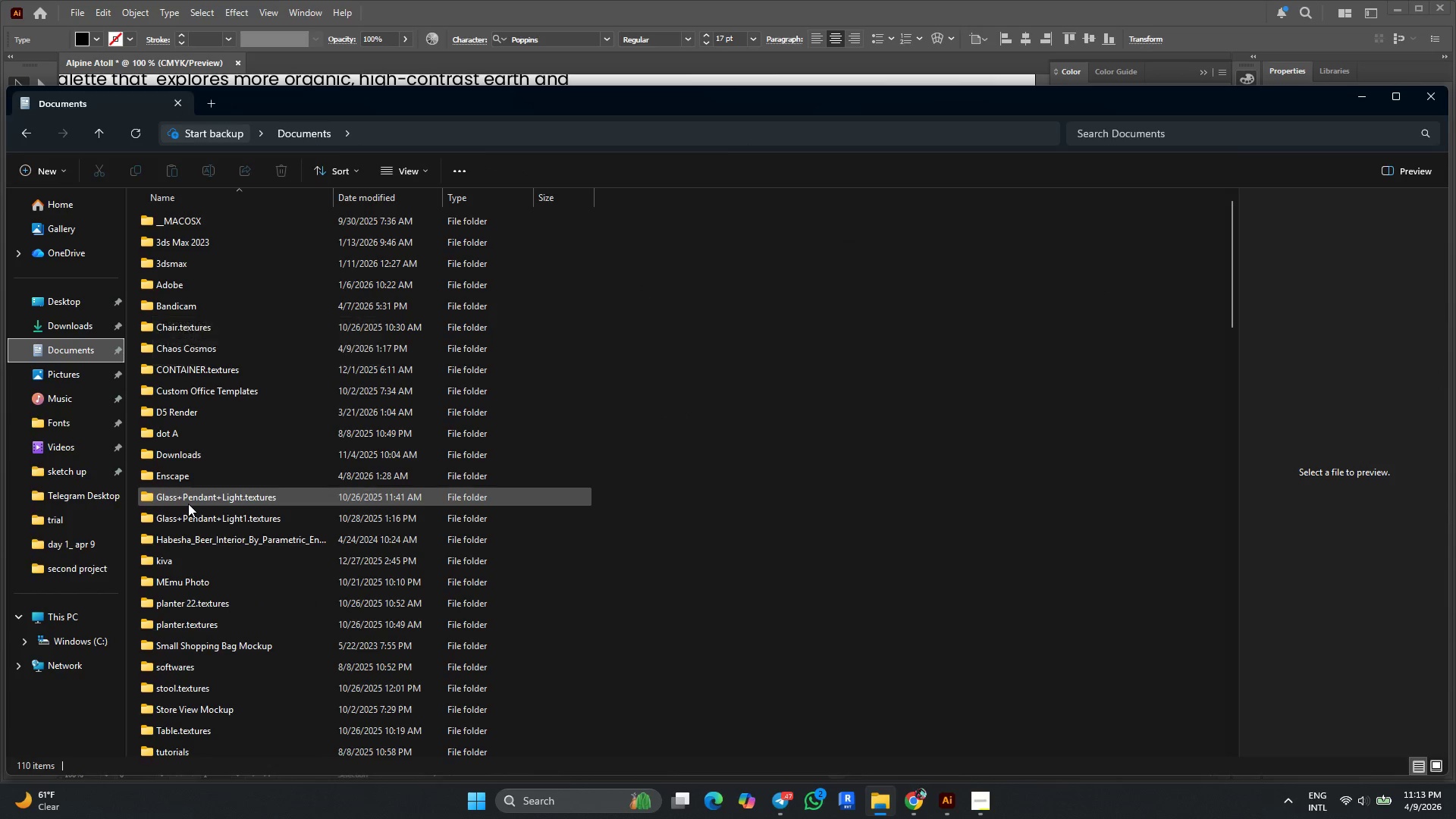 
scroll: coordinate [188, 504], scroll_direction: down, amount: 2.0
 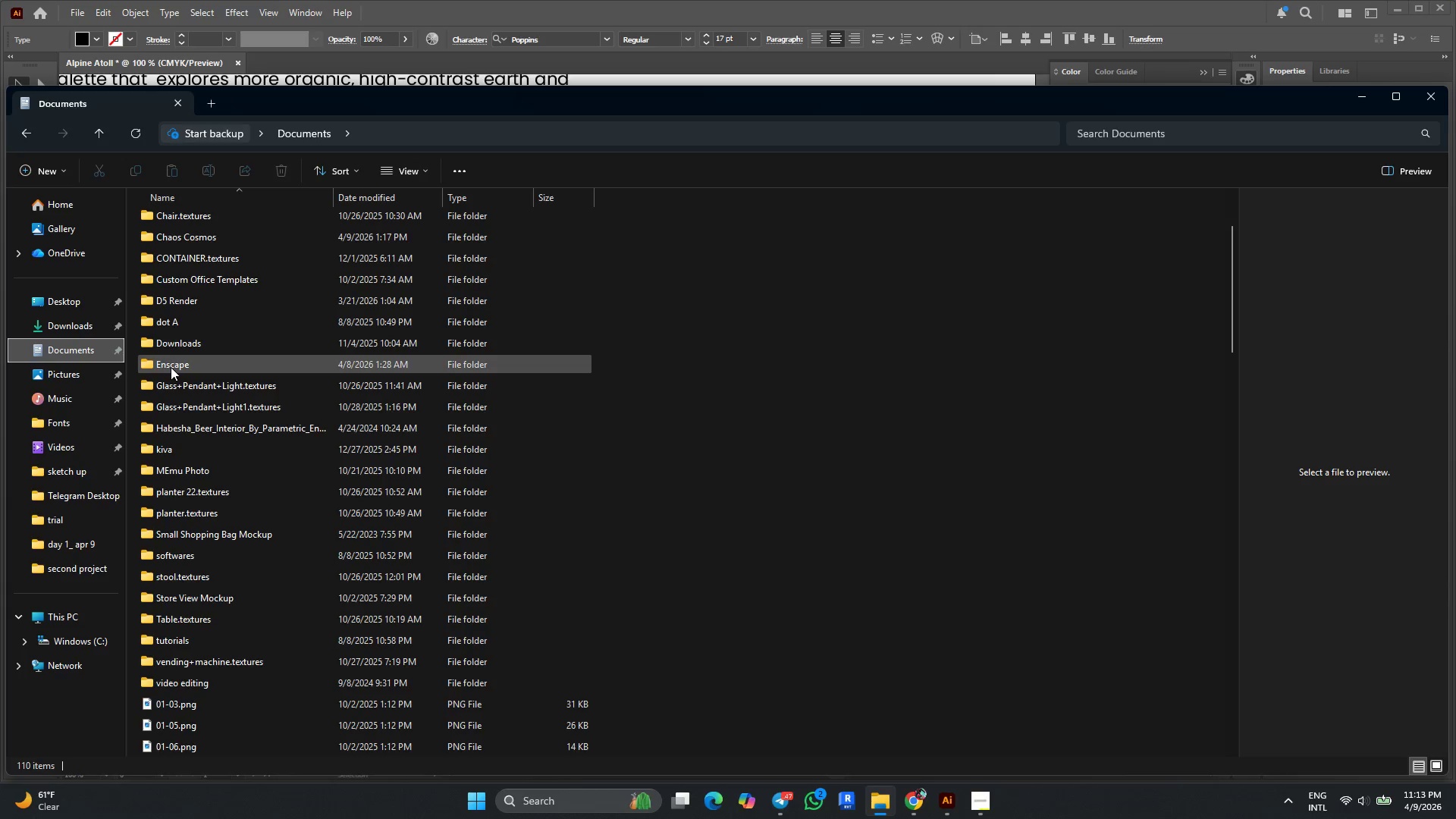 
scroll: coordinate [175, 350], scroll_direction: none, amount: 0.0
 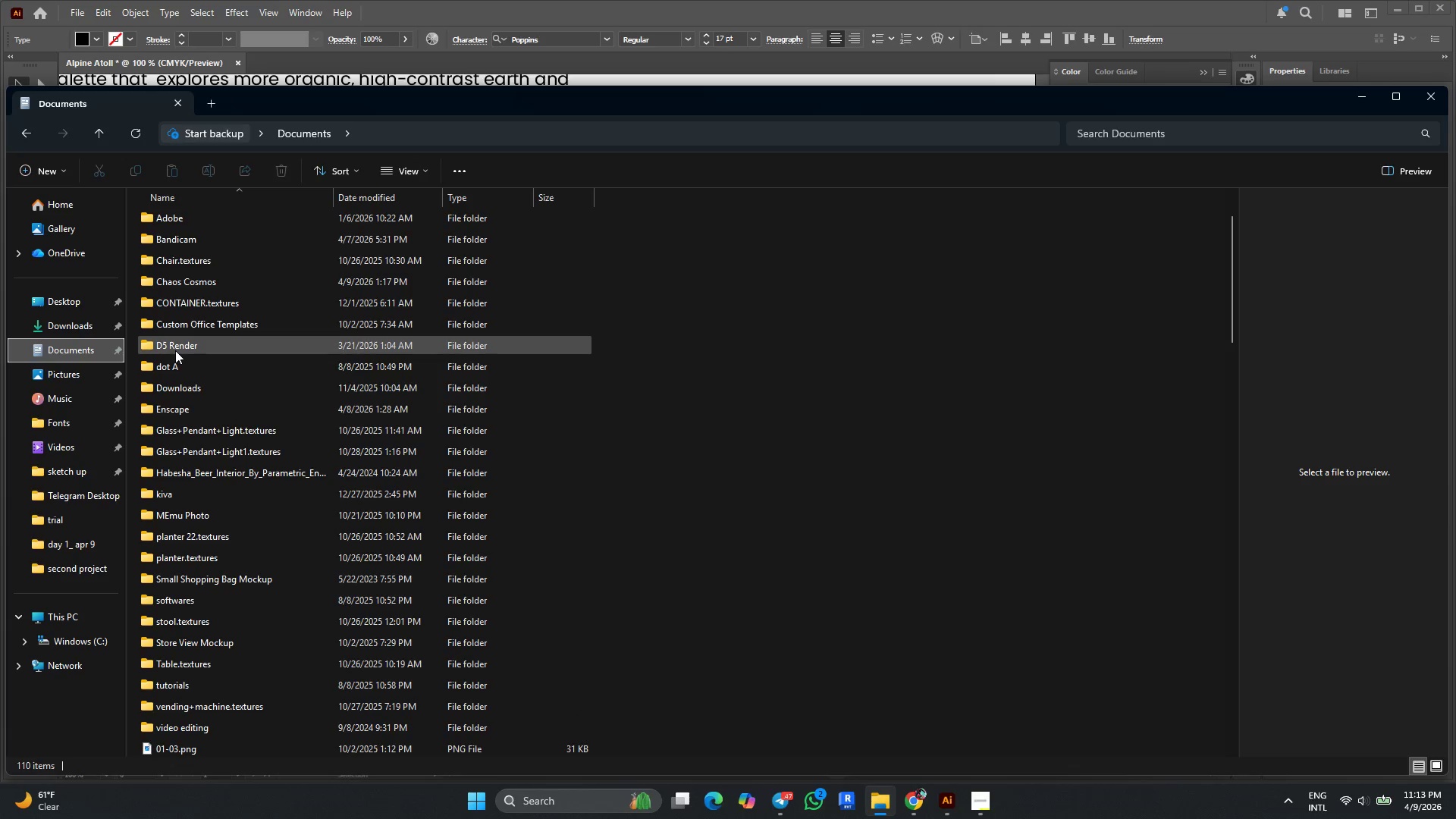 
scroll: coordinate [178, 353], scroll_direction: up, amount: 3.0
 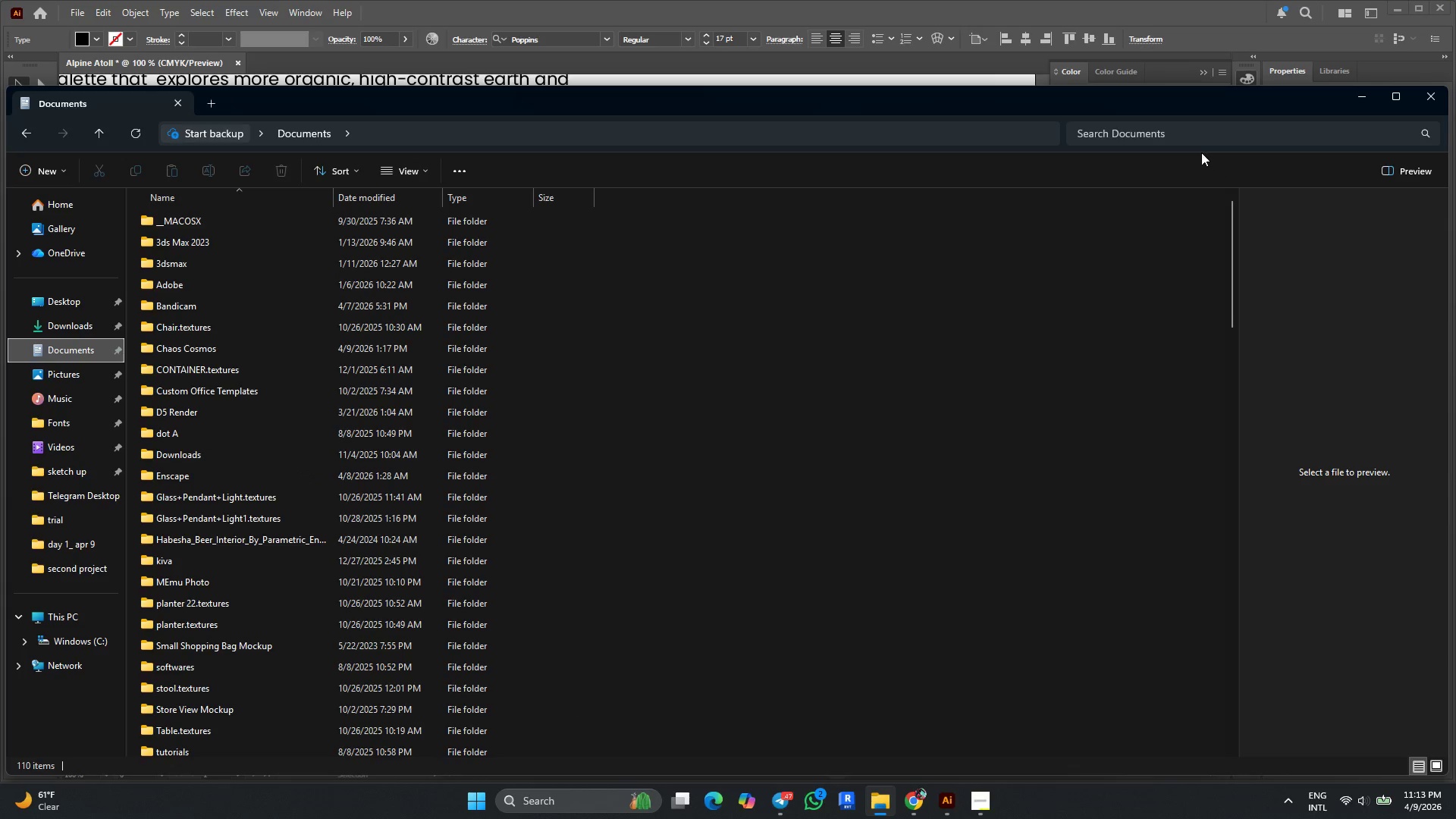 
left_click([1195, 136])
 